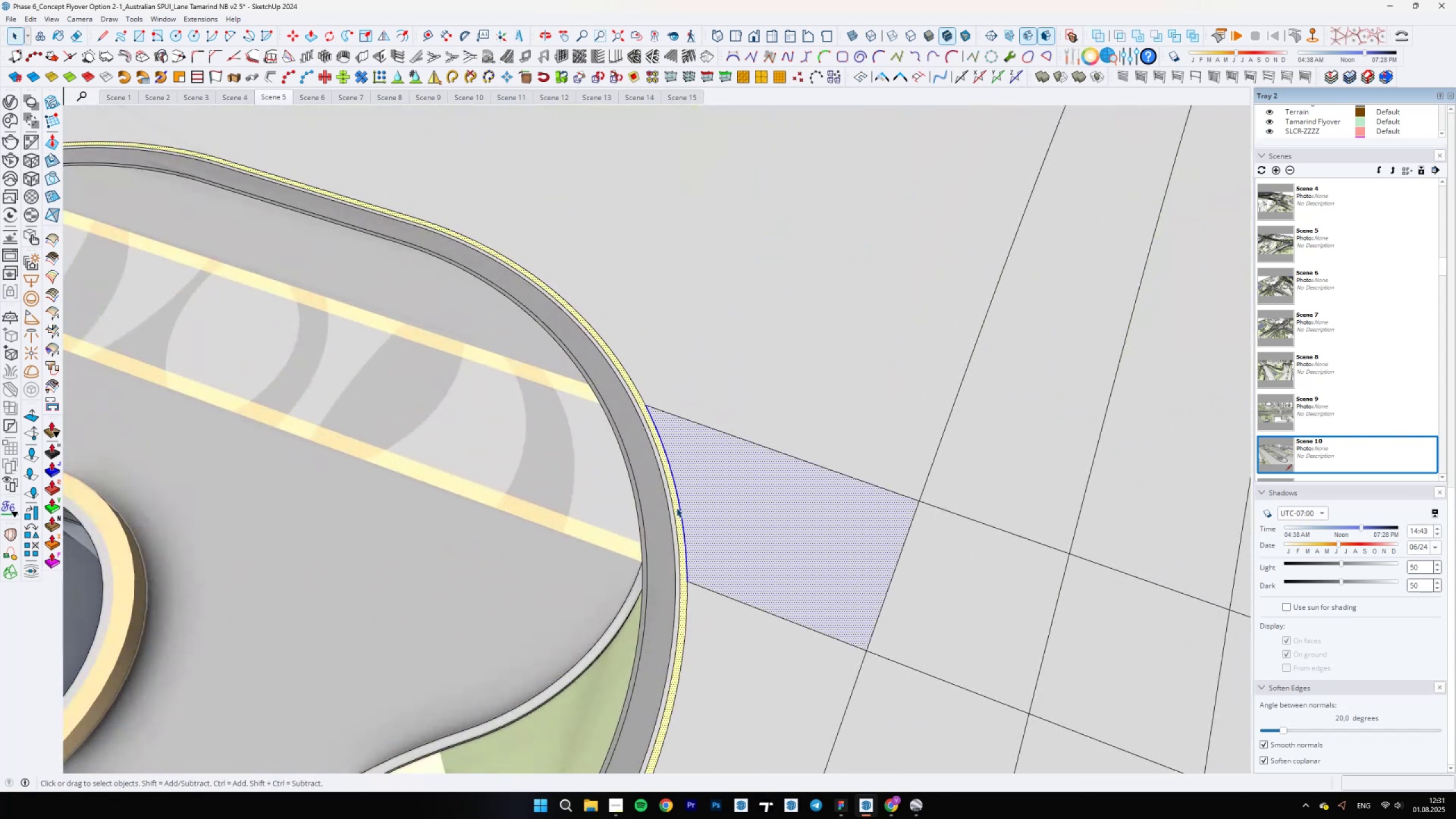 
double_click([676, 507])
 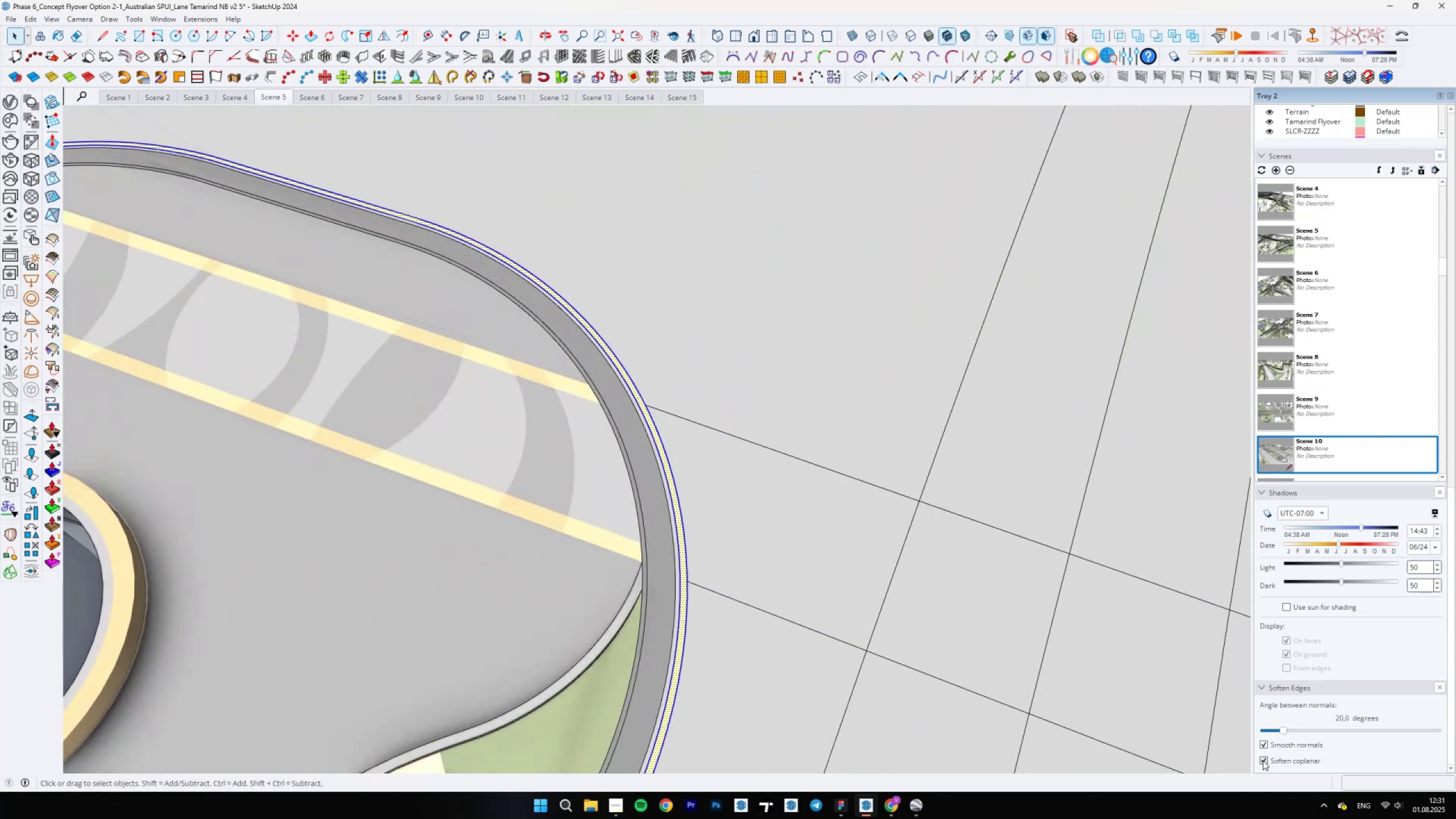 
left_click([1263, 760])
 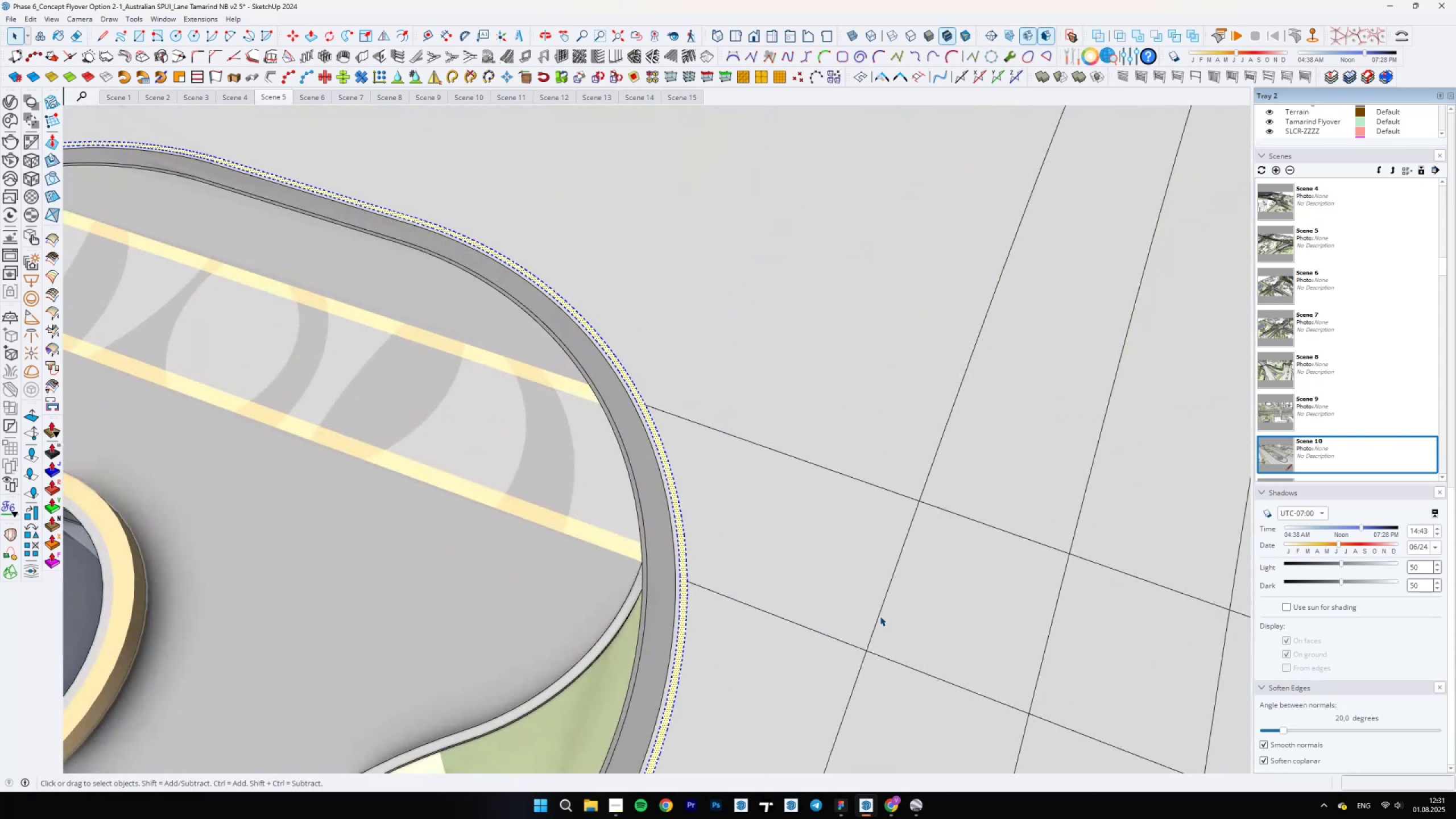 
scroll: coordinate [624, 626], scroll_direction: down, amount: 2.0
 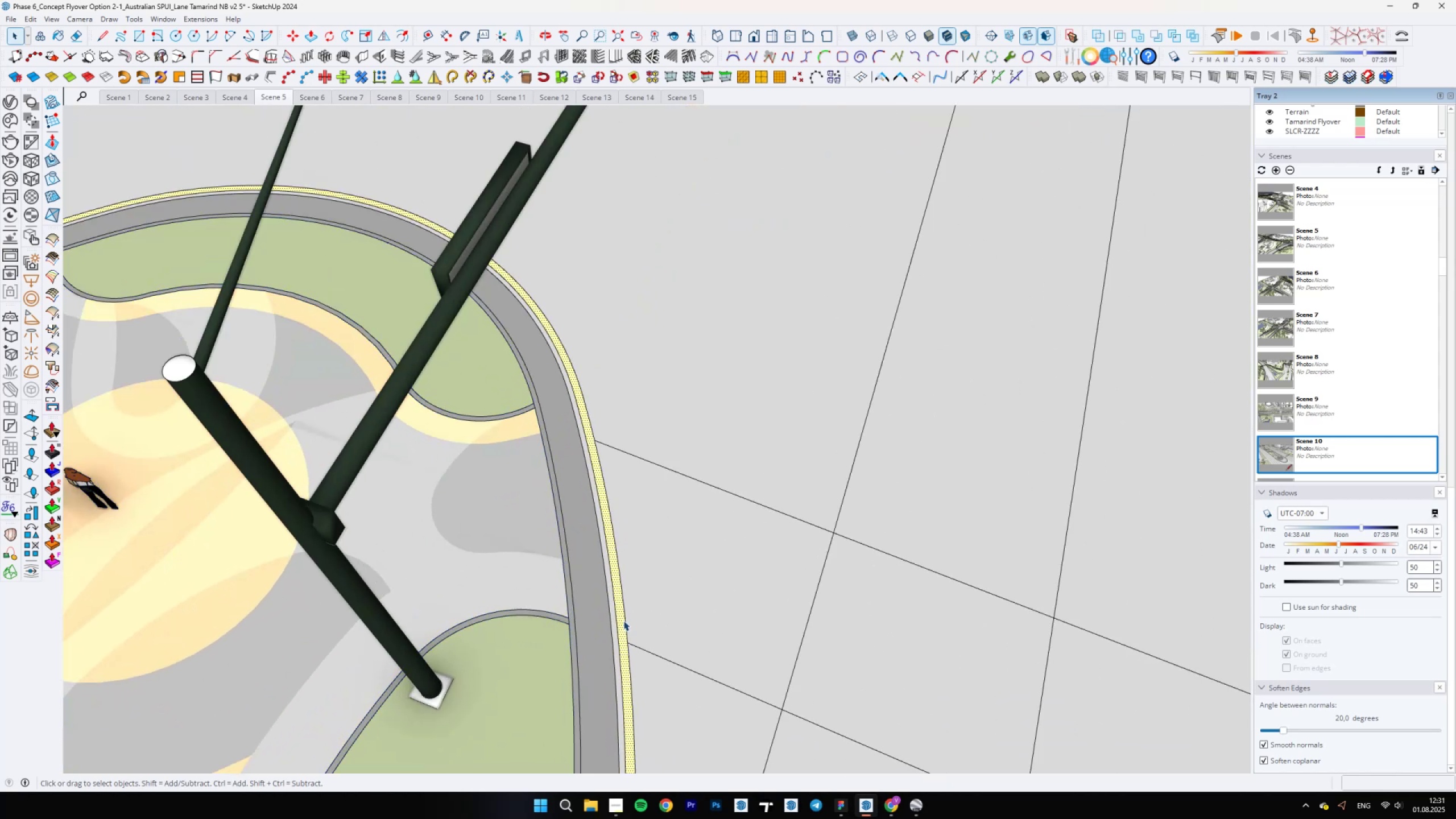 
left_click([711, 631])
 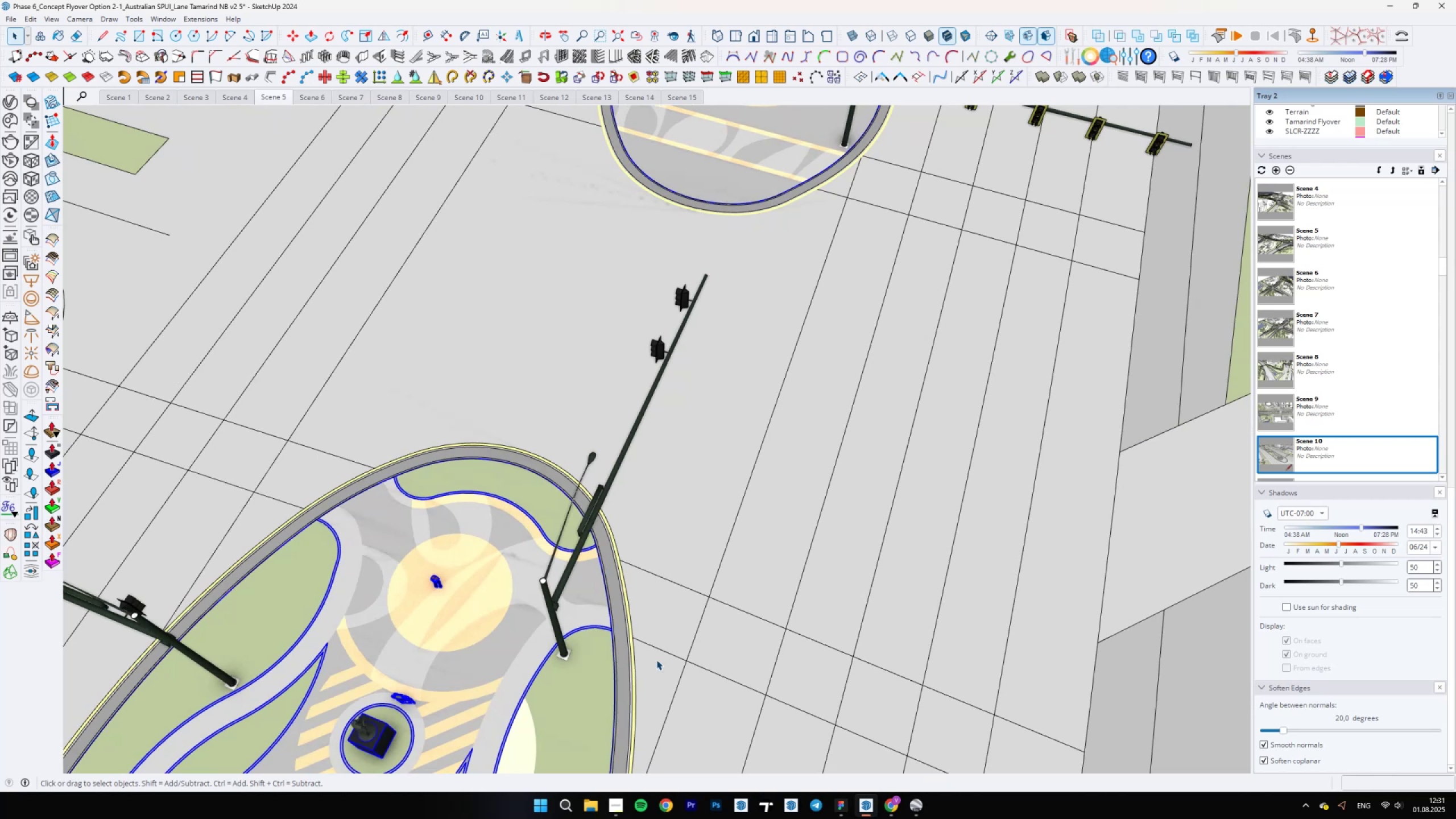 
double_click([622, 619])
 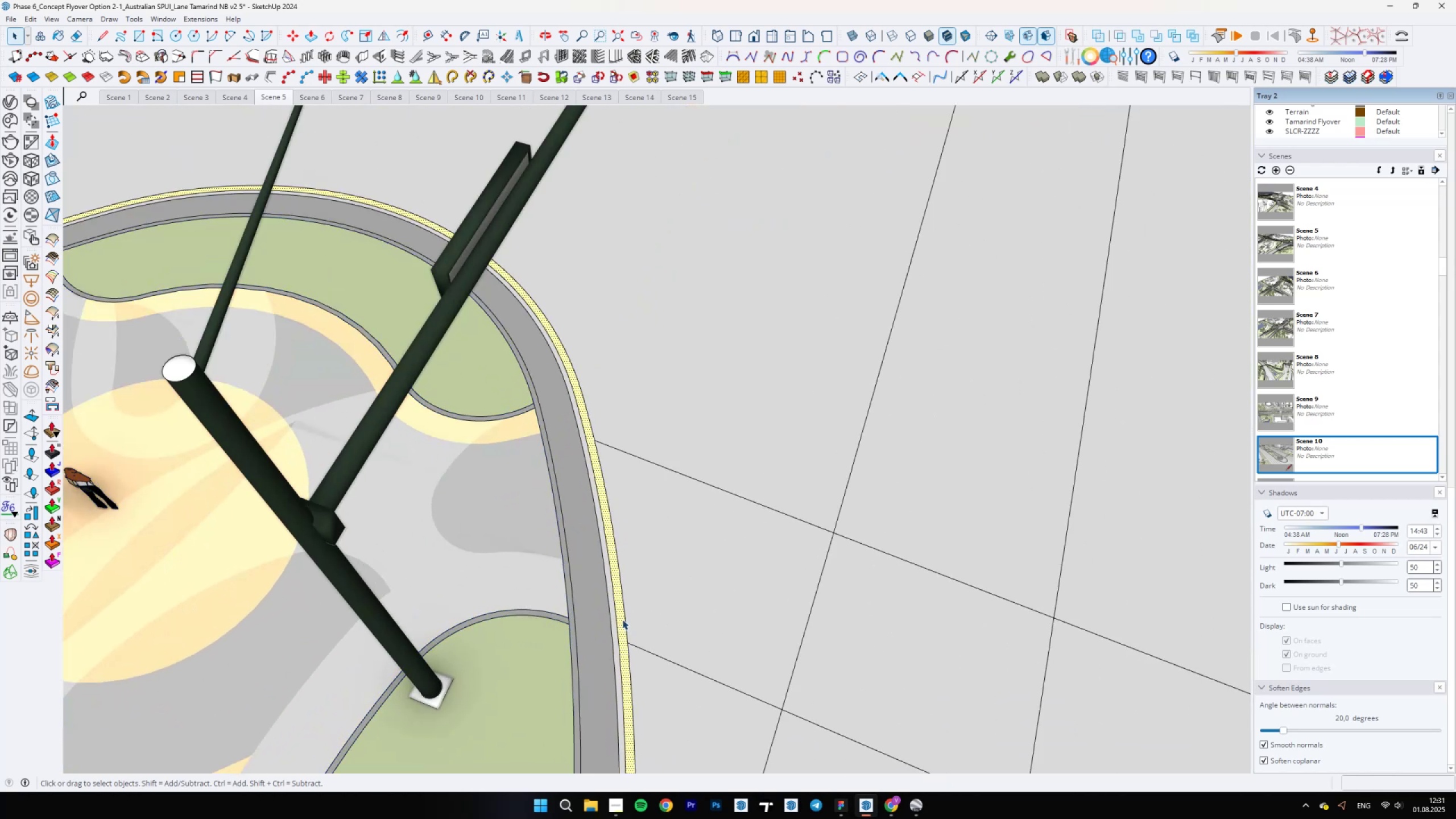 
triple_click([622, 619])
 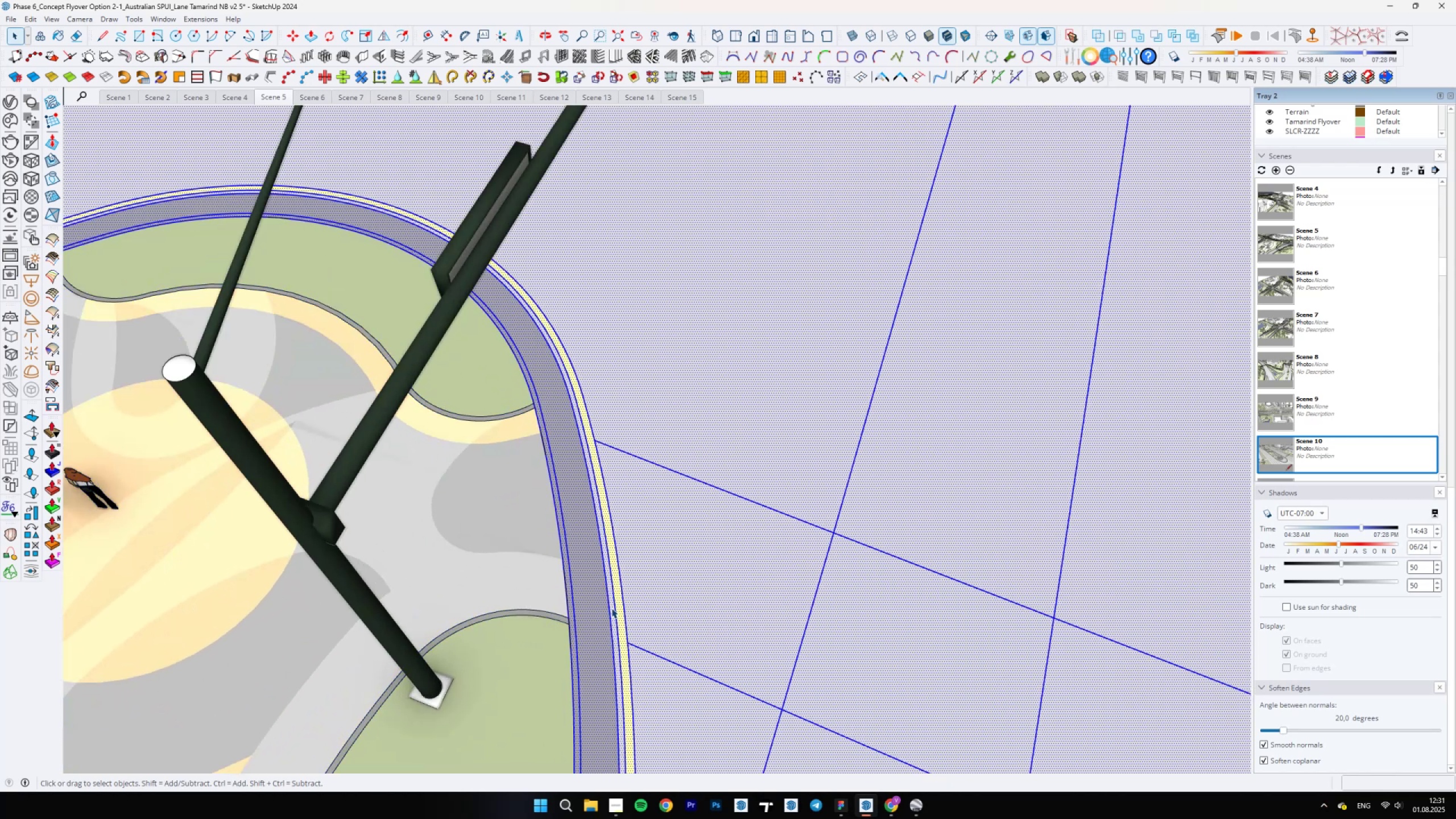 
left_click([621, 606])
 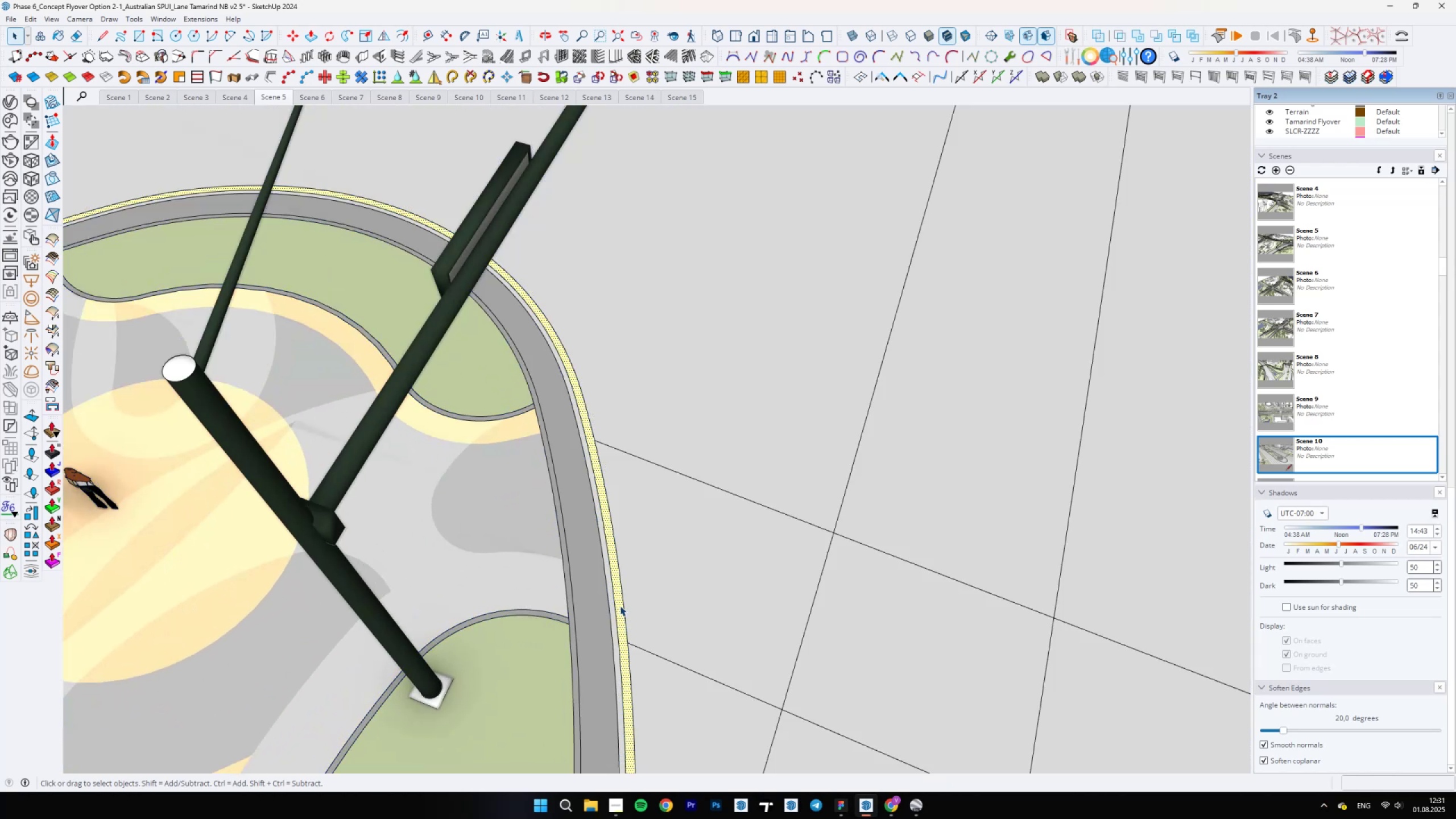 
double_click([620, 606])
 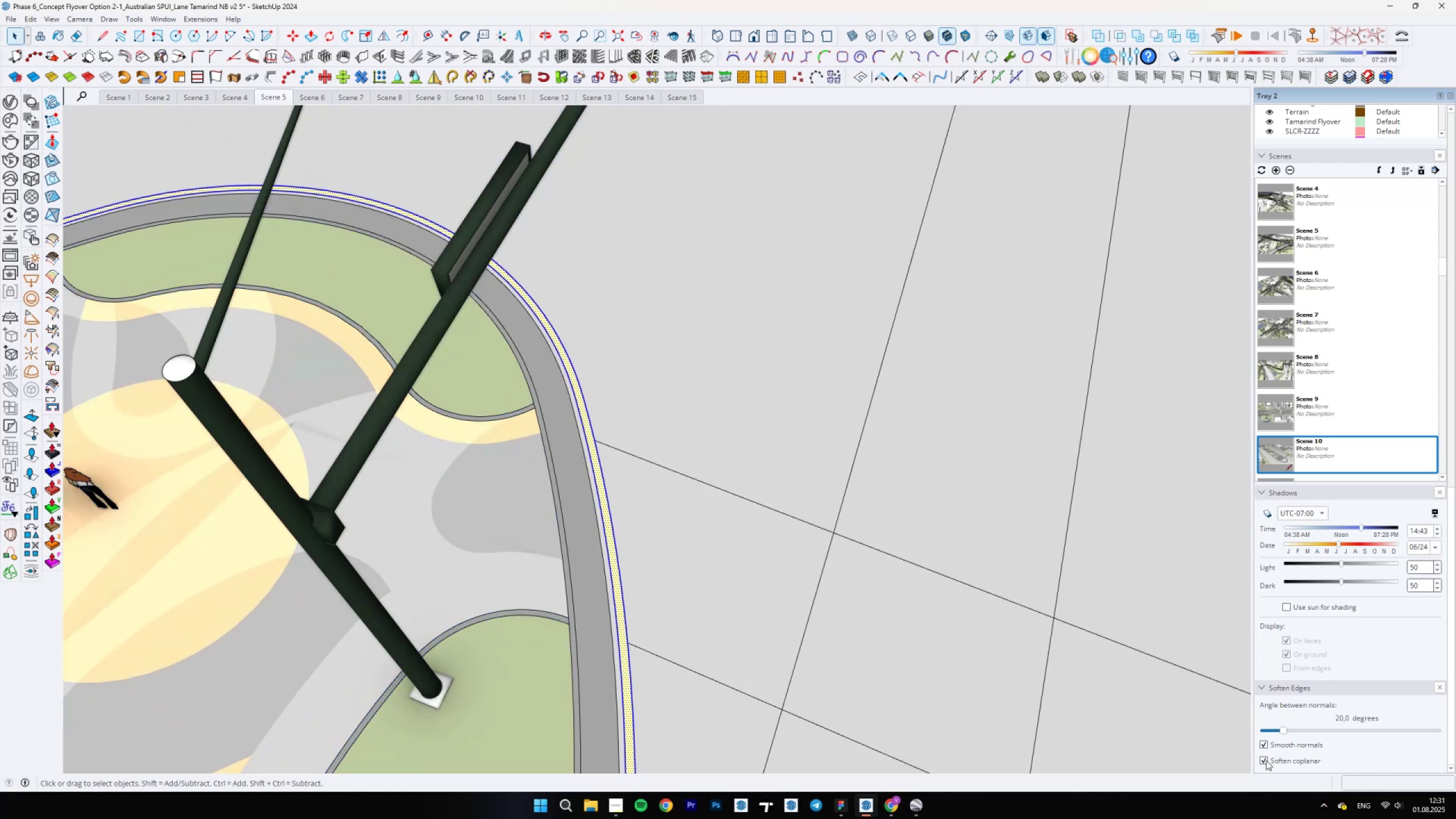 
double_click([1267, 760])
 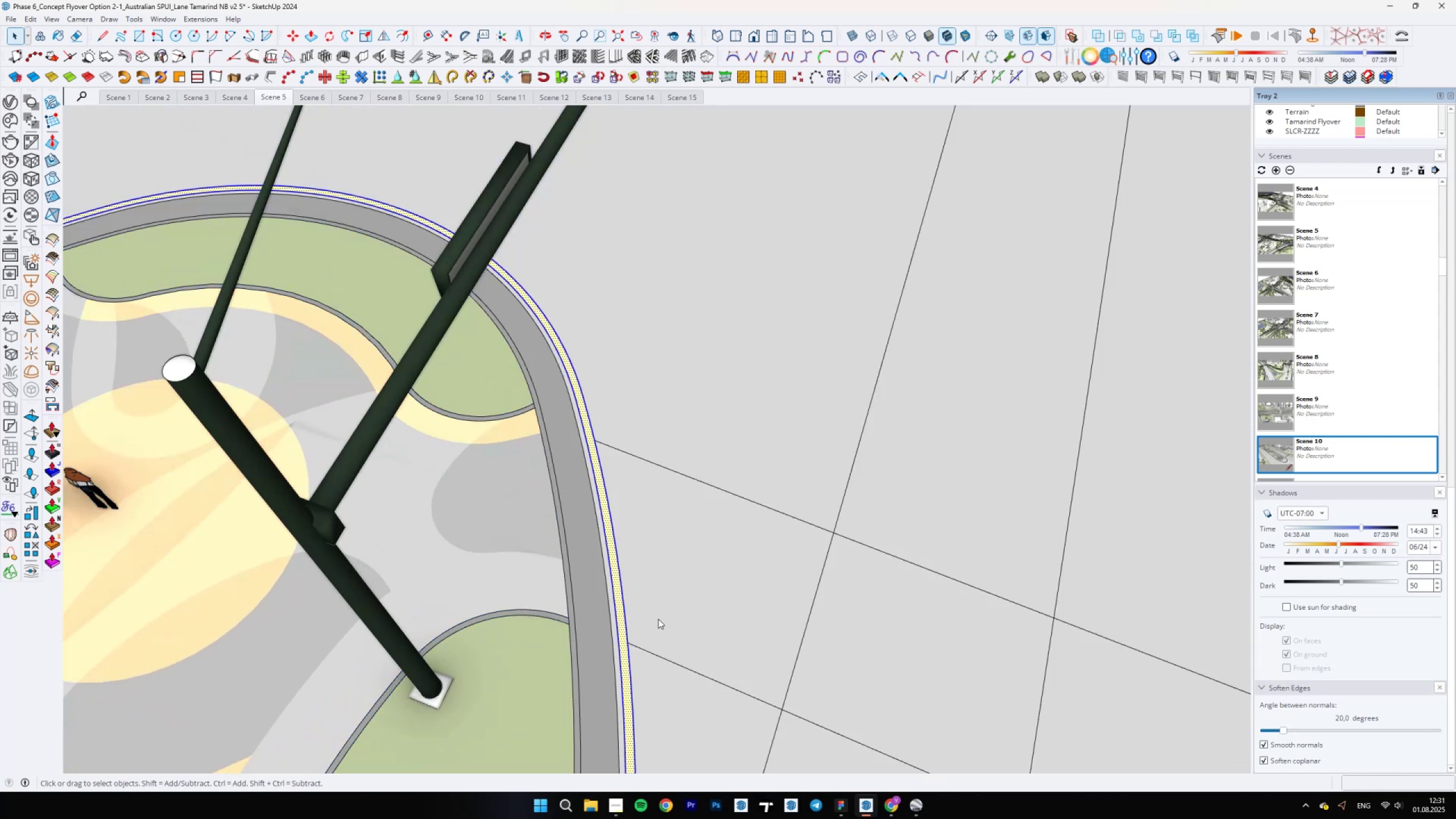 
scroll: coordinate [657, 621], scroll_direction: down, amount: 6.0
 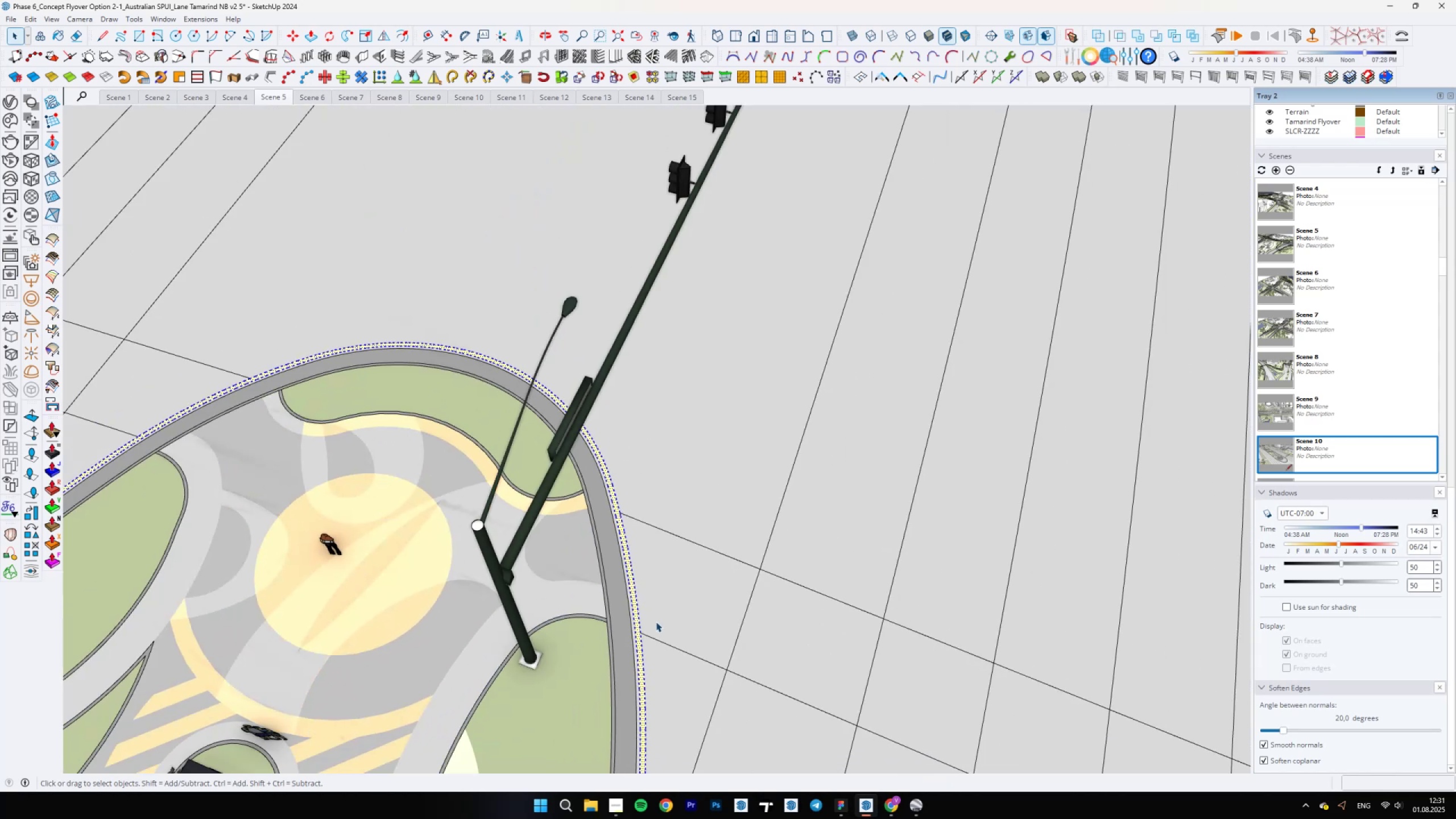 
left_click([621, 630])
 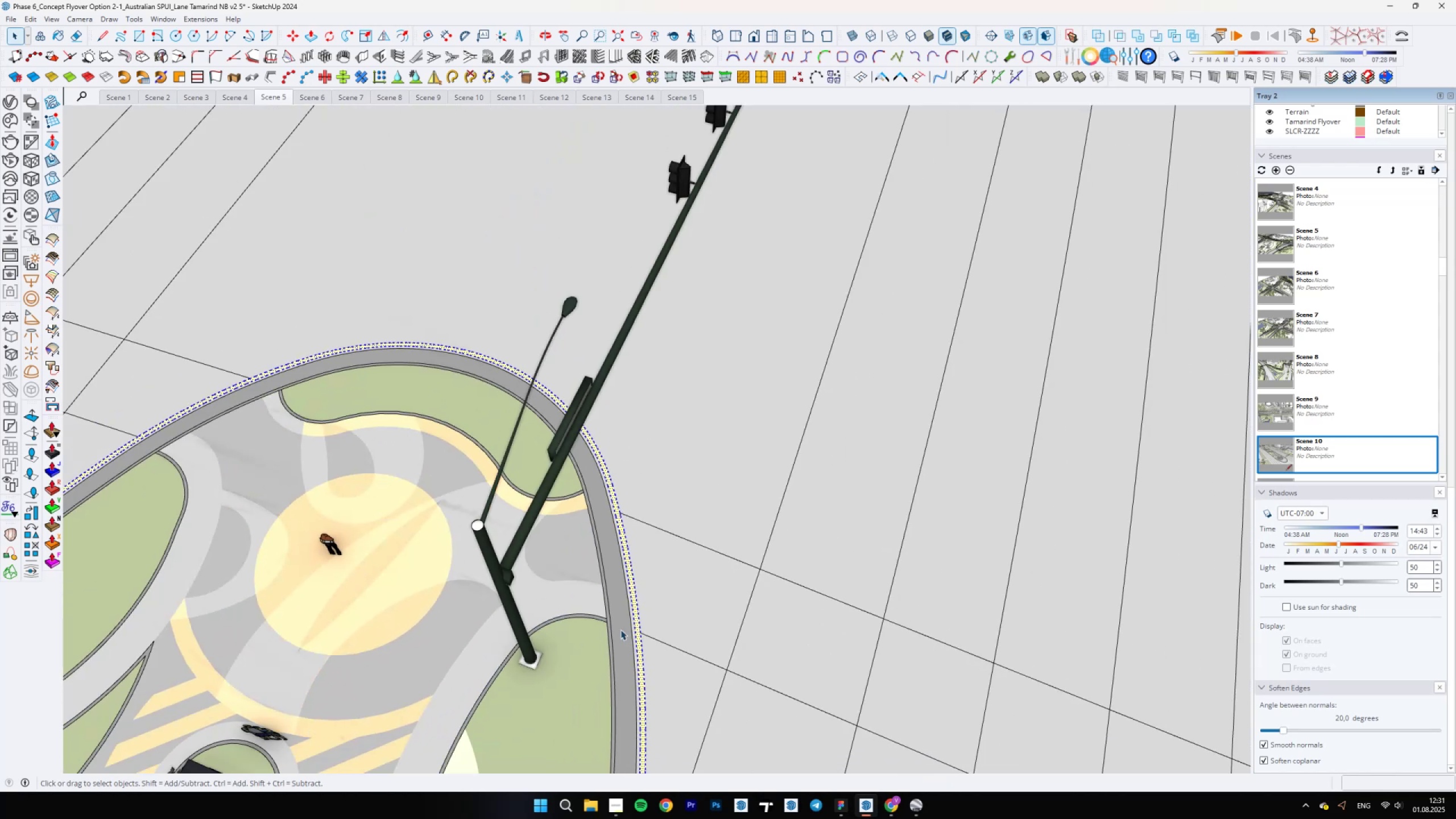 
scroll: coordinate [623, 545], scroll_direction: down, amount: 26.0
 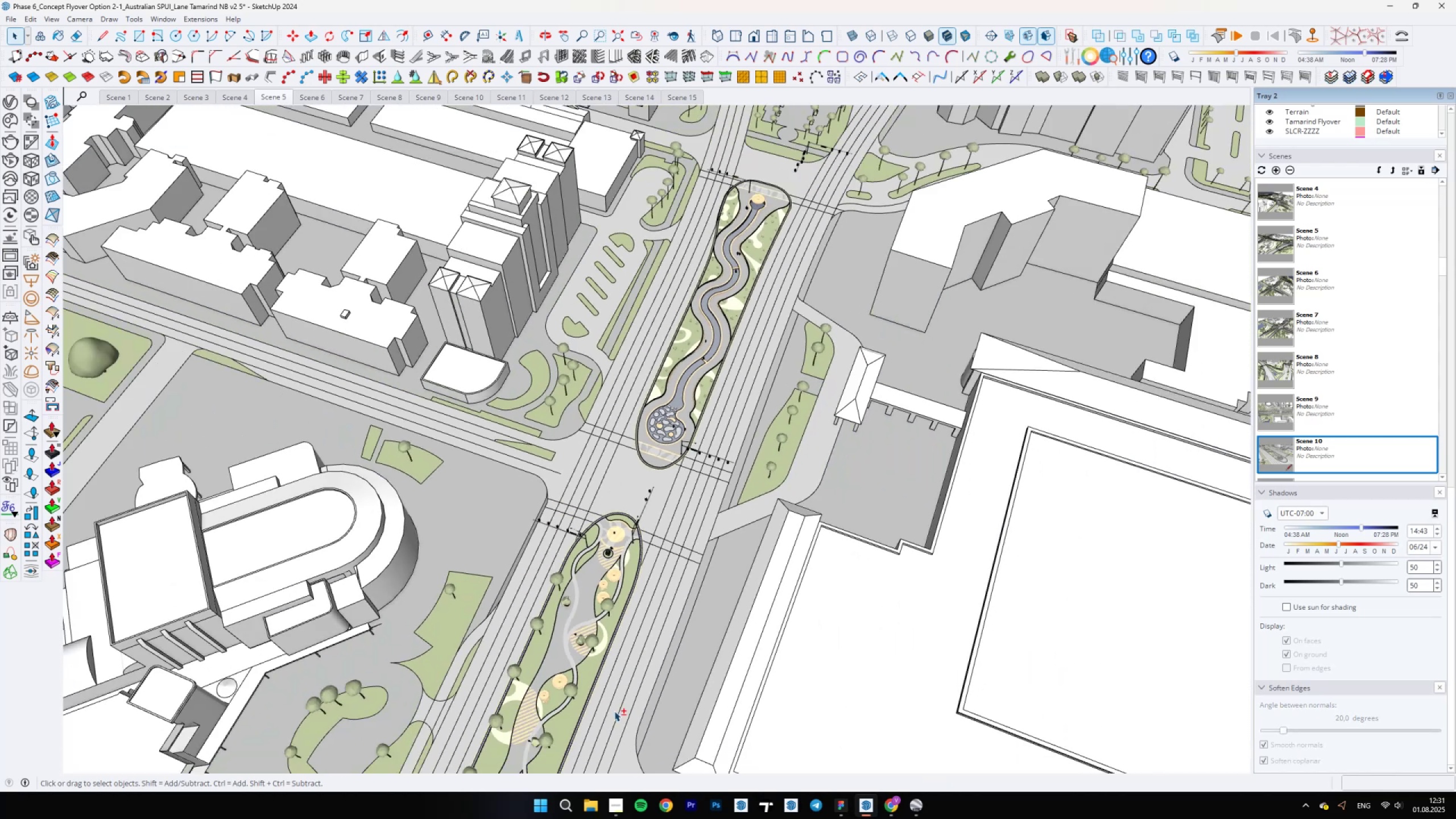 
hold_key(key=ShiftLeft, duration=1.04)
scroll: coordinate [607, 548], scroll_direction: up, amount: 23.0
 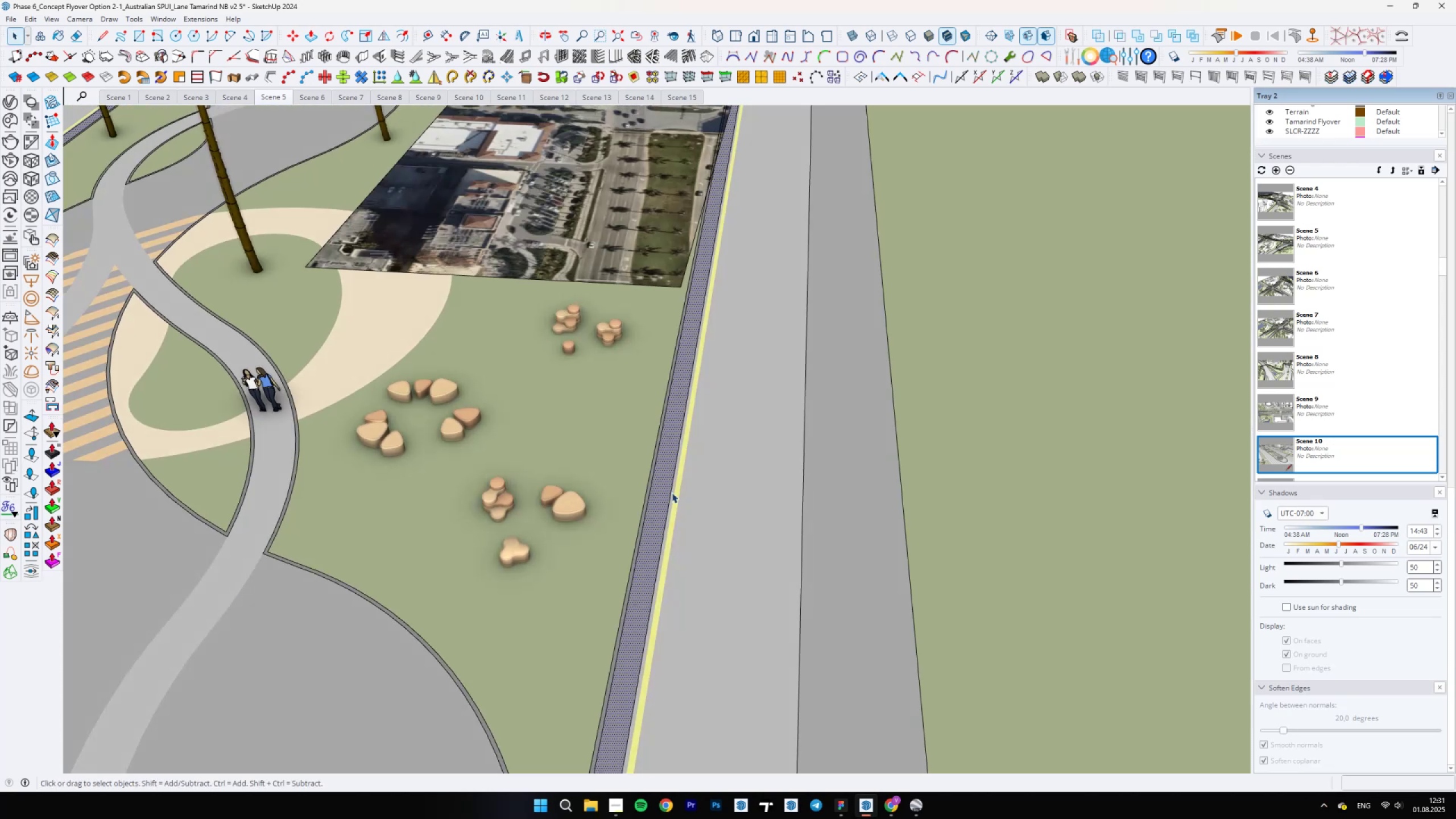 
double_click([656, 500])
 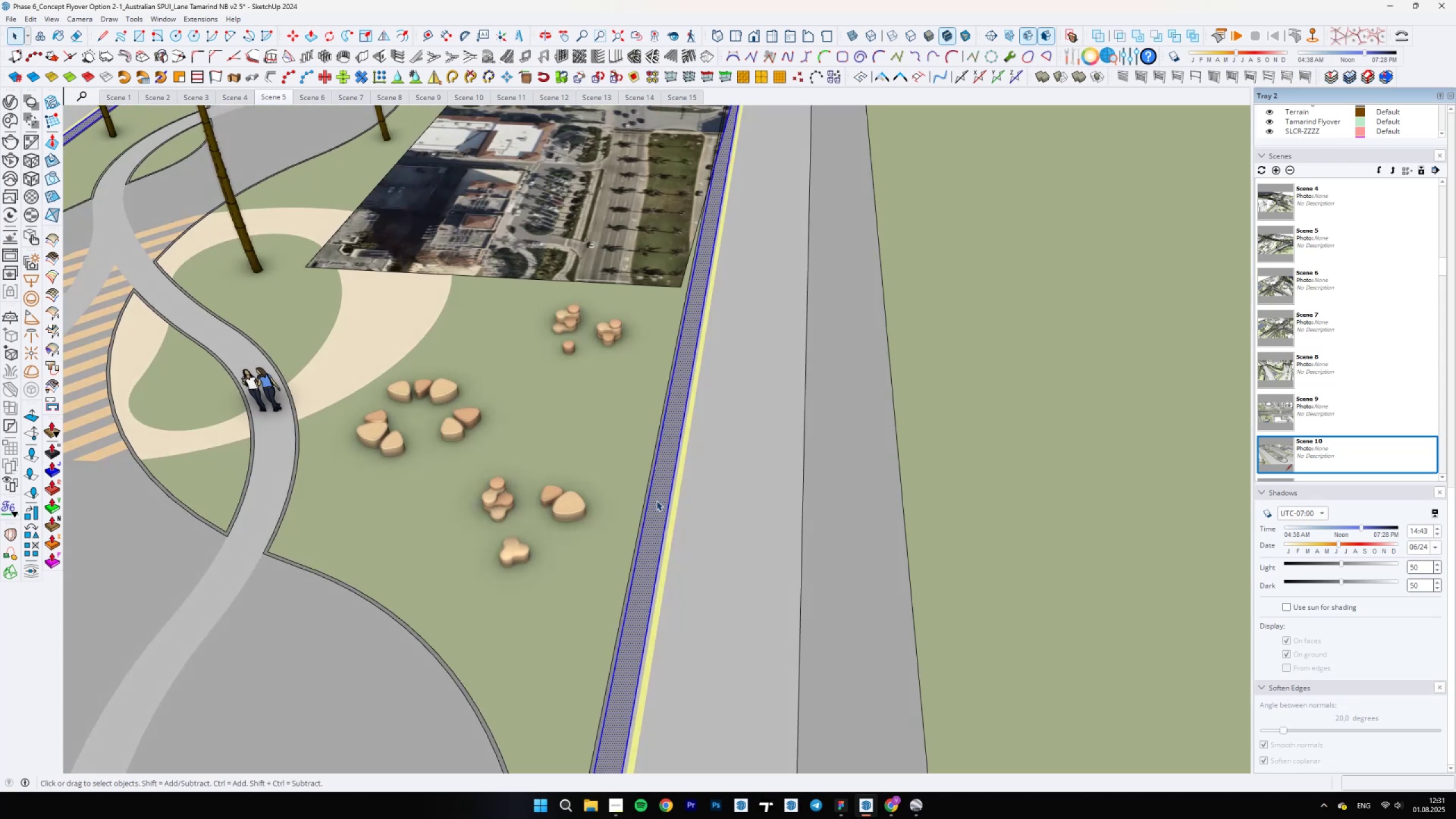 
scroll: coordinate [685, 487], scroll_direction: up, amount: 13.0
 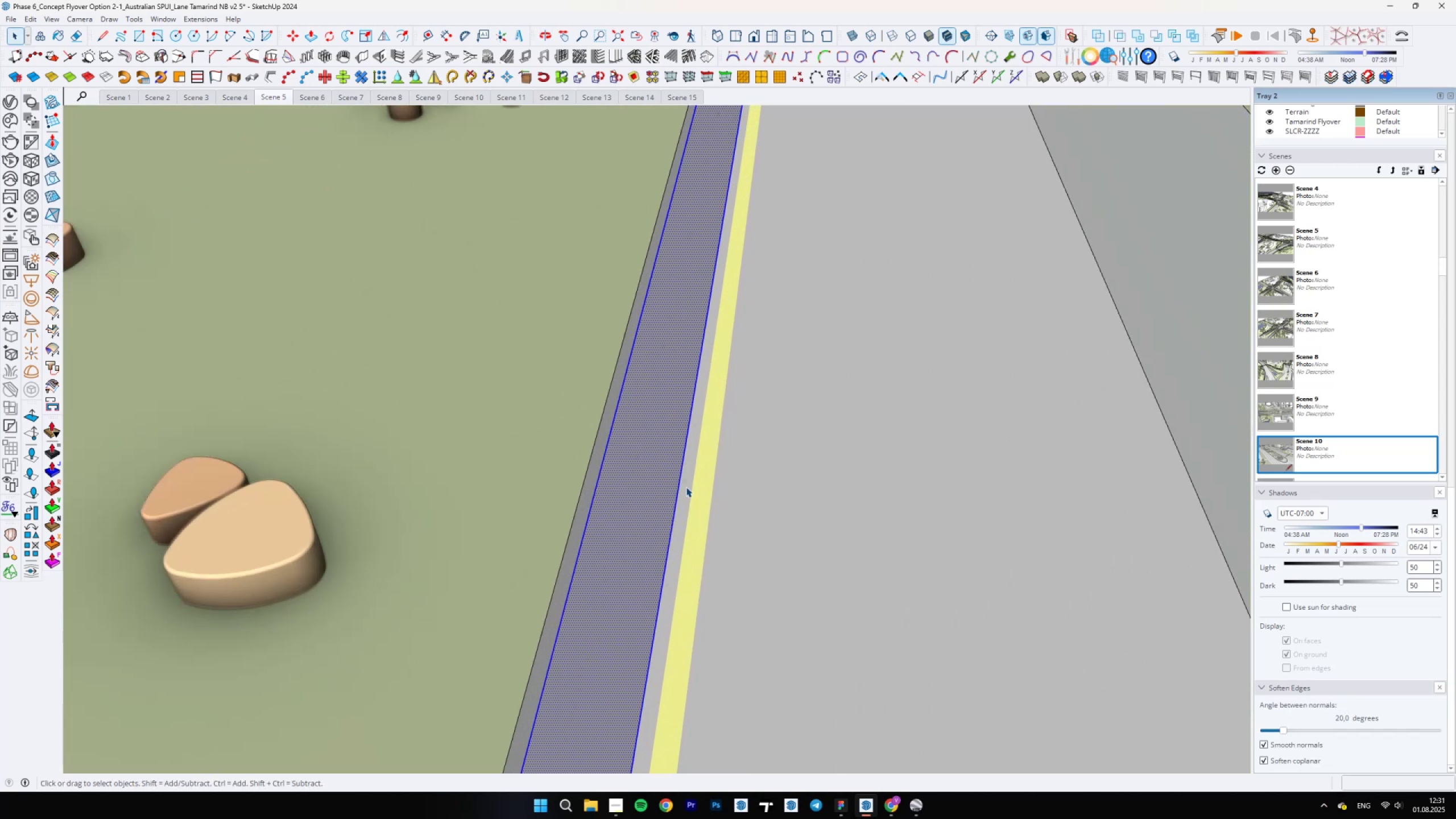 
double_click([686, 487])
 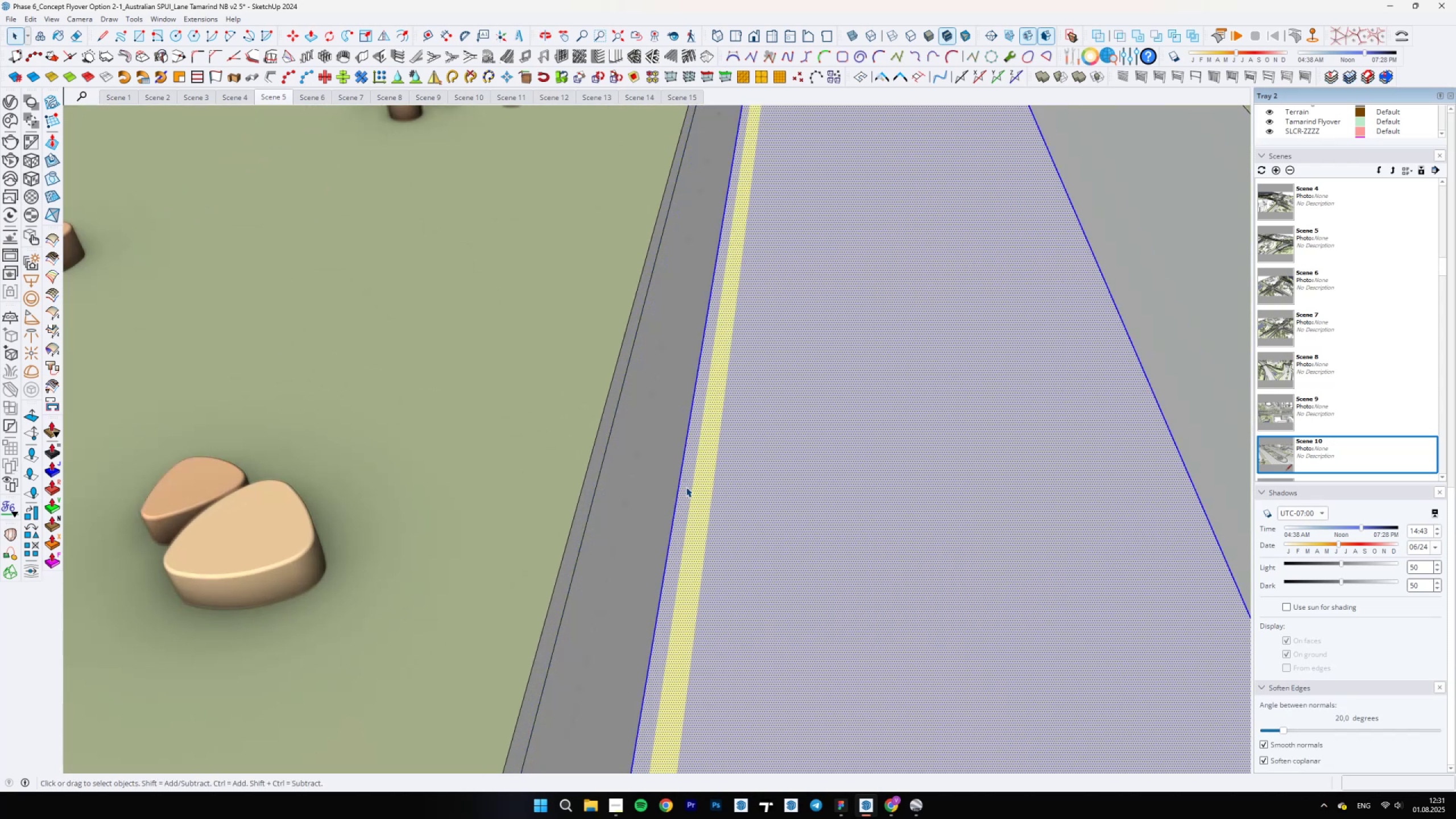 
scroll: coordinate [683, 545], scroll_direction: down, amount: 16.0
 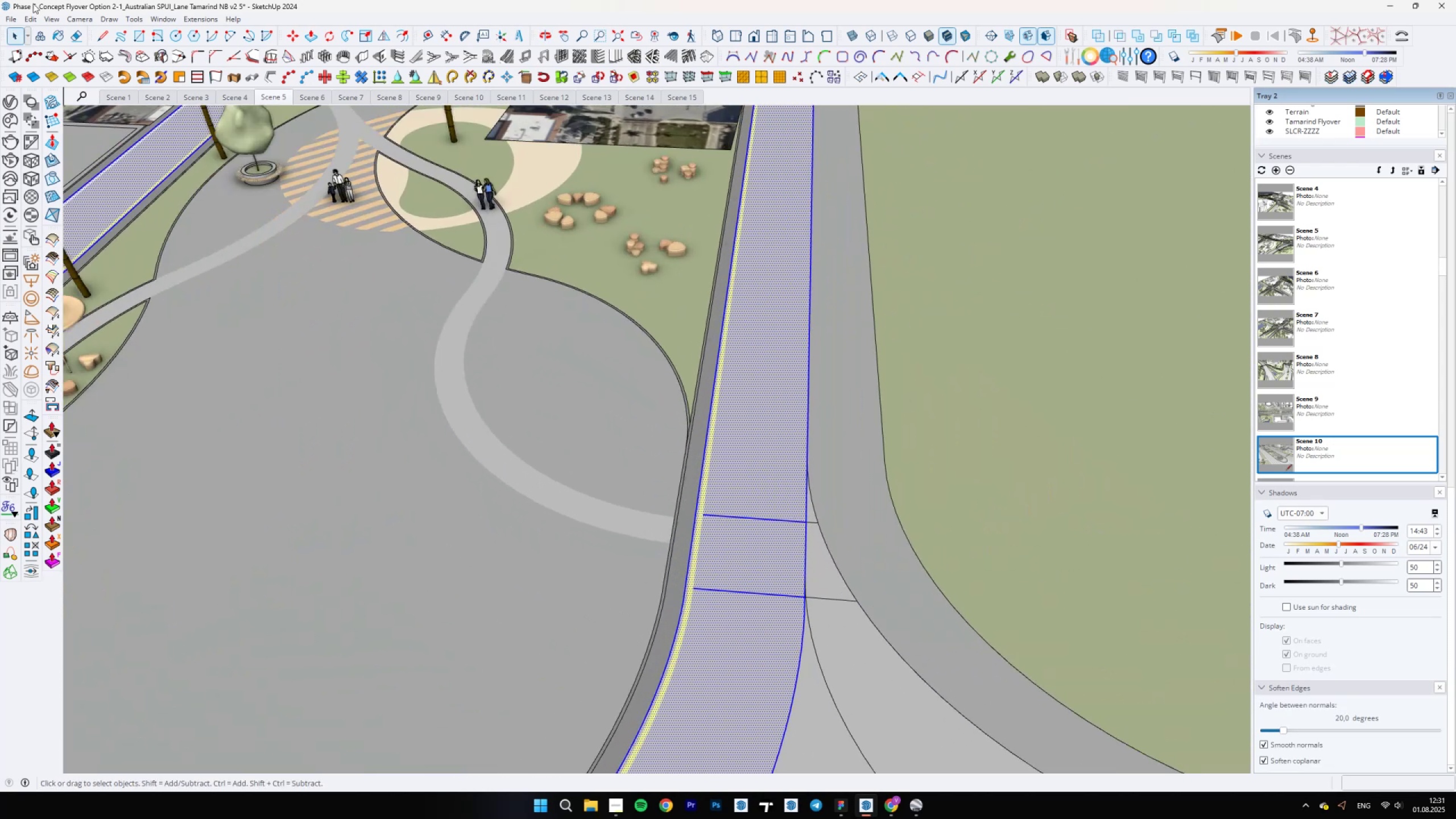 
hold_key(key=ControlLeft, duration=1.52)
 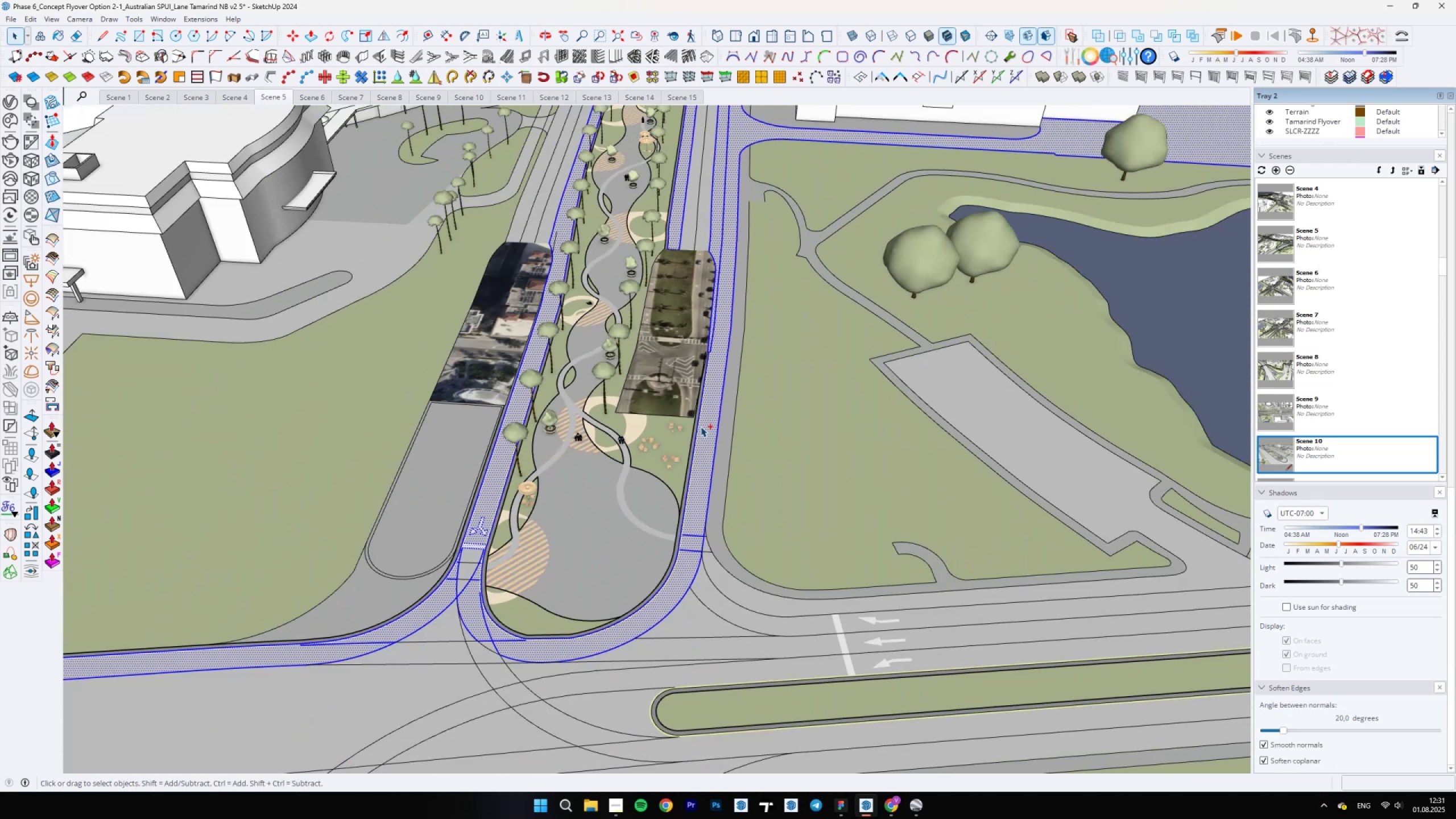 
hold_key(key=ControlLeft, duration=0.76)
 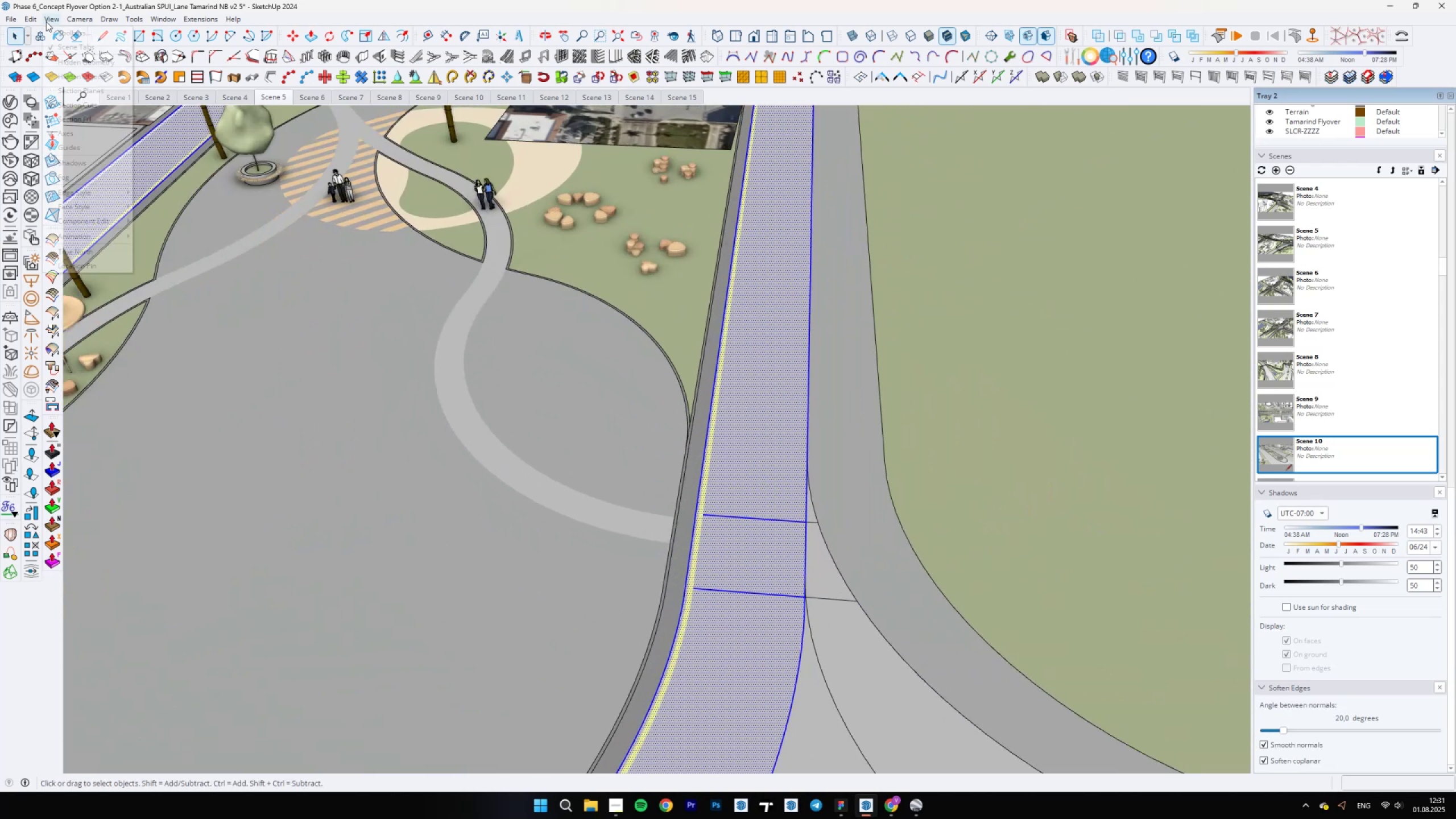 
left_click([60, 55])
 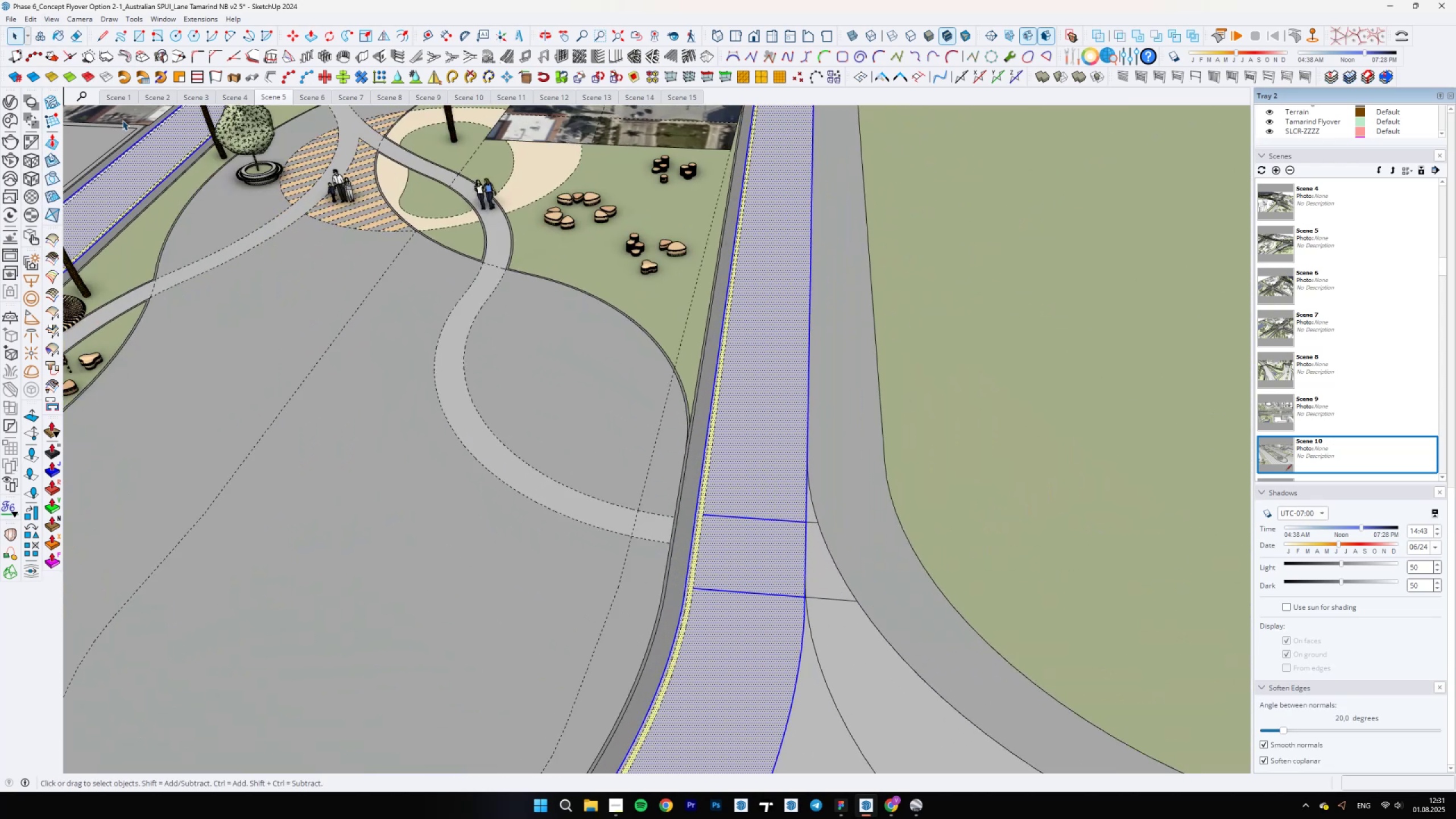 
scroll: coordinate [697, 500], scroll_direction: up, amount: 13.0
 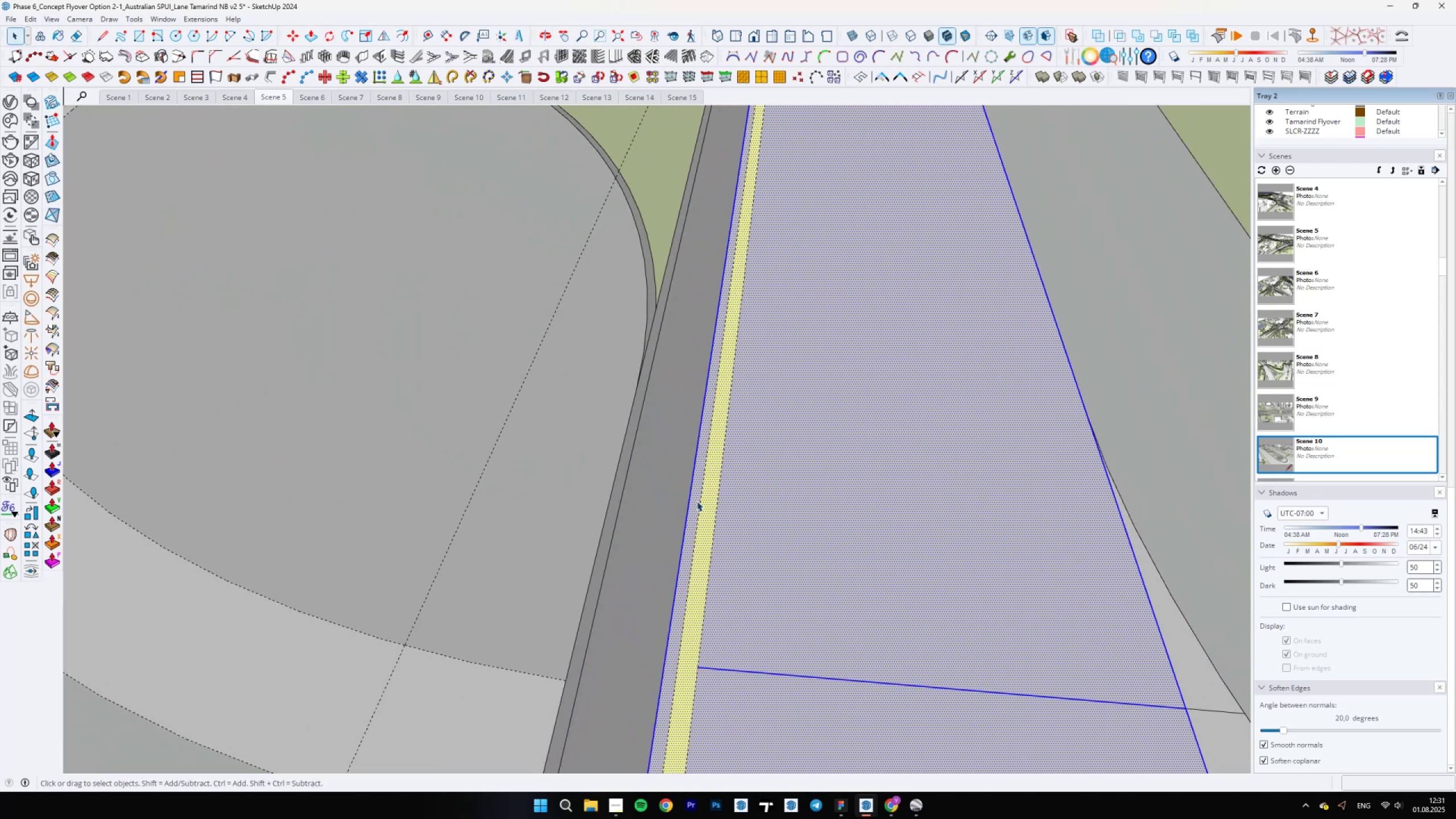 
double_click([697, 501])
 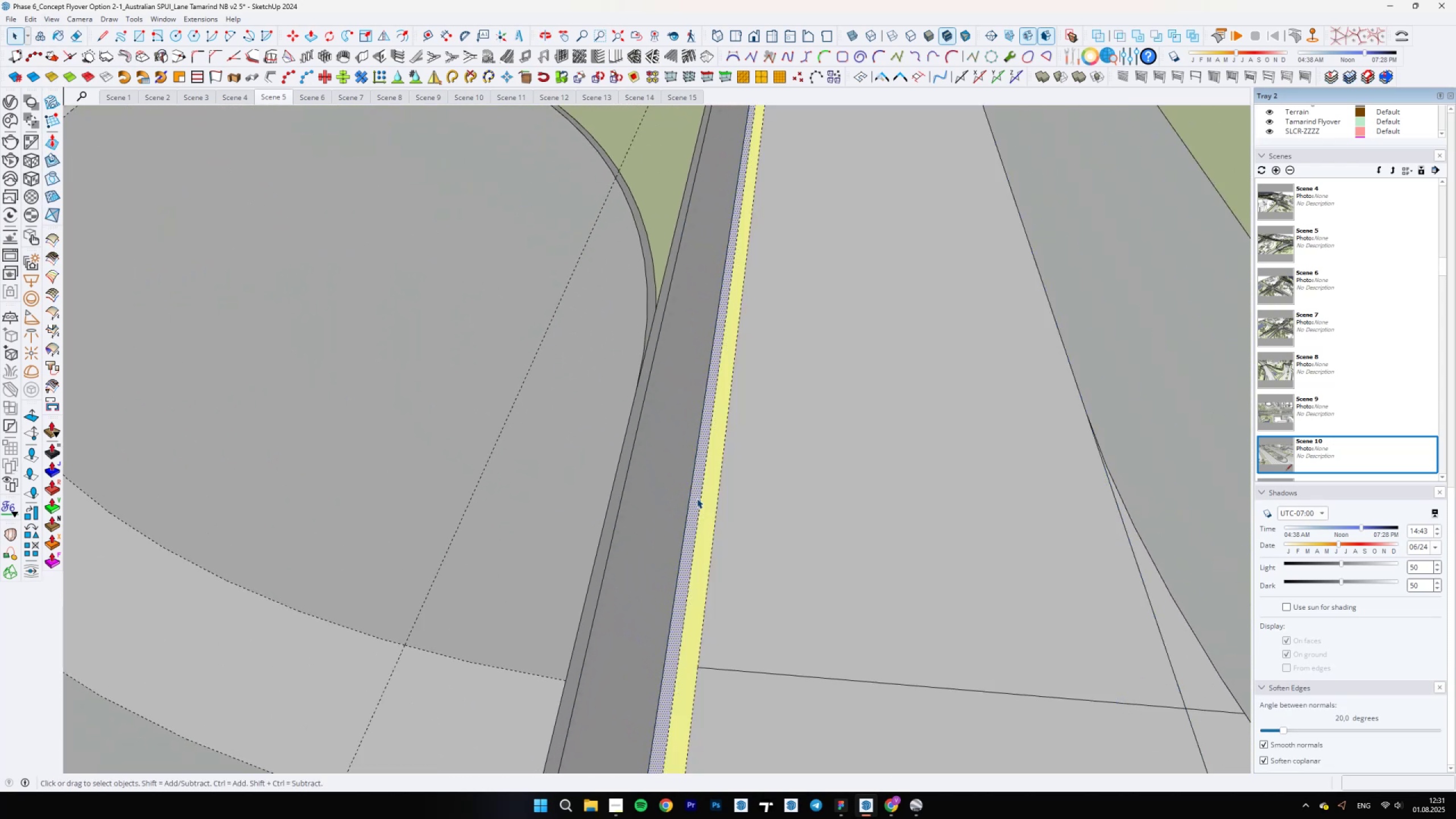 
scroll: coordinate [738, 340], scroll_direction: down, amount: 26.0
 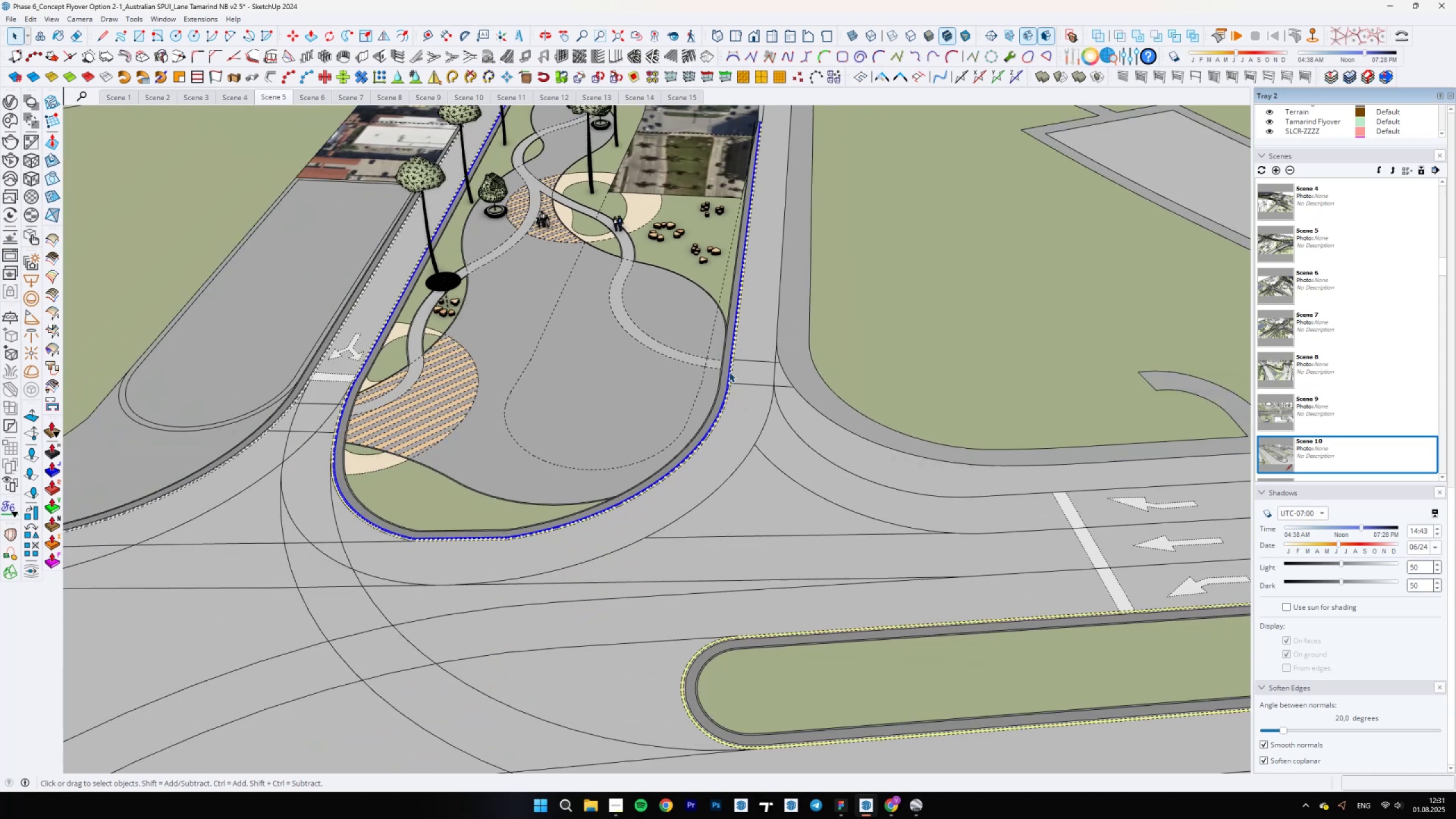 
scroll: coordinate [340, 464], scroll_direction: up, amount: 6.0
 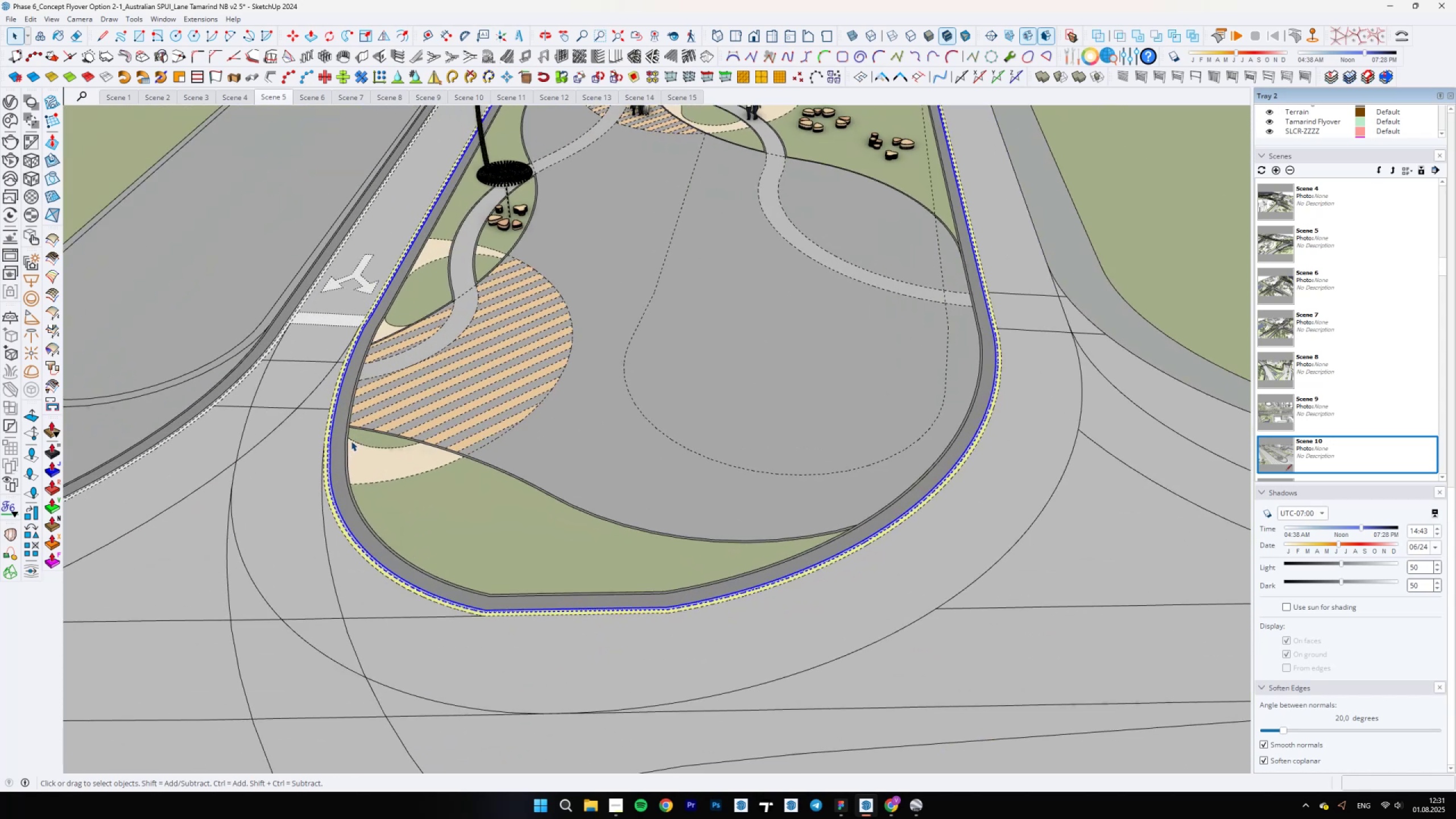 
hold_key(key=ShiftLeft, duration=1.5)
 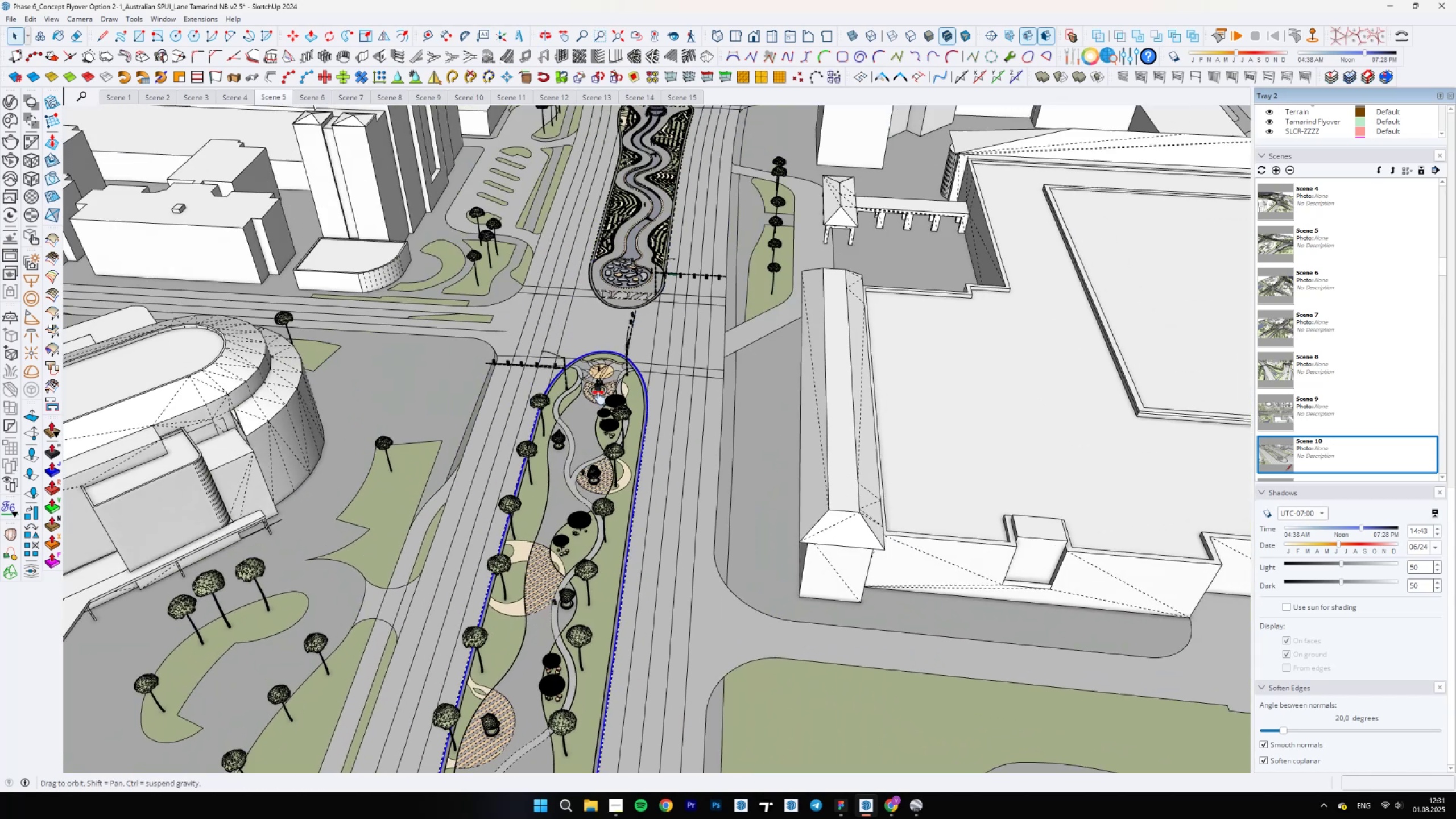 
key(Shift+ShiftLeft)
 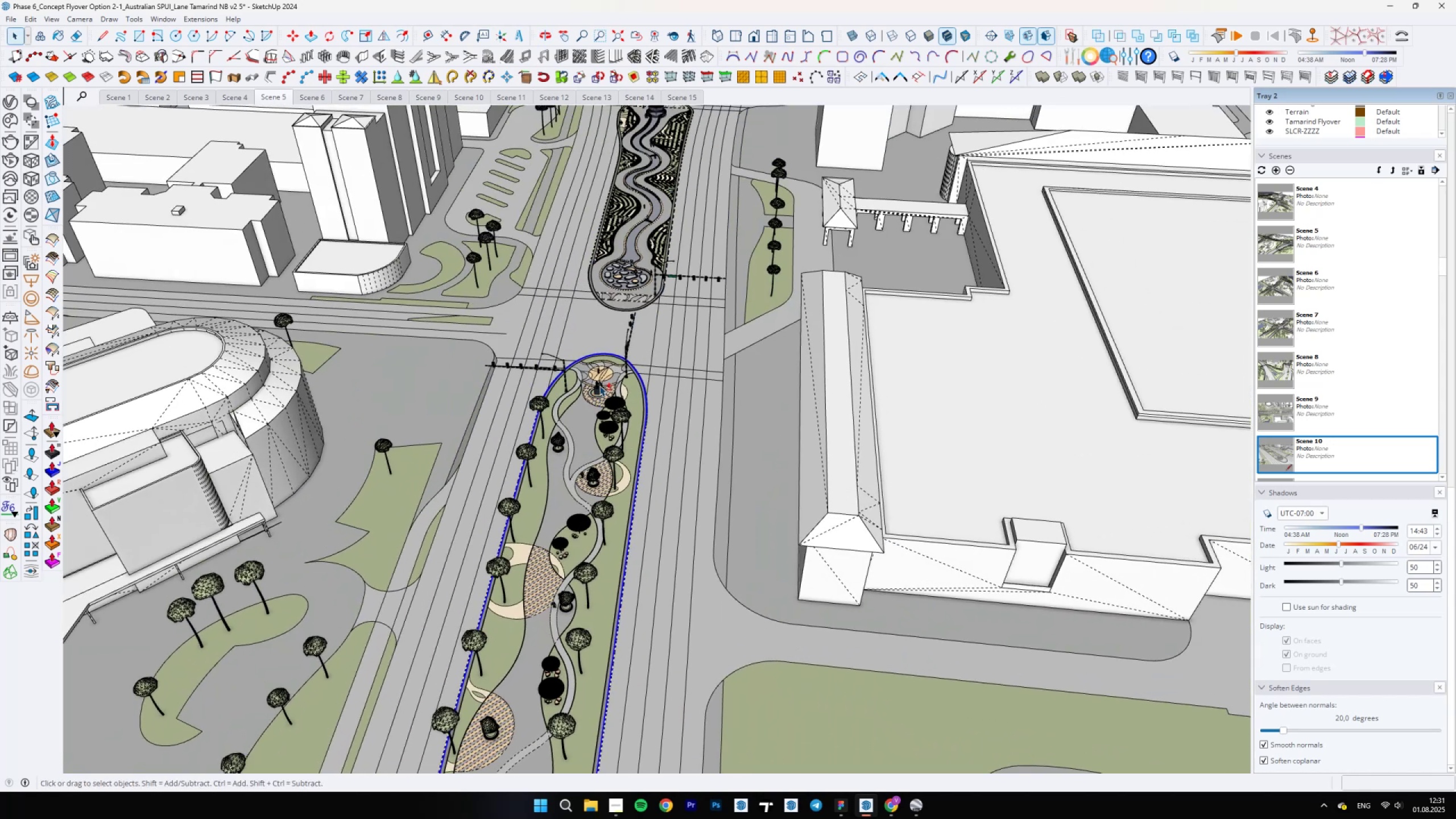 
scroll: coordinate [662, 332], scroll_direction: up, amount: 20.0
 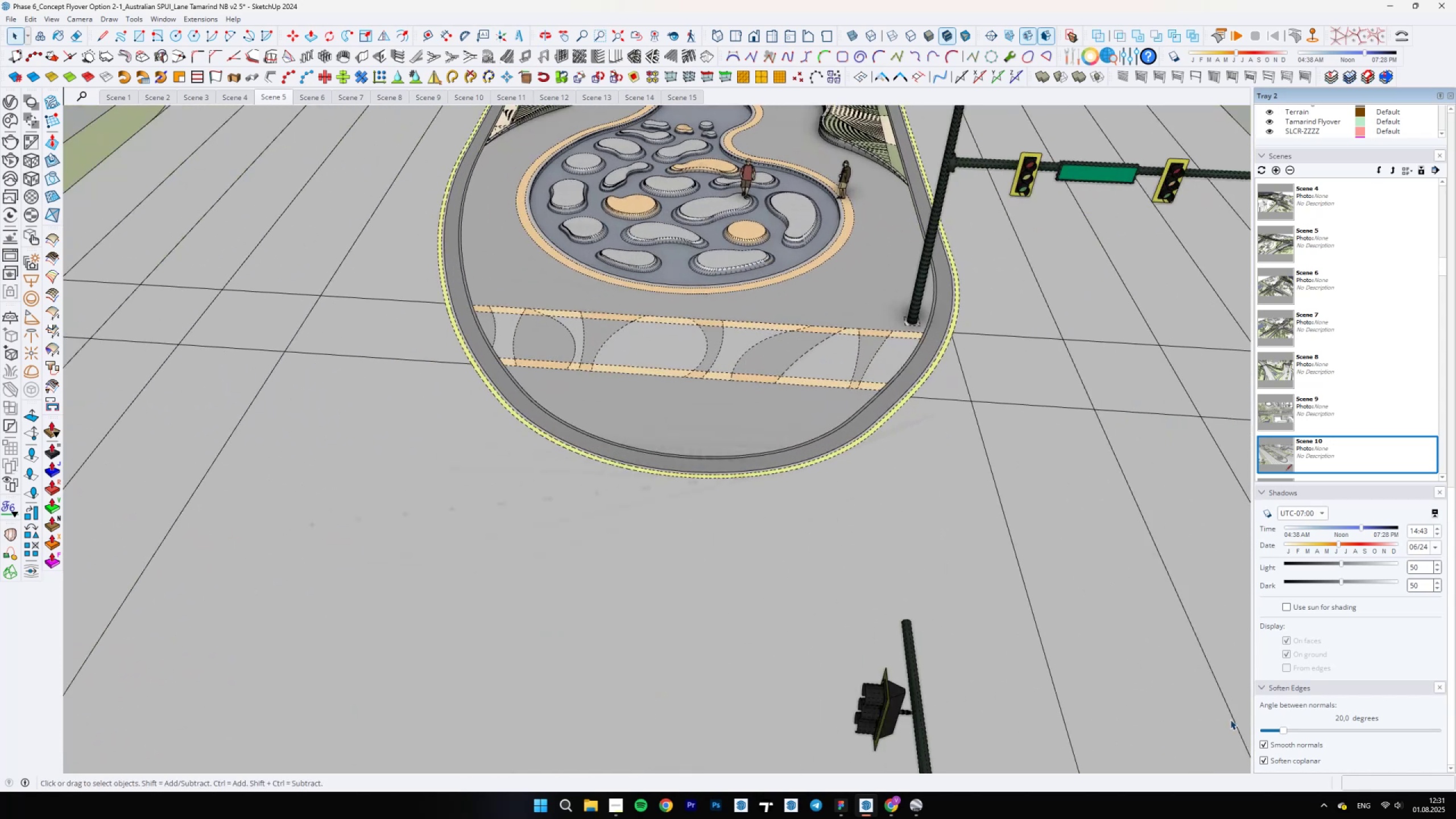 
key(Shift+ShiftLeft)
 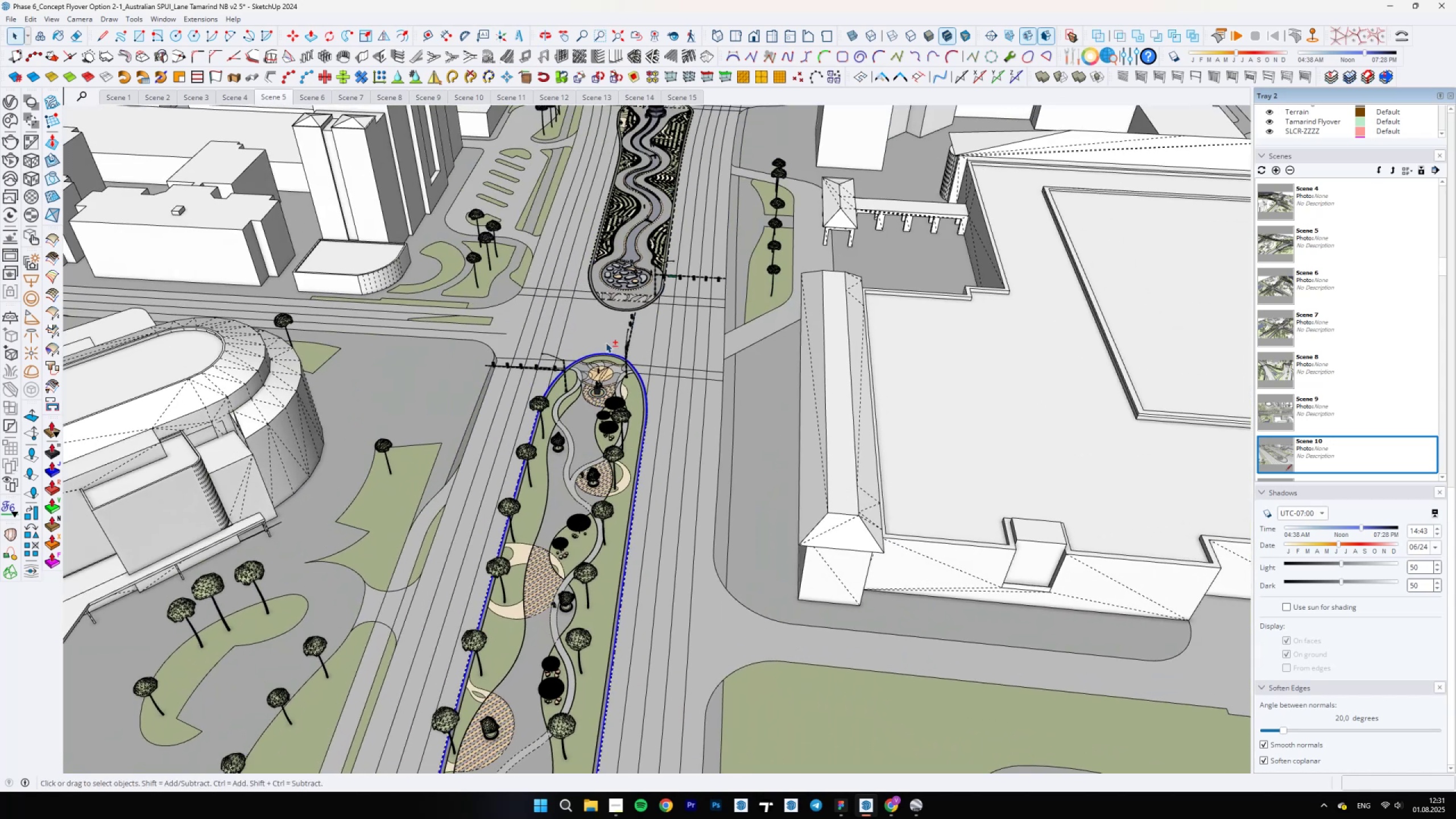 
key(Shift+ShiftLeft)
 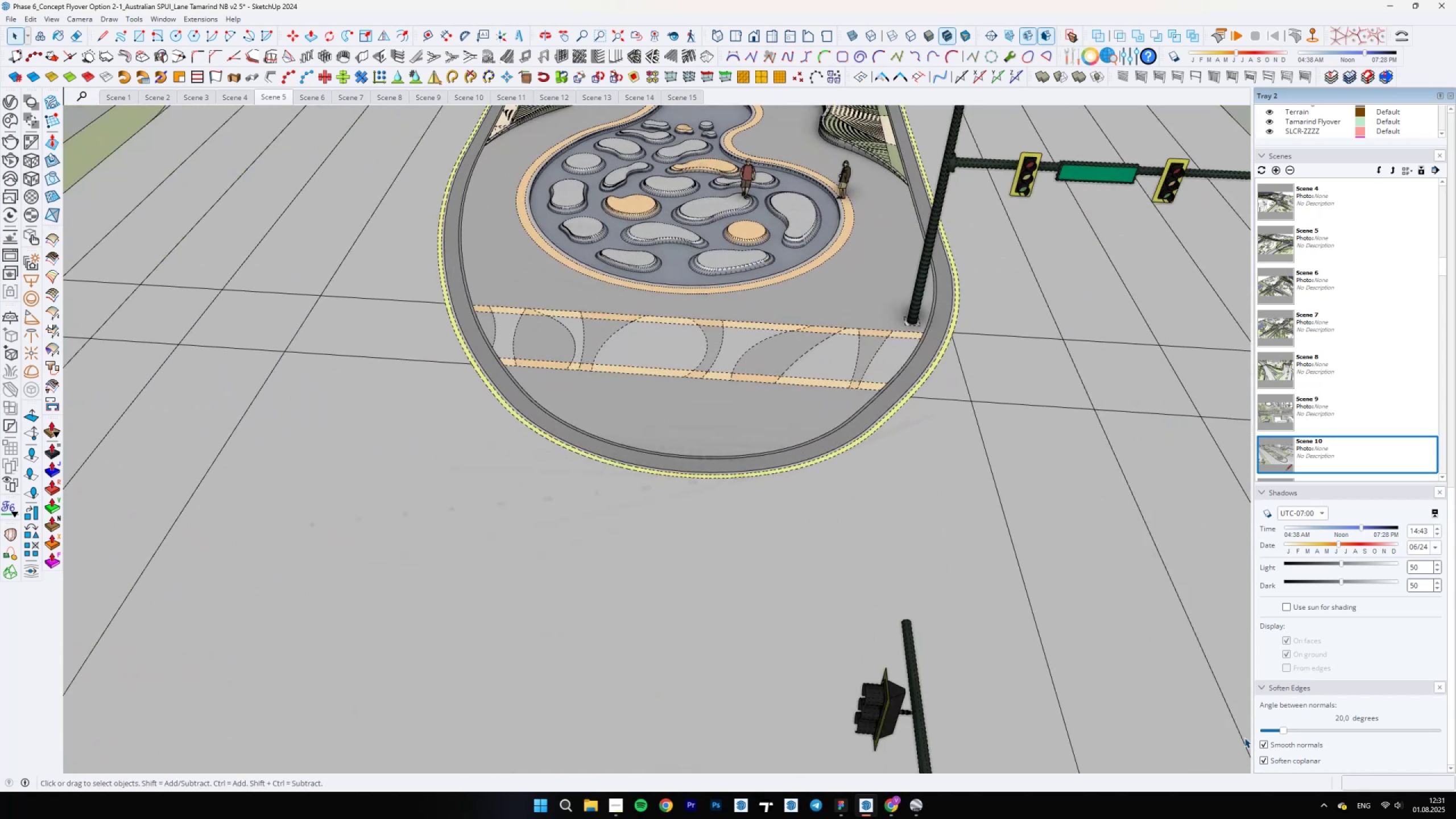 
left_click([1263, 764])
 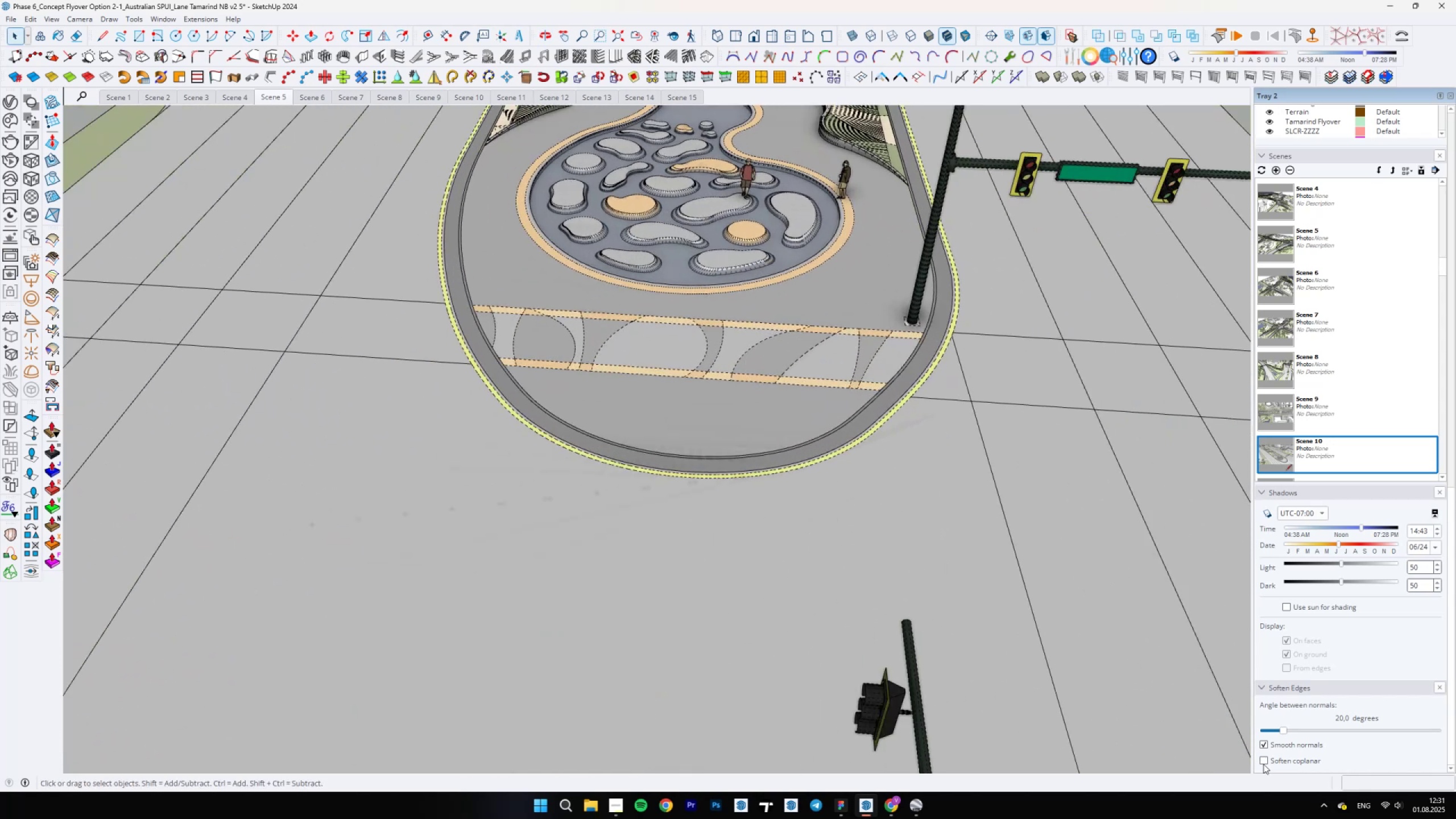 
left_click([1263, 764])
 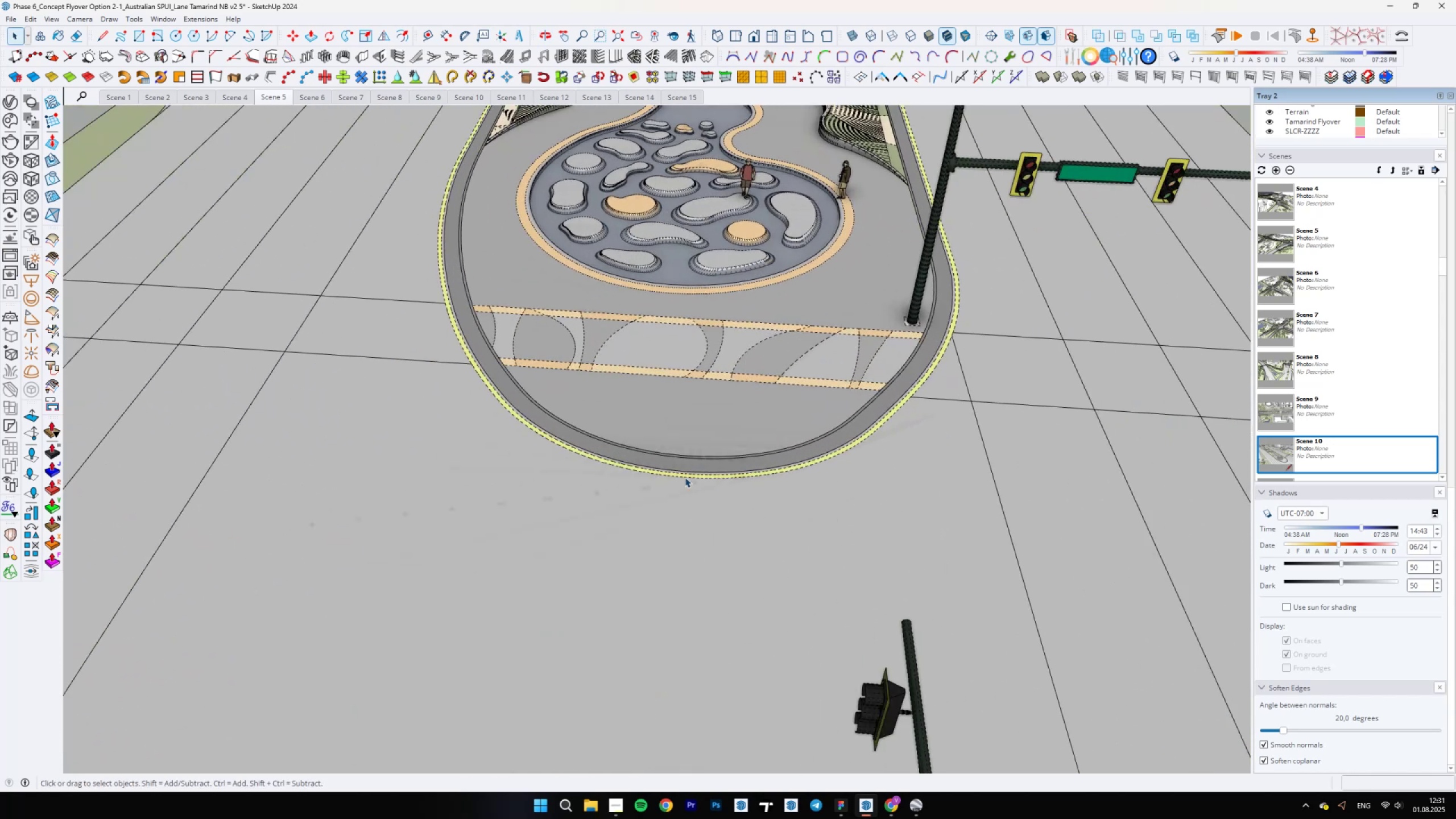 
scroll: coordinate [553, 406], scroll_direction: down, amount: 10.0
 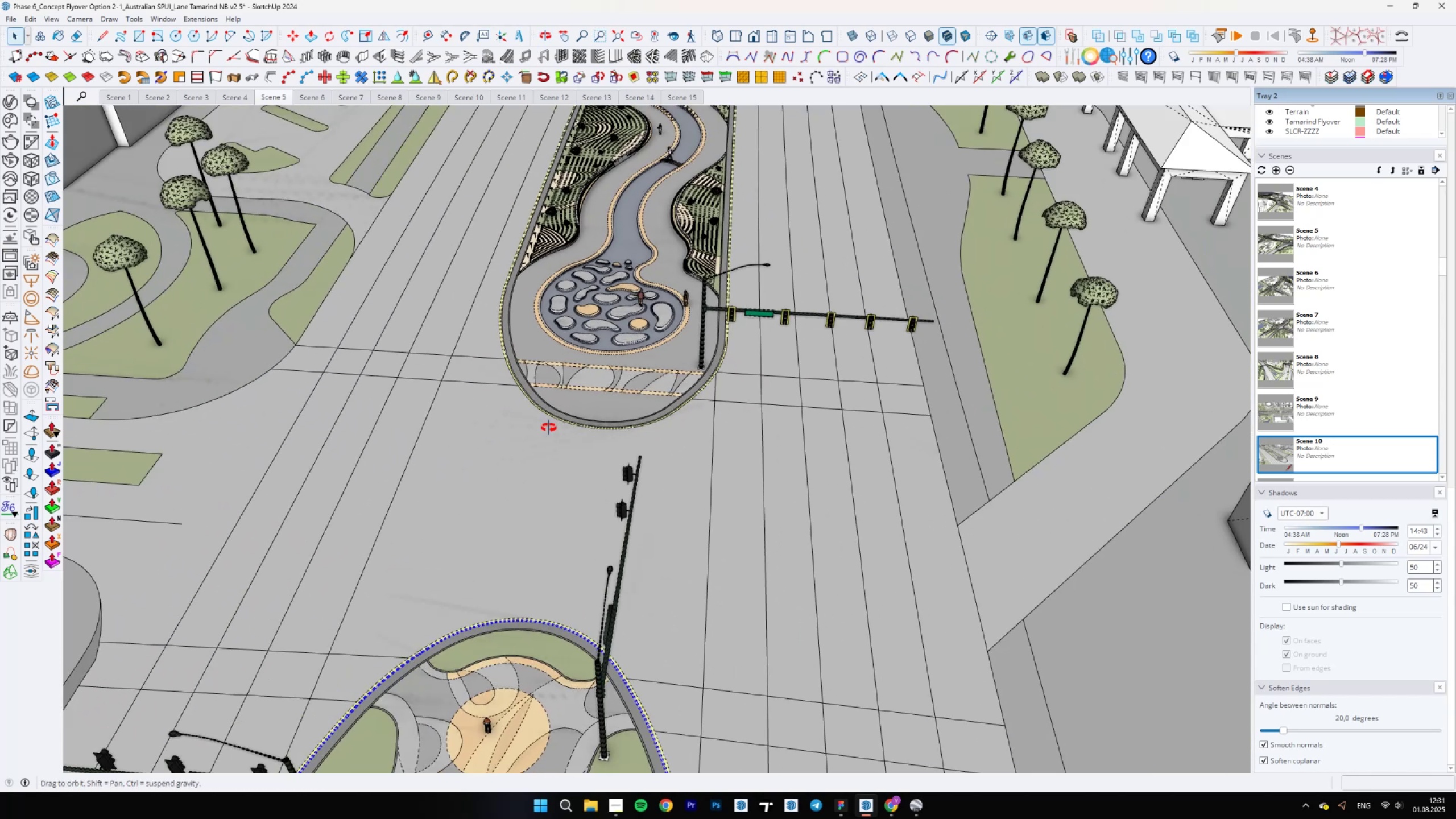 
scroll: coordinate [586, 436], scroll_direction: up, amount: 22.0
 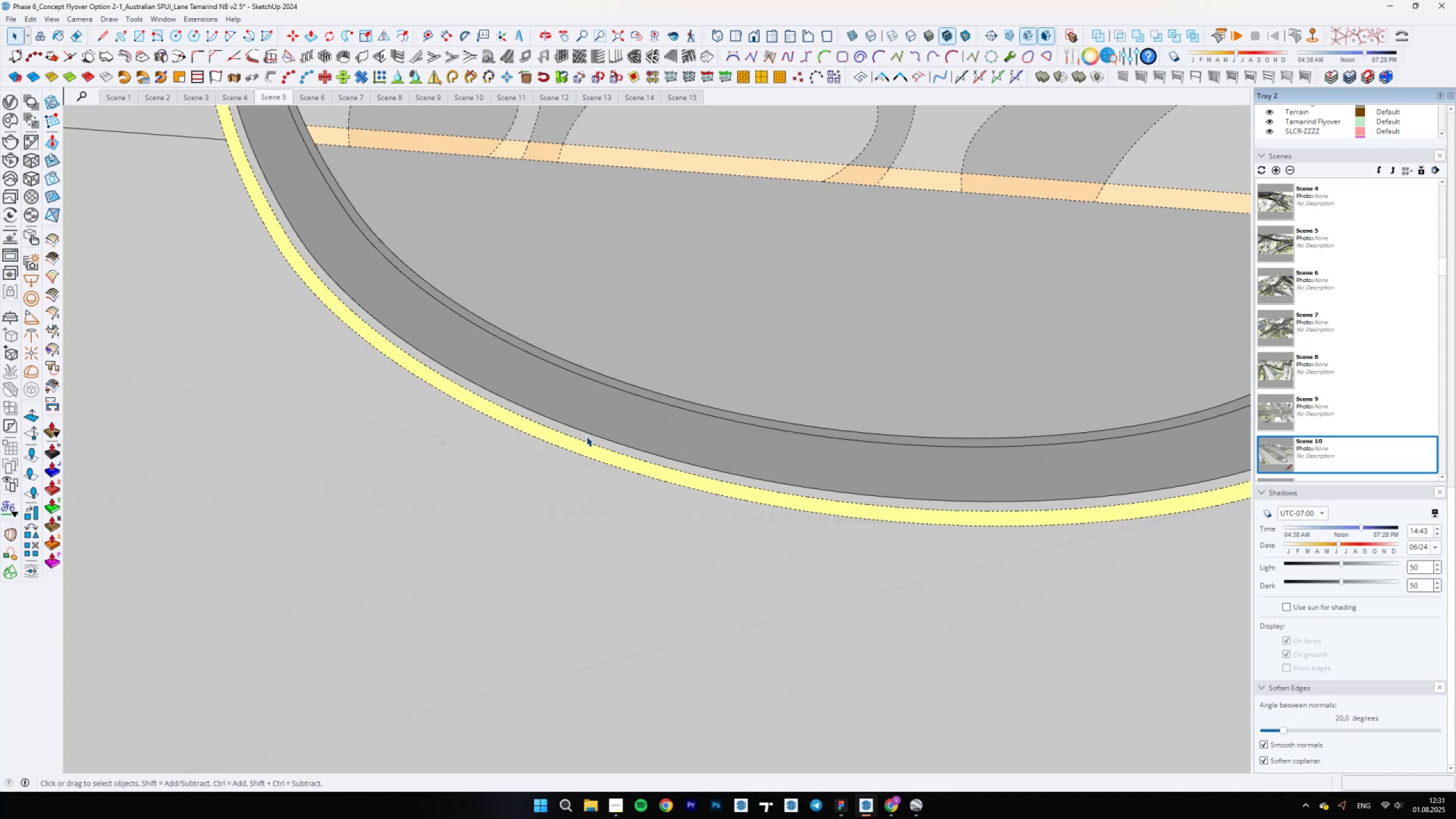 
double_click([586, 436])
 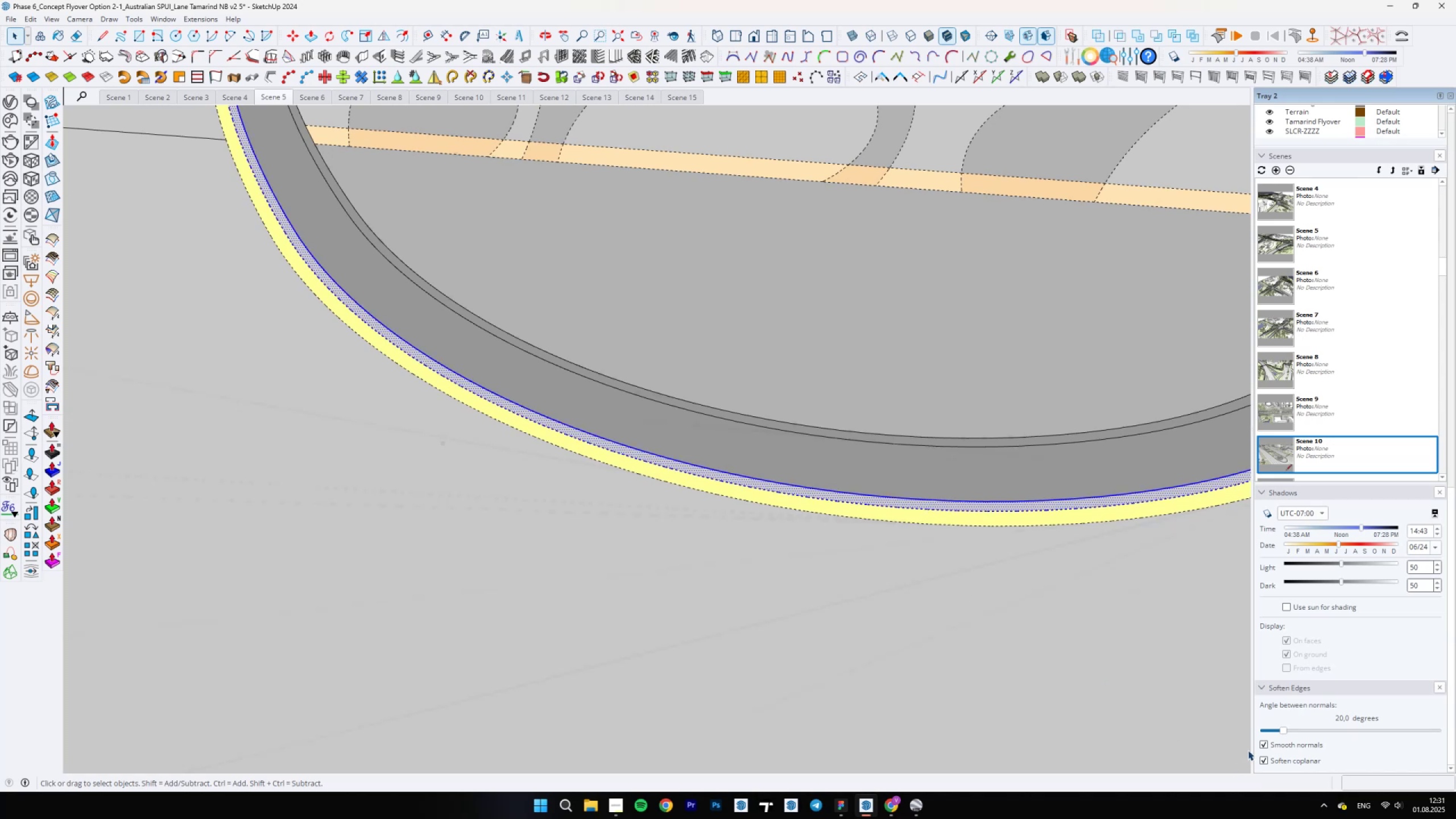 
left_click([1265, 757])
 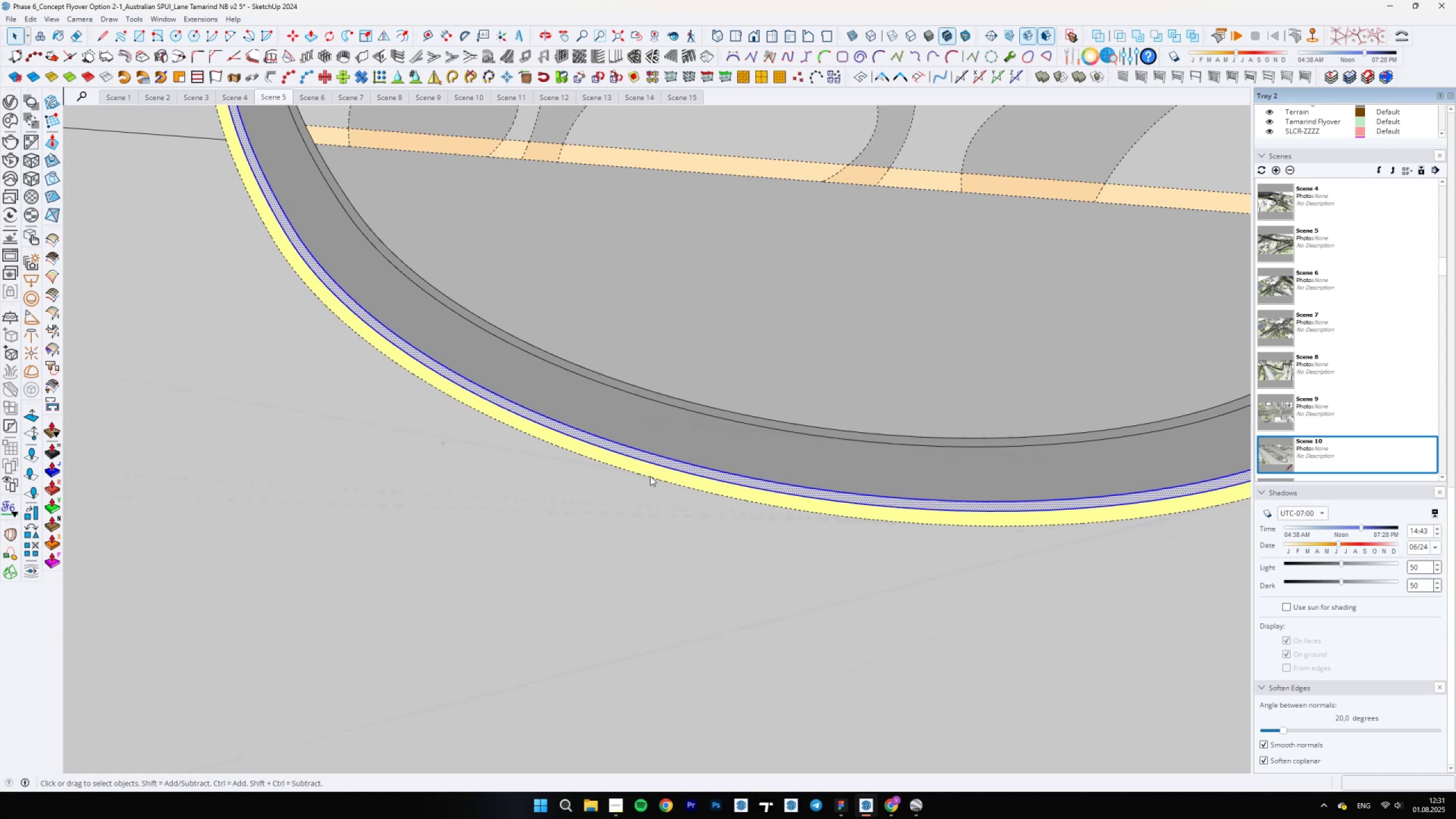 
scroll: coordinate [618, 462], scroll_direction: down, amount: 11.0
 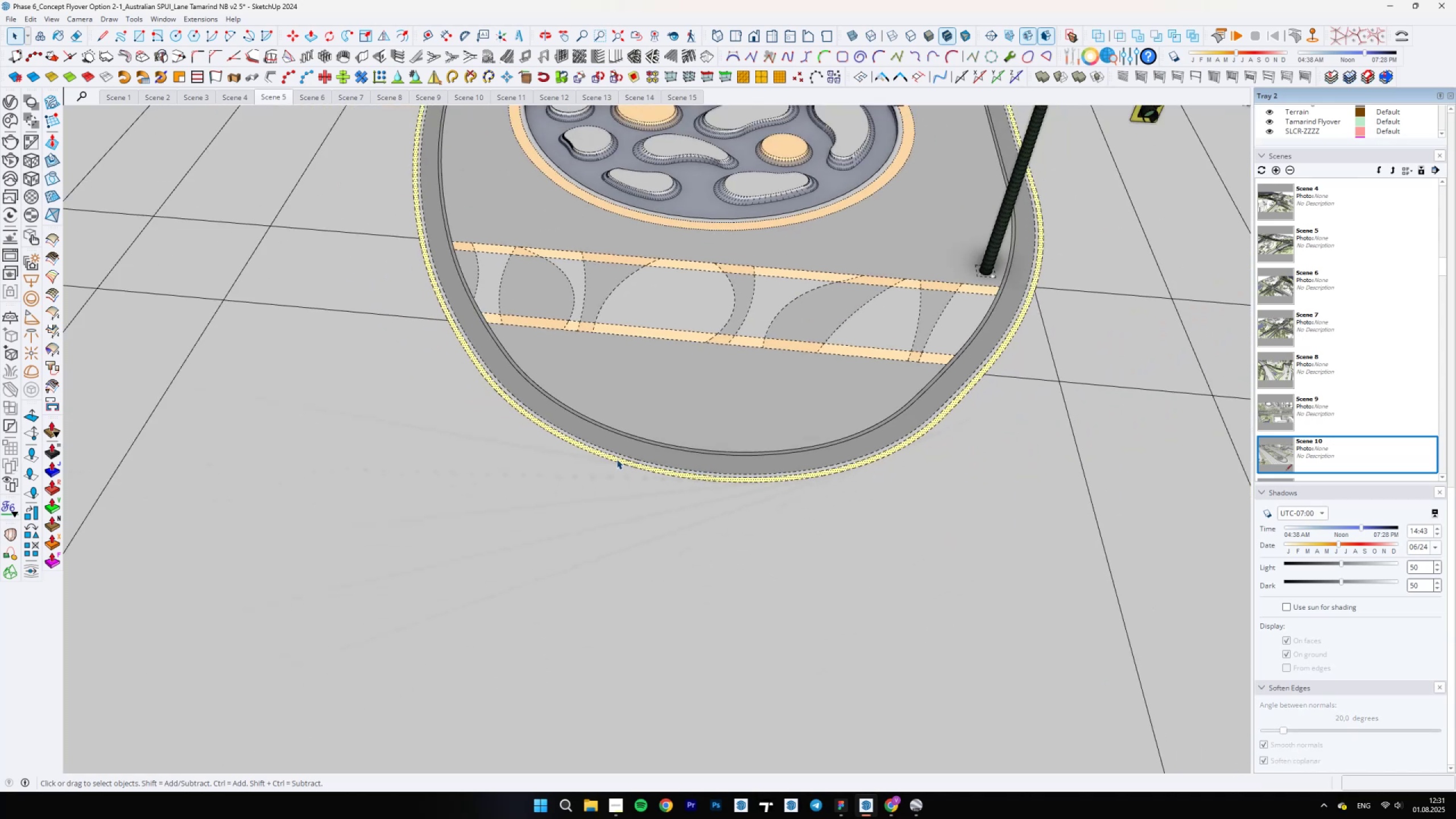 
left_click([621, 457])
 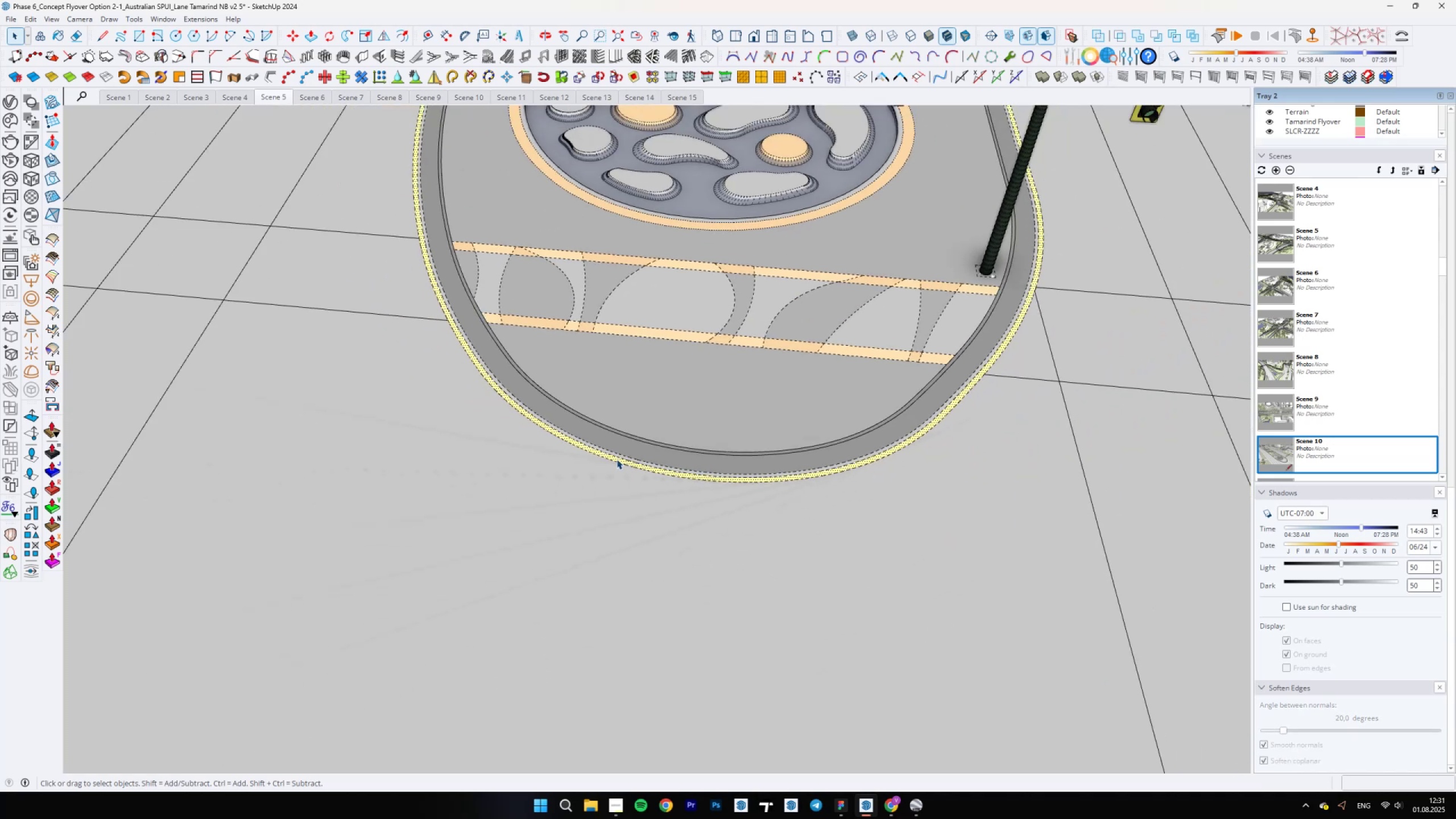 
wait(5.16)
 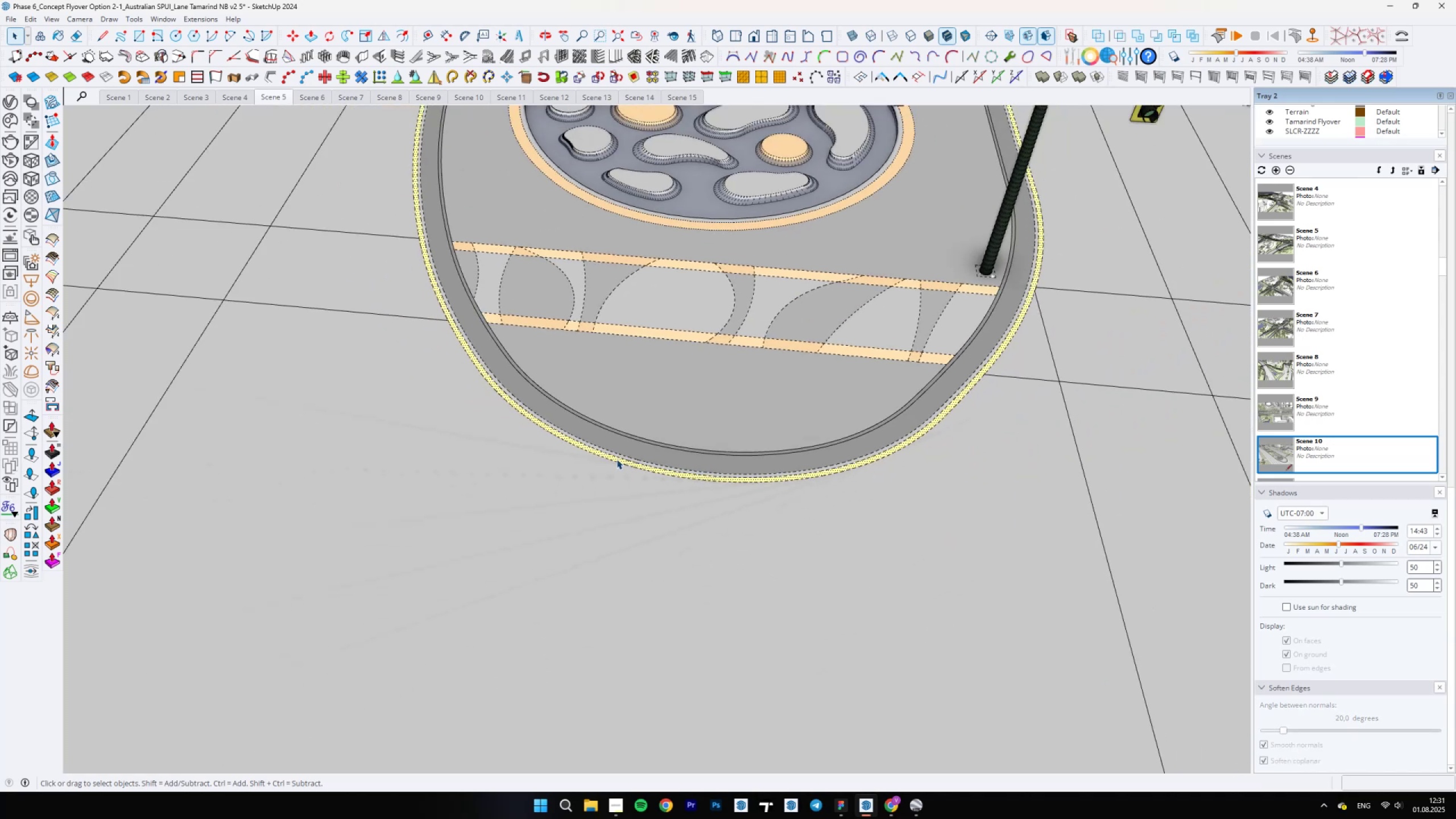 
scroll: coordinate [612, 467], scroll_direction: down, amount: 5.0
 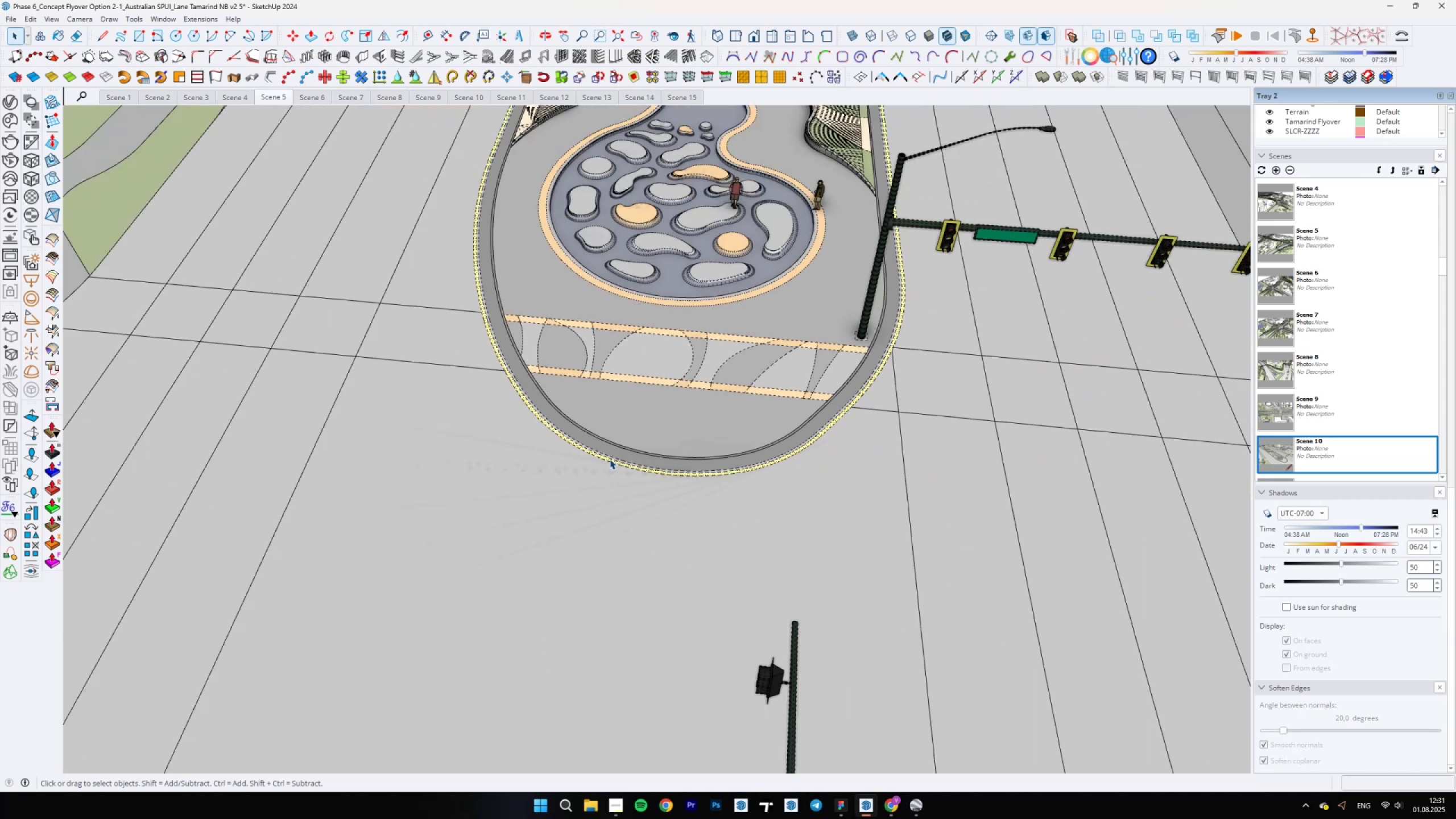 
scroll: coordinate [403, 593], scroll_direction: up, amount: 24.0
 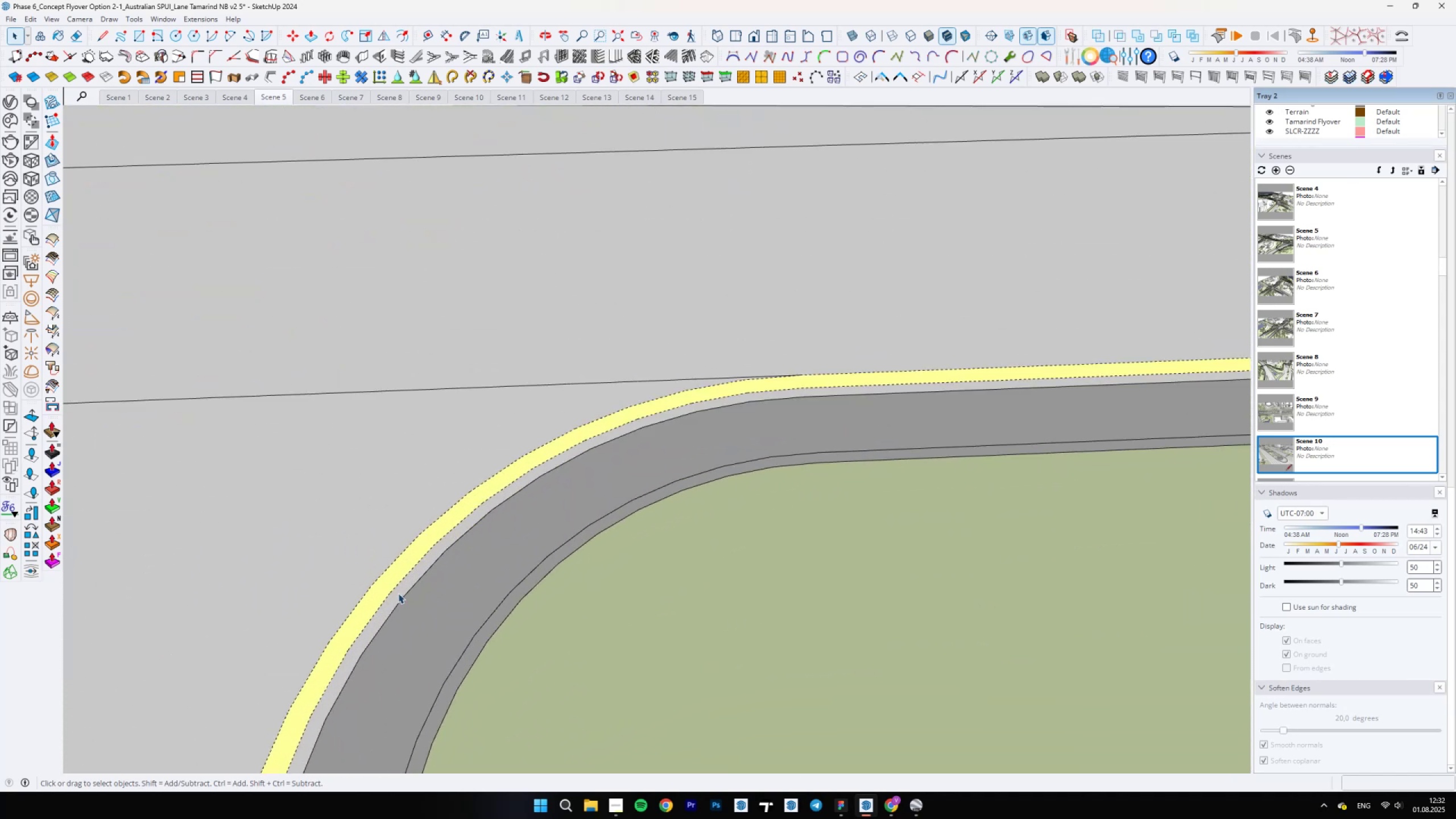 
double_click([398, 593])
 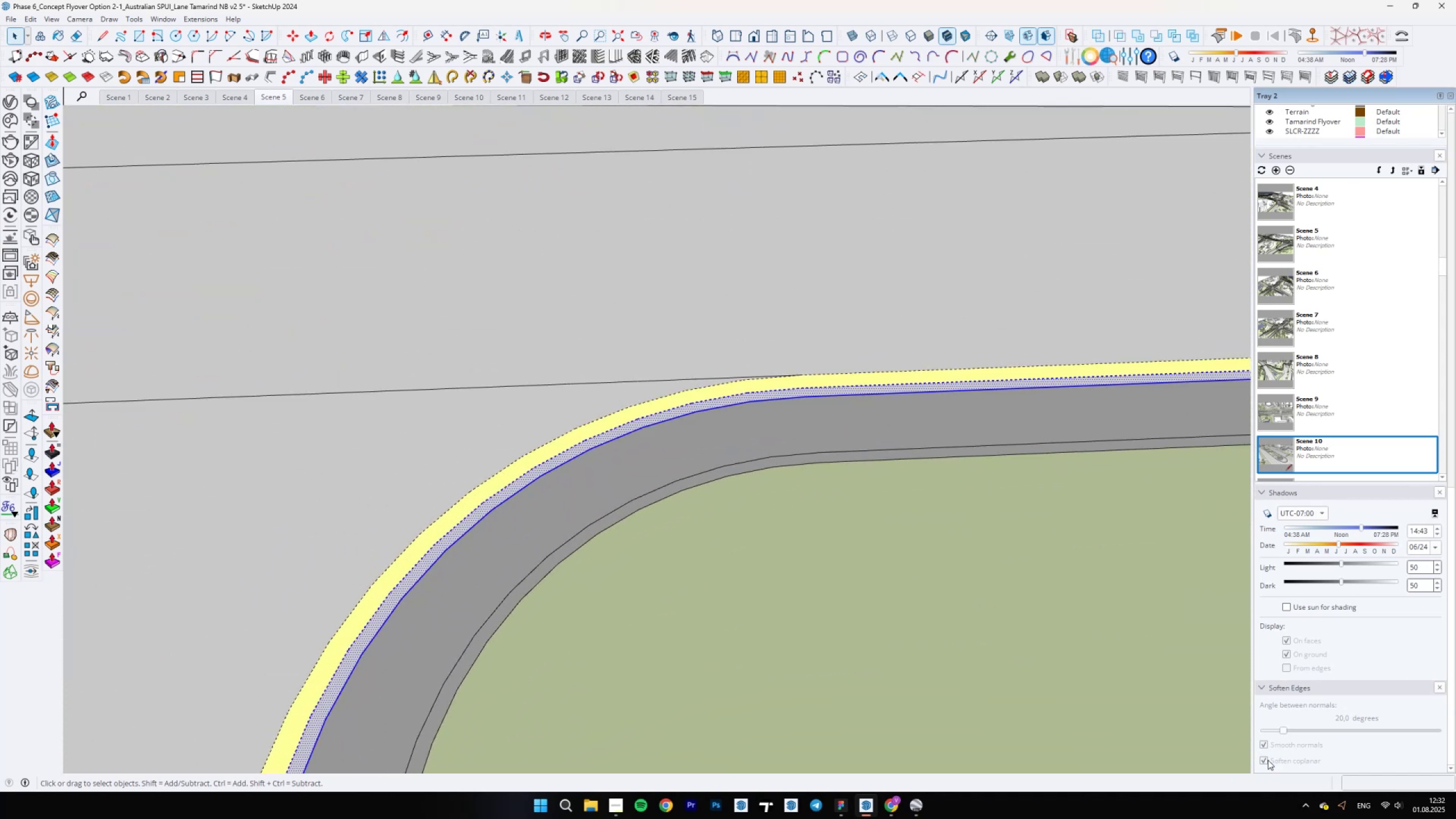 
left_click([1263, 757])
 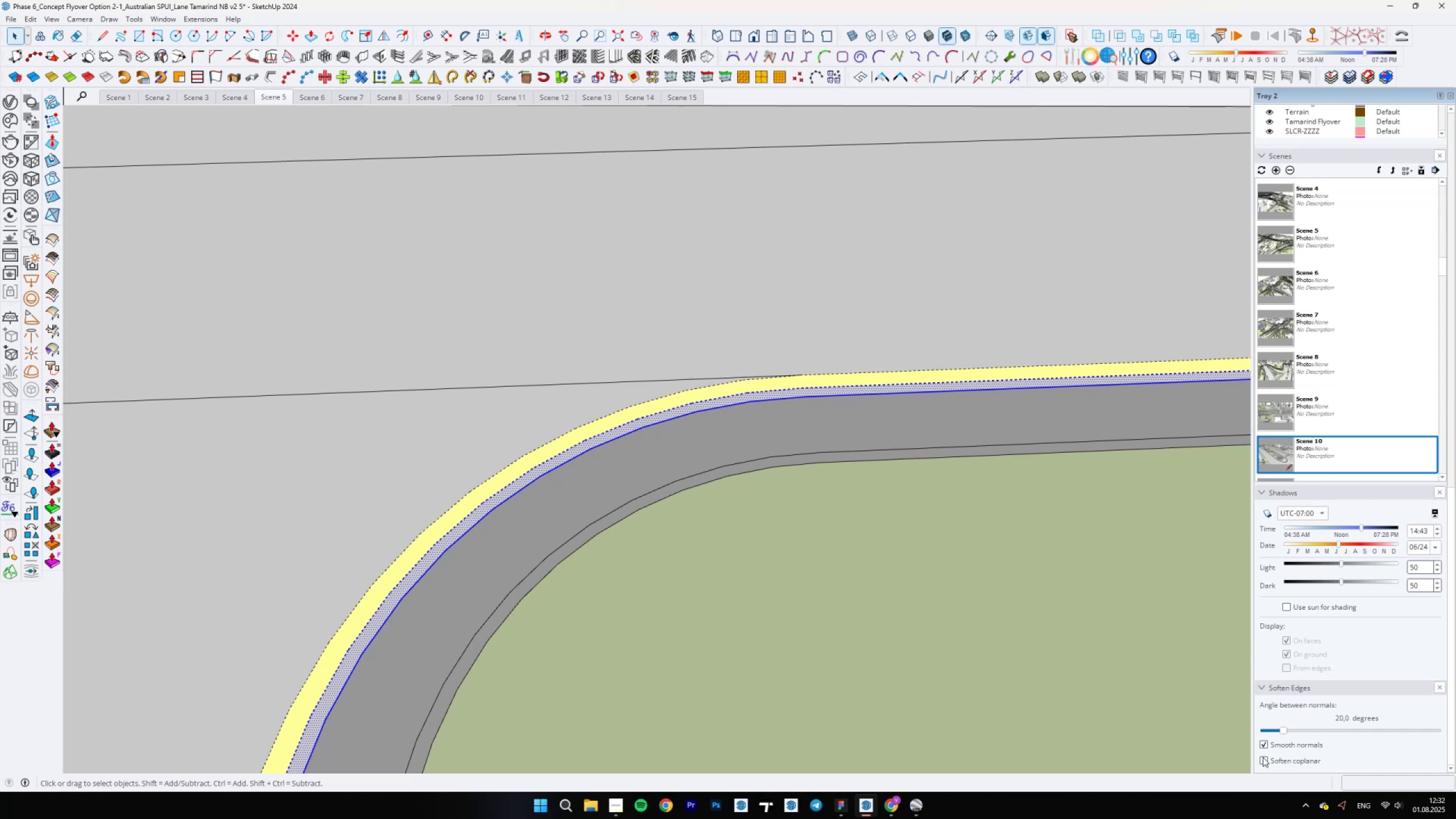 
left_click([1263, 757])
 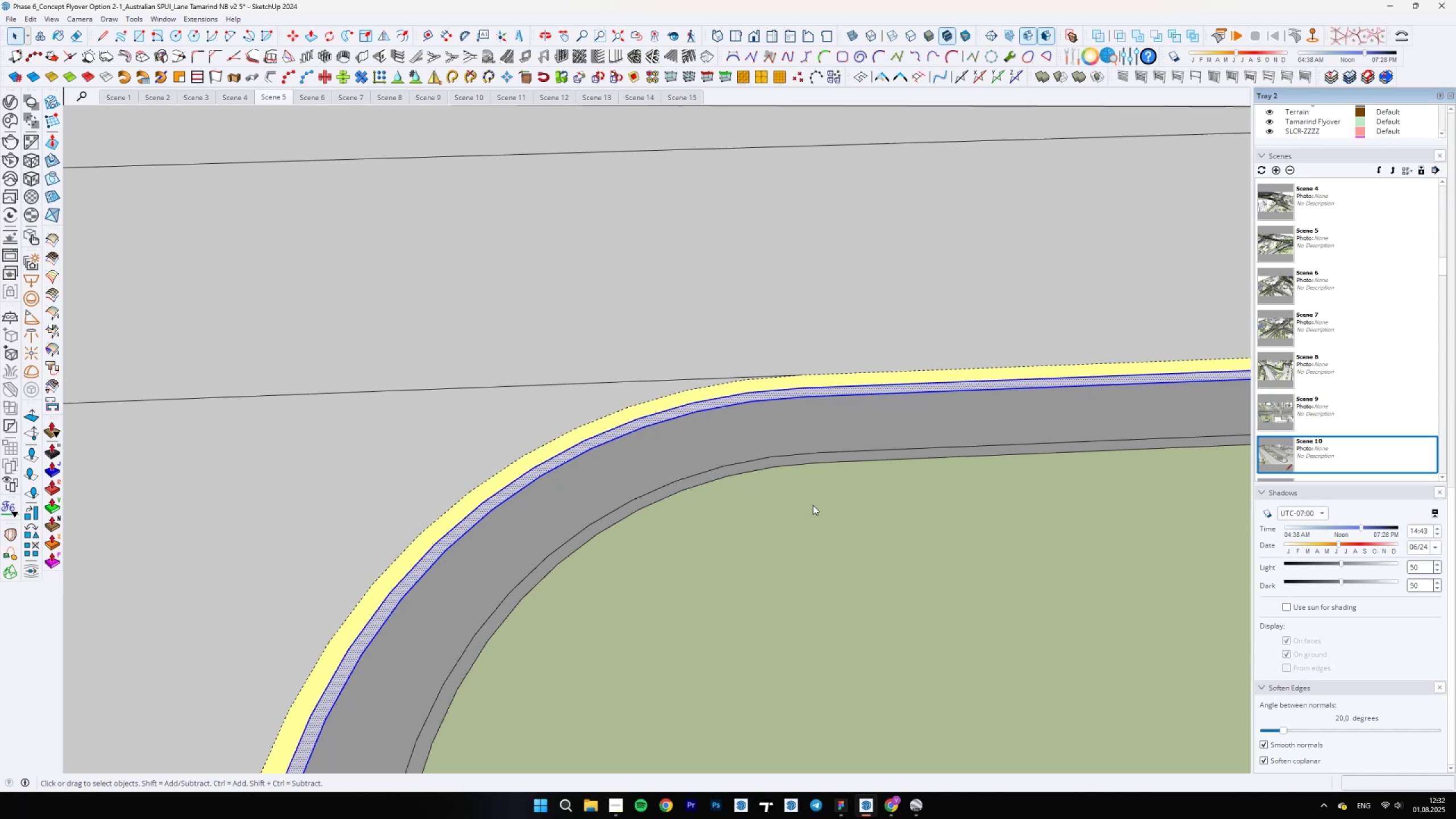 
scroll: coordinate [810, 469], scroll_direction: down, amount: 43.0
 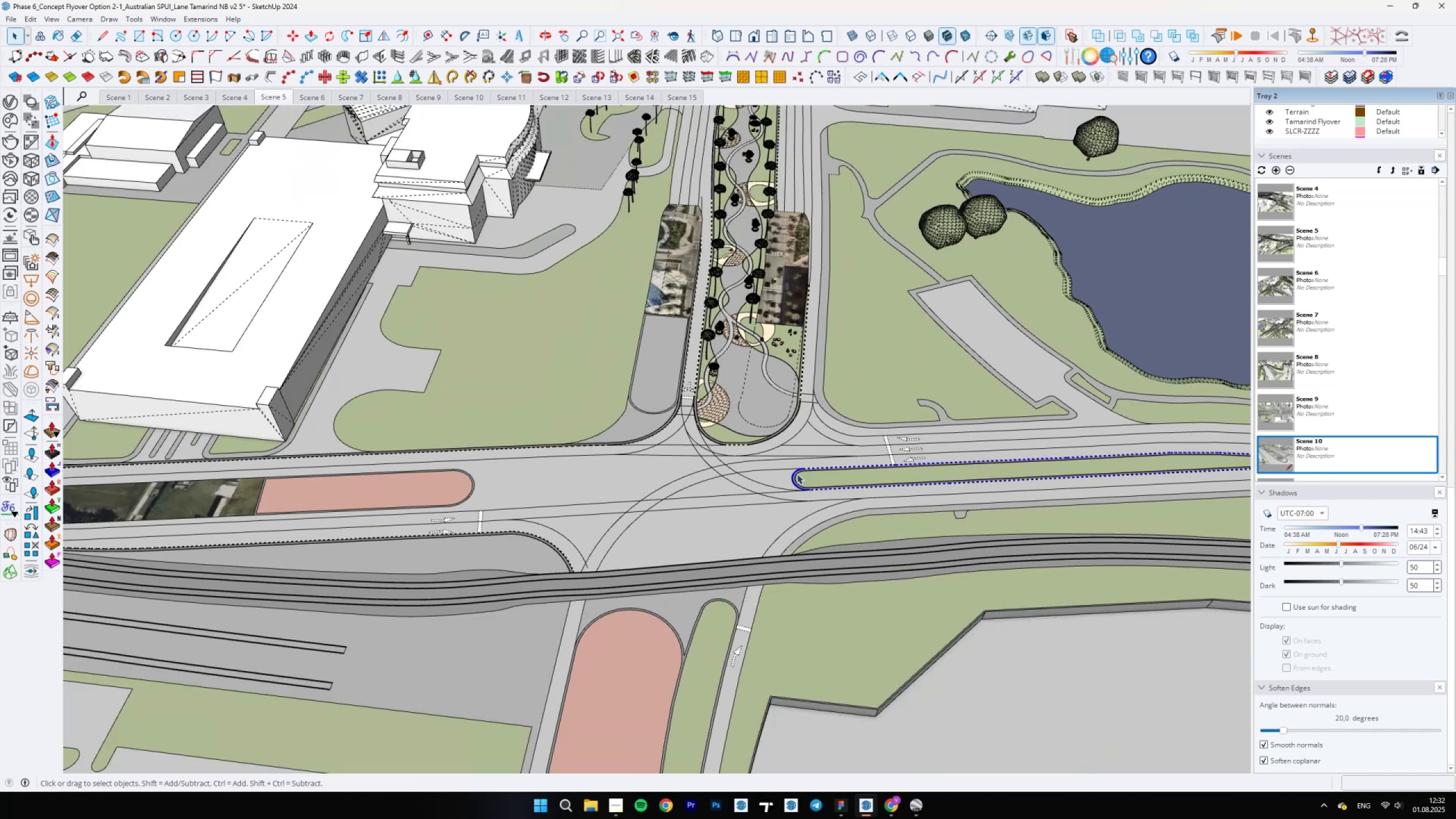 
scroll: coordinate [701, 560], scroll_direction: up, amount: 45.0
 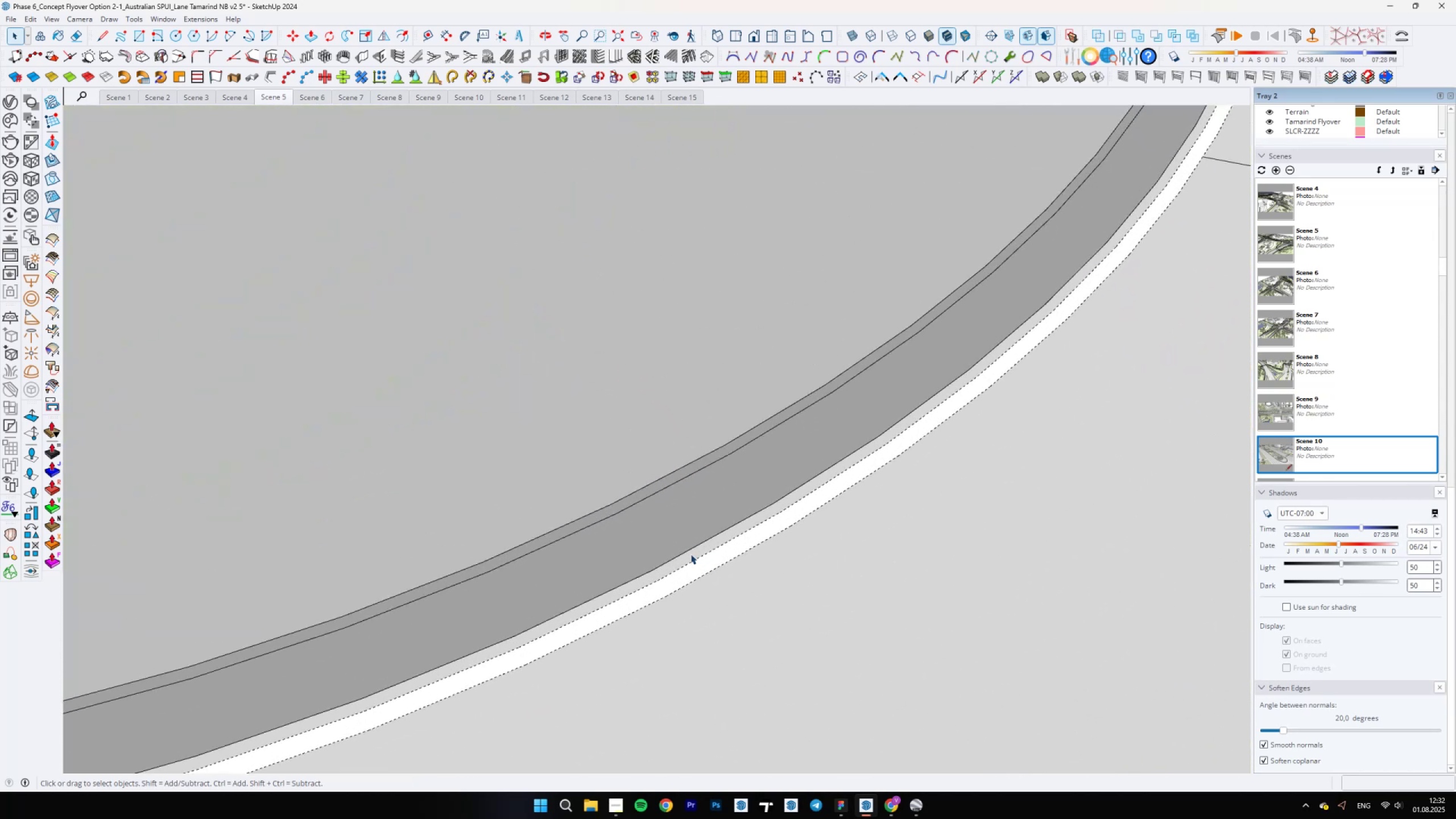 
double_click([690, 554])
 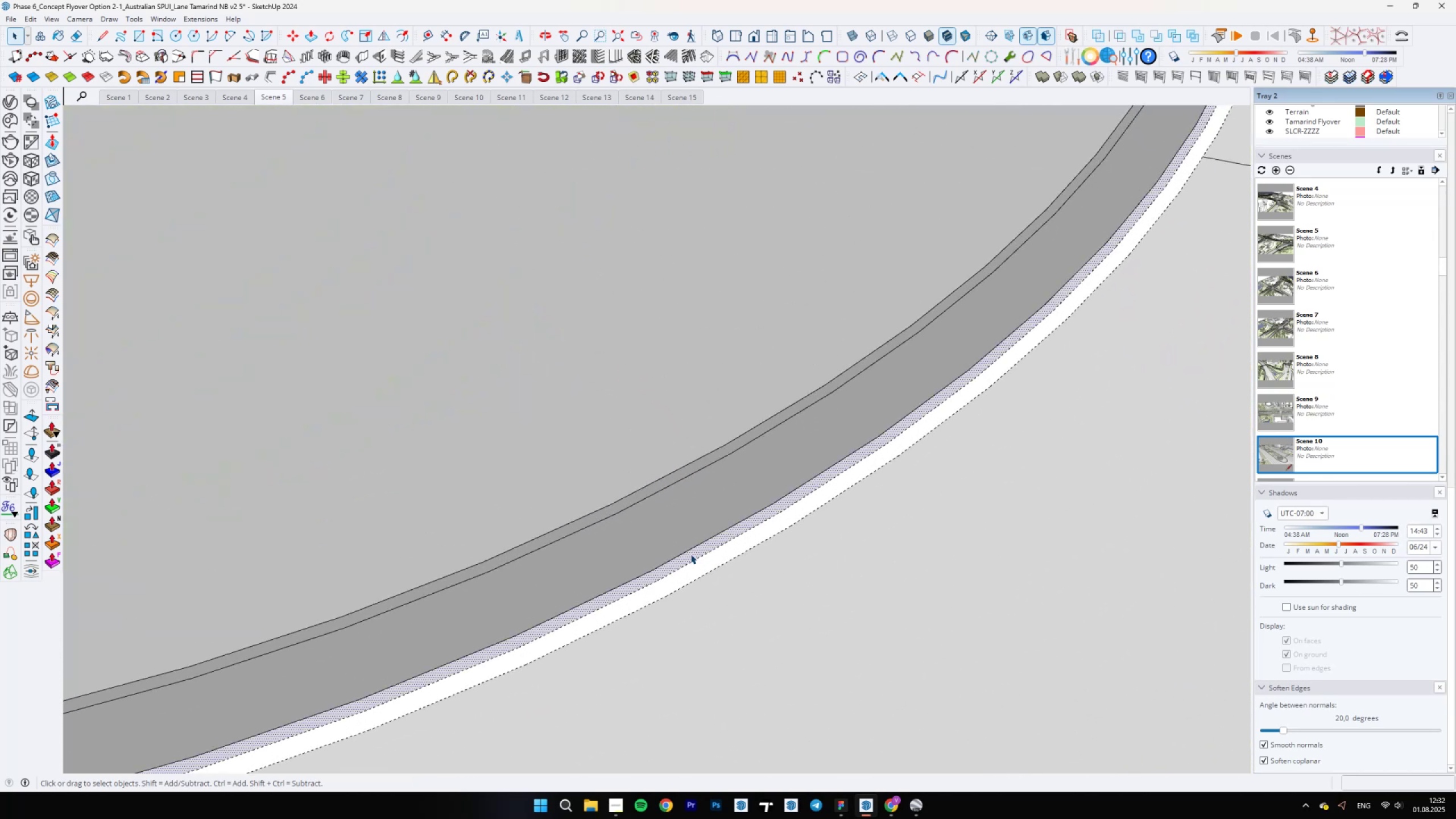 
scroll: coordinate [806, 636], scroll_direction: down, amount: 19.0
 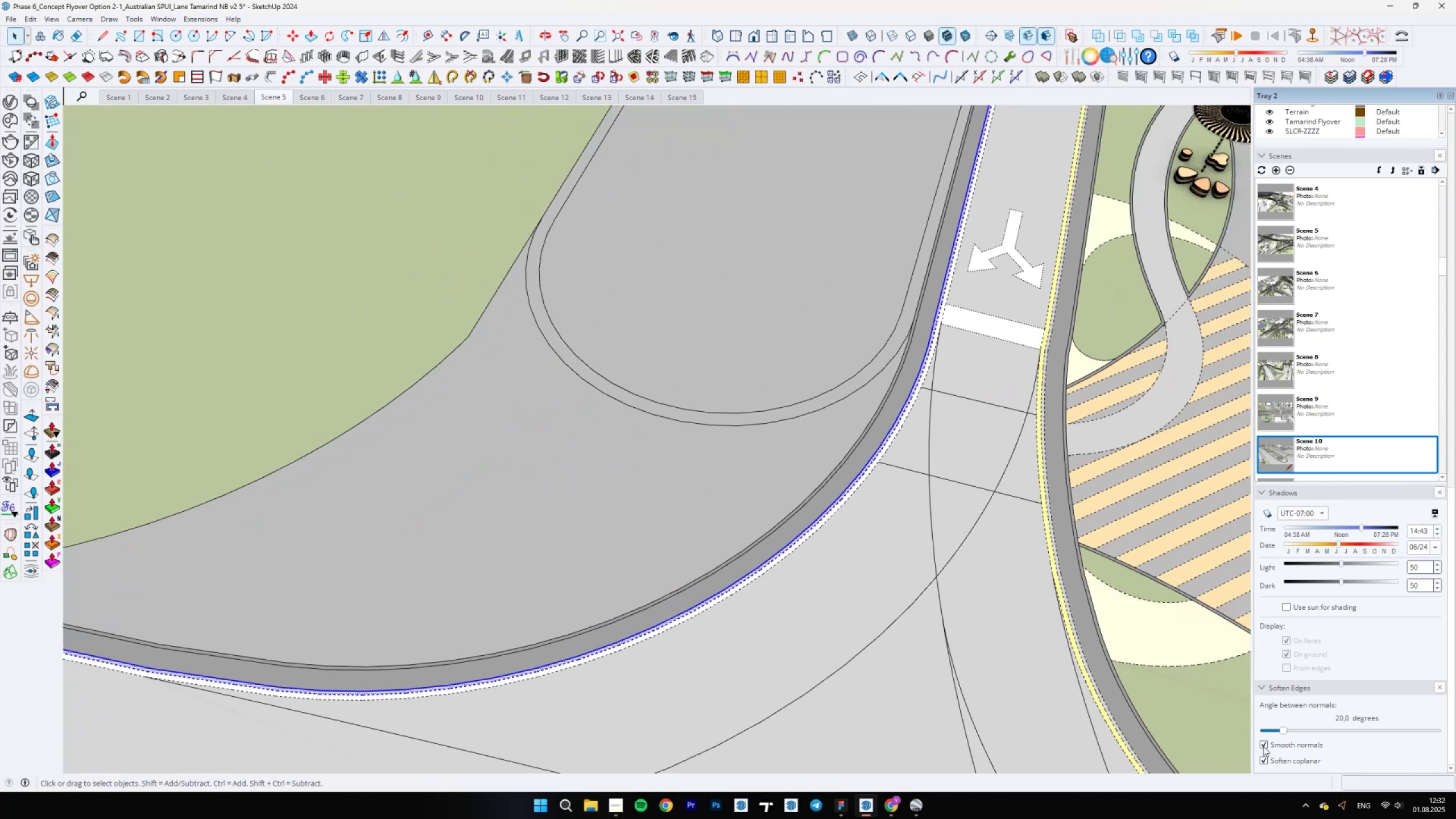 
left_click([1263, 760])
 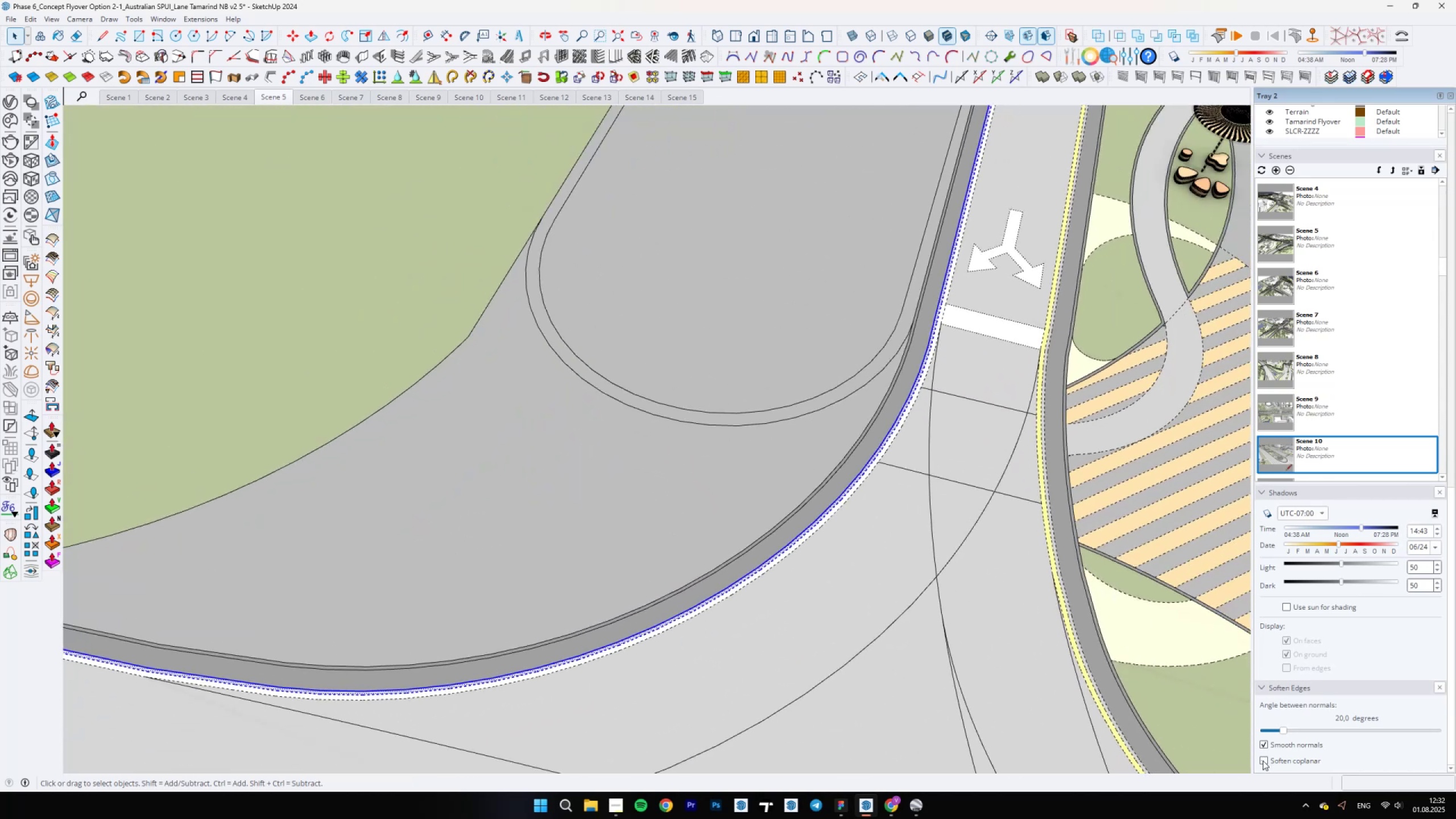 
left_click([1263, 760])
 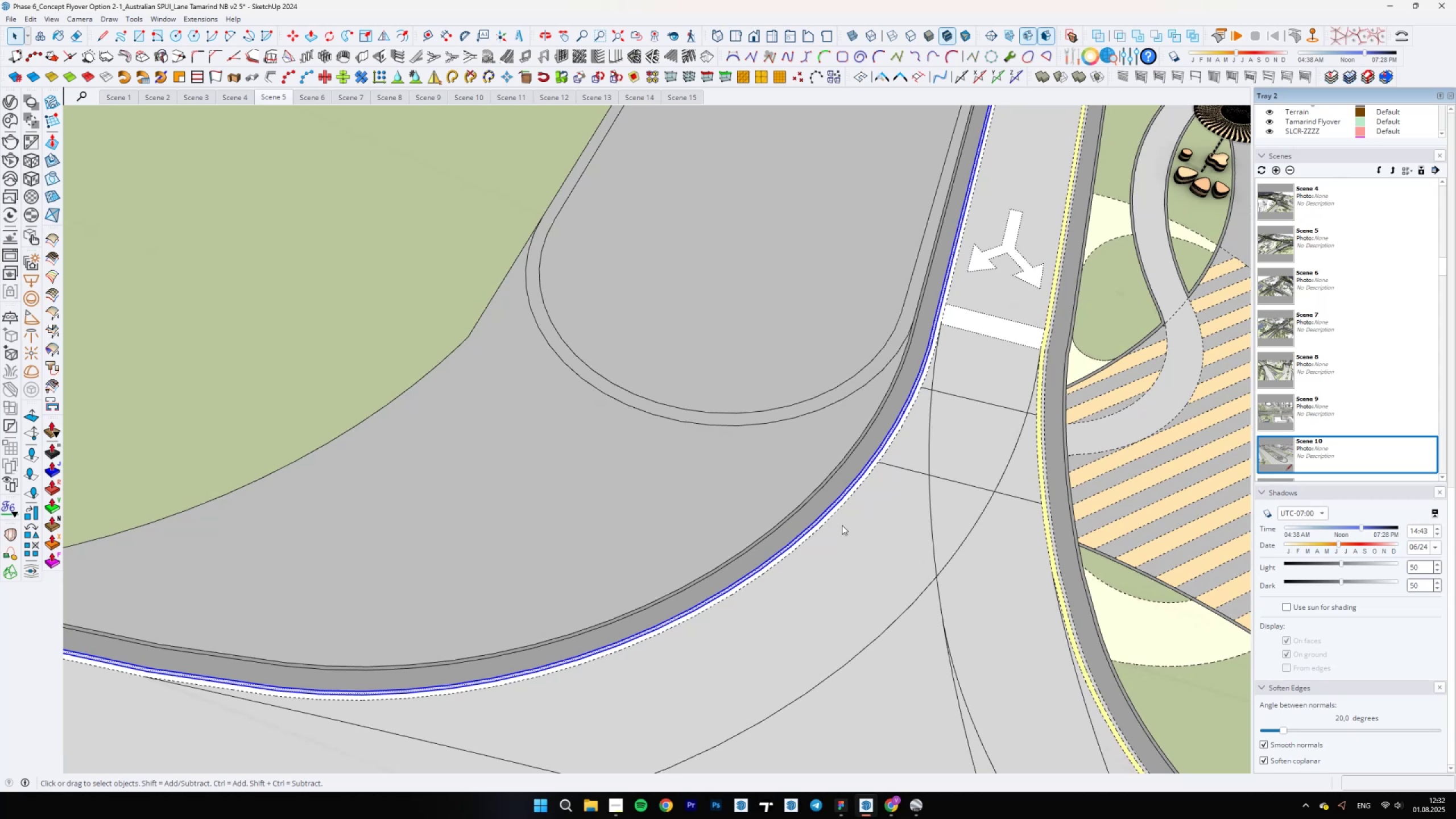 
scroll: coordinate [832, 526], scroll_direction: down, amount: 25.0
 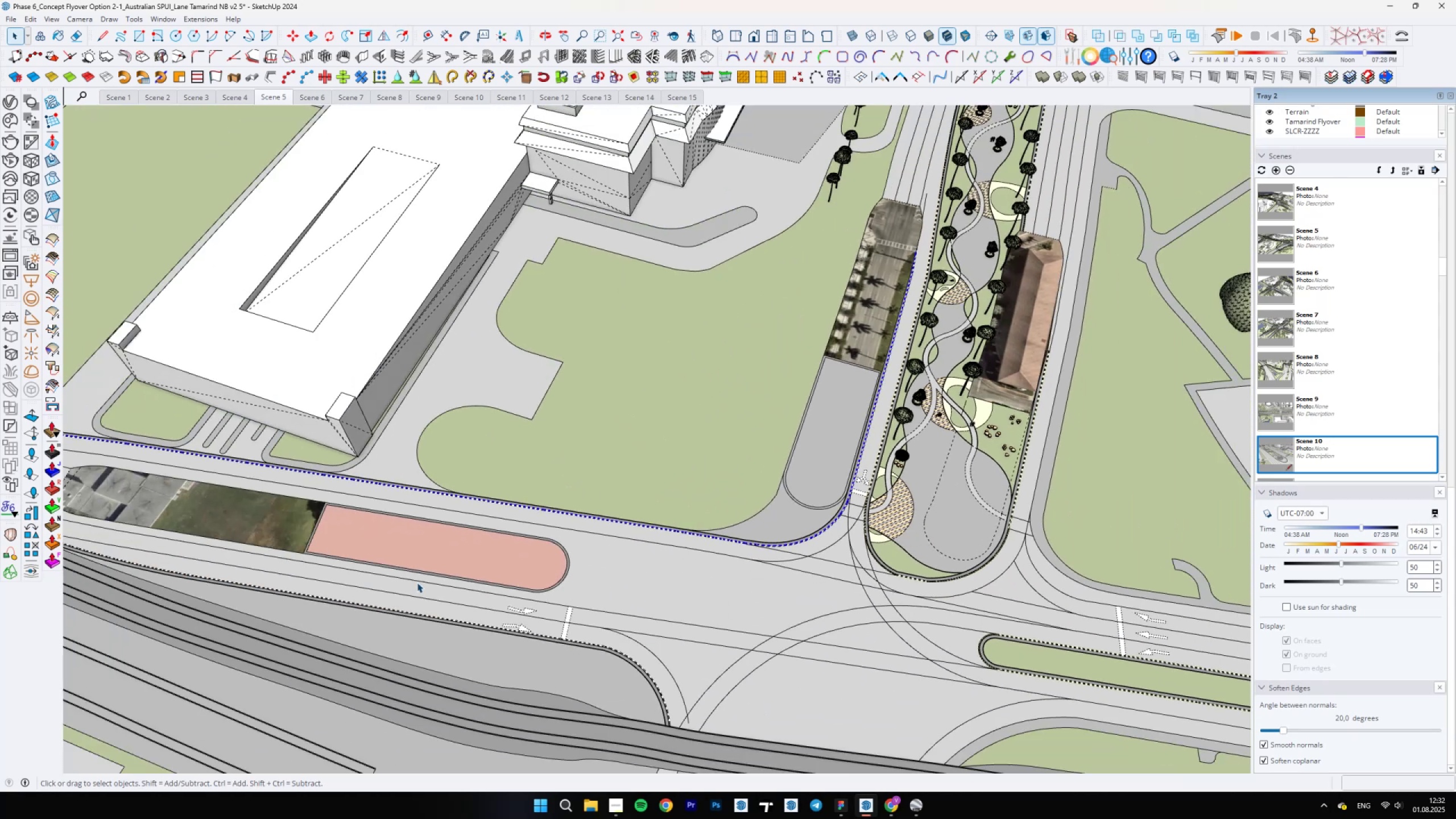 
scroll: coordinate [599, 665], scroll_direction: up, amount: 29.0
 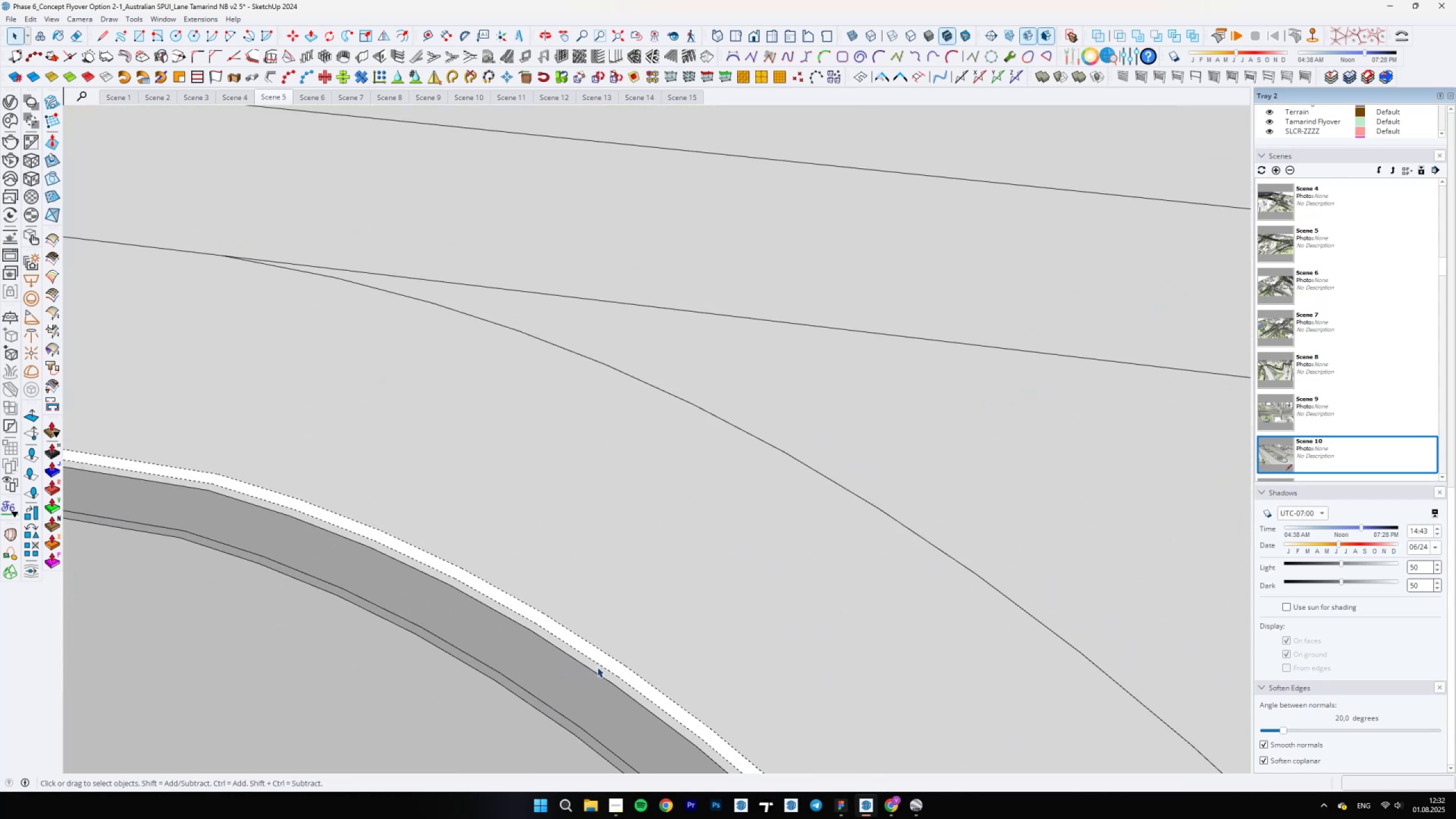 
double_click([597, 667])
 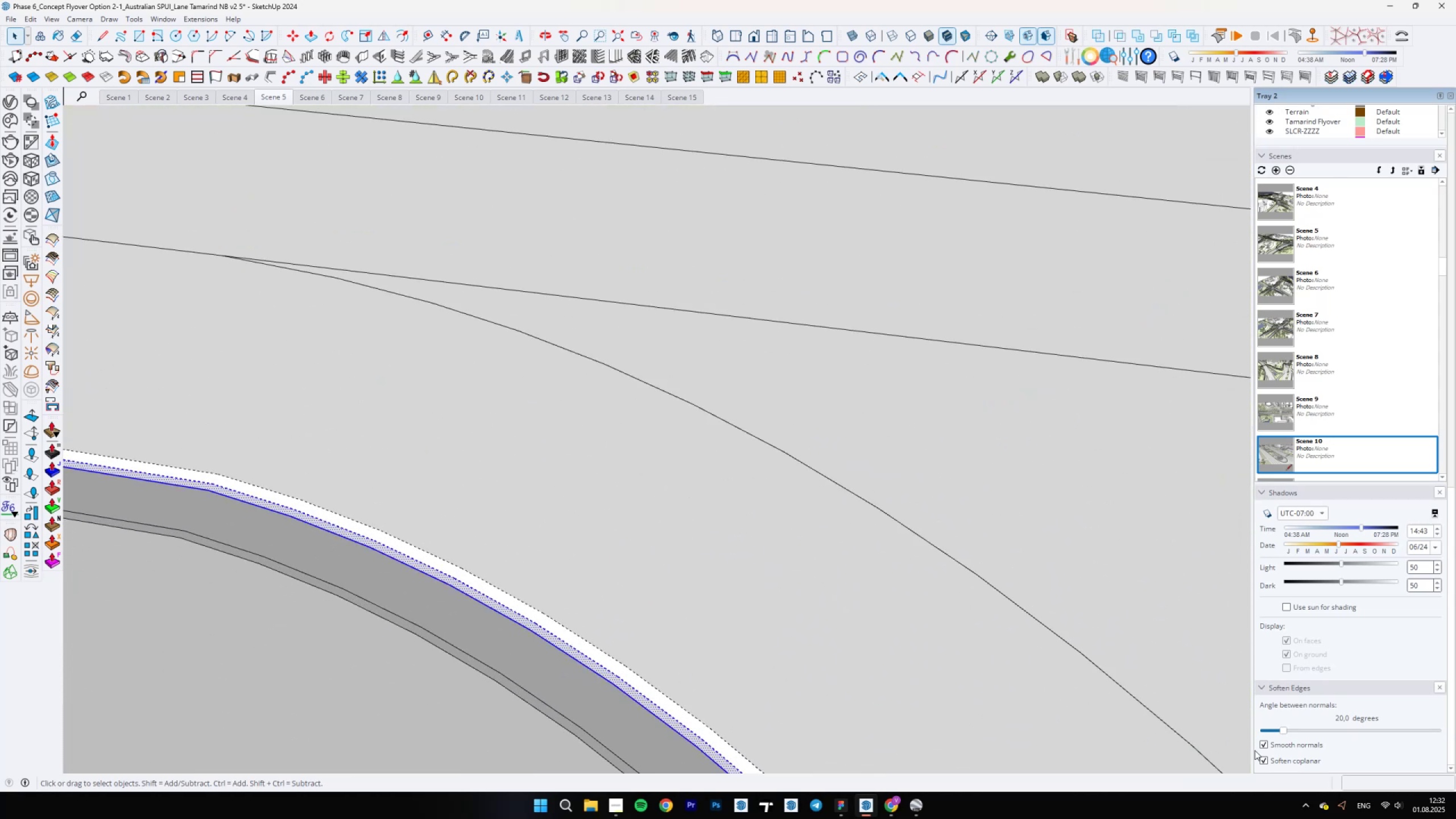 
left_click([1267, 762])
 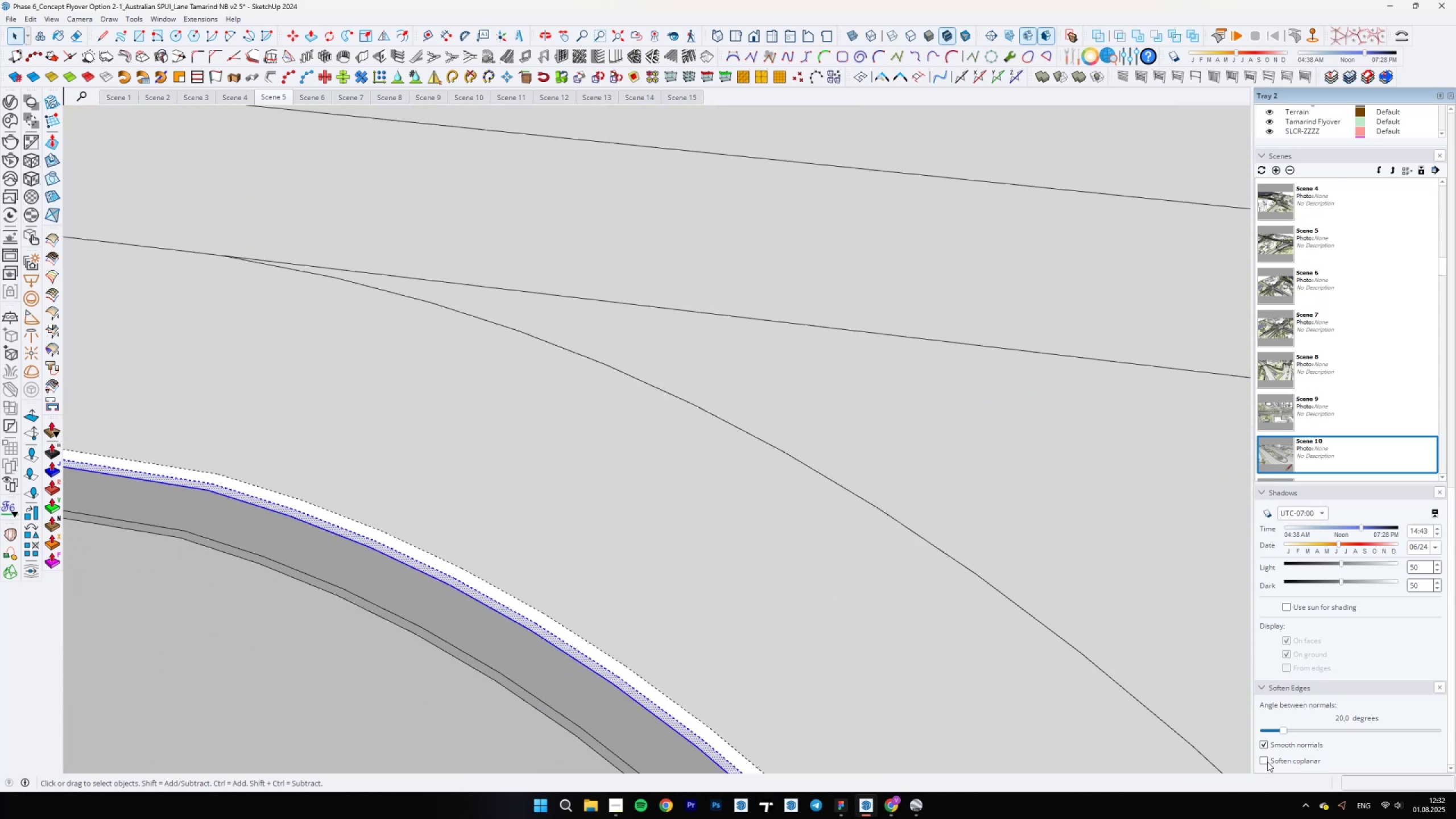 
left_click([1267, 762])
 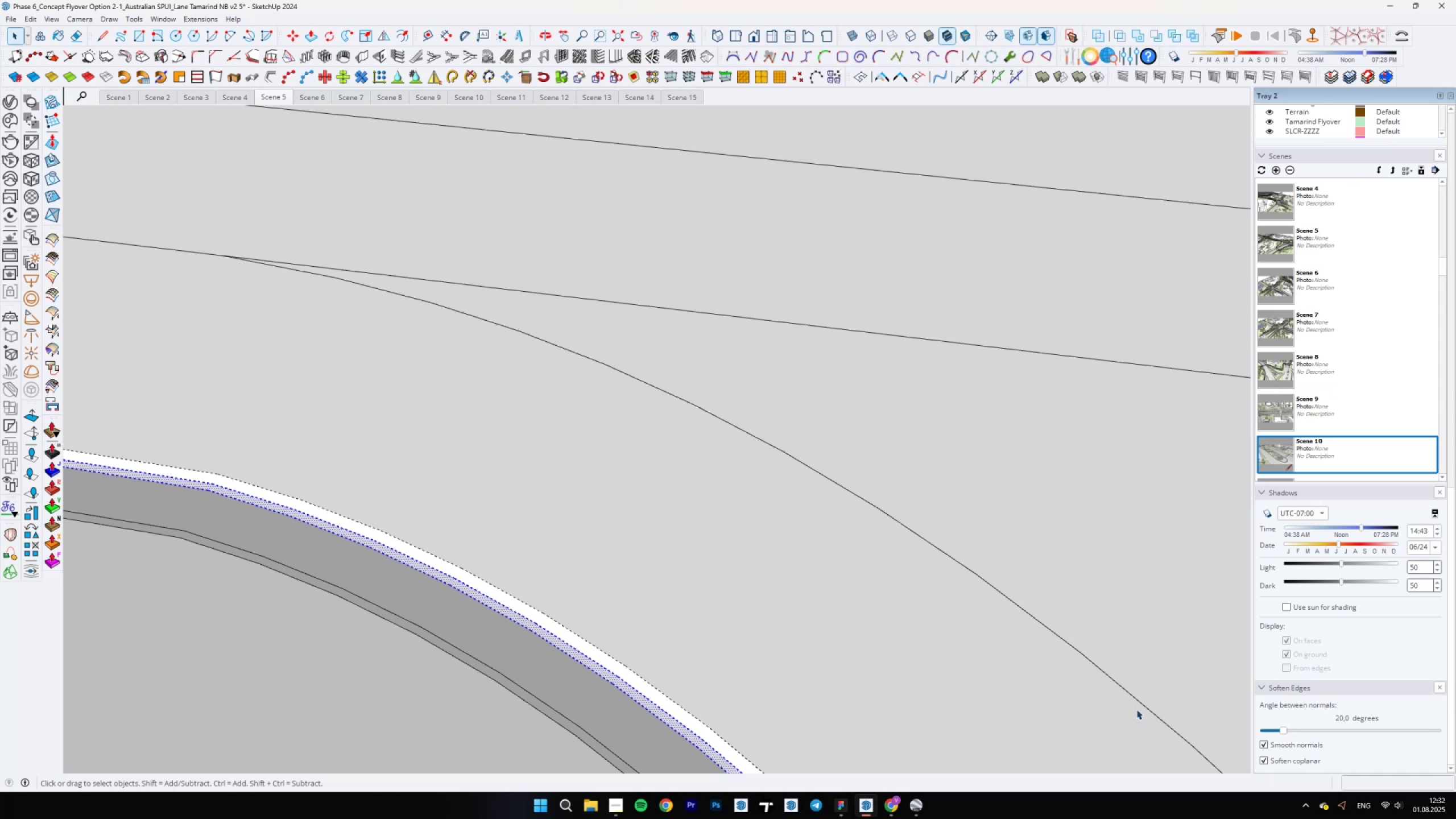 
scroll: coordinate [746, 584], scroll_direction: down, amount: 11.0
 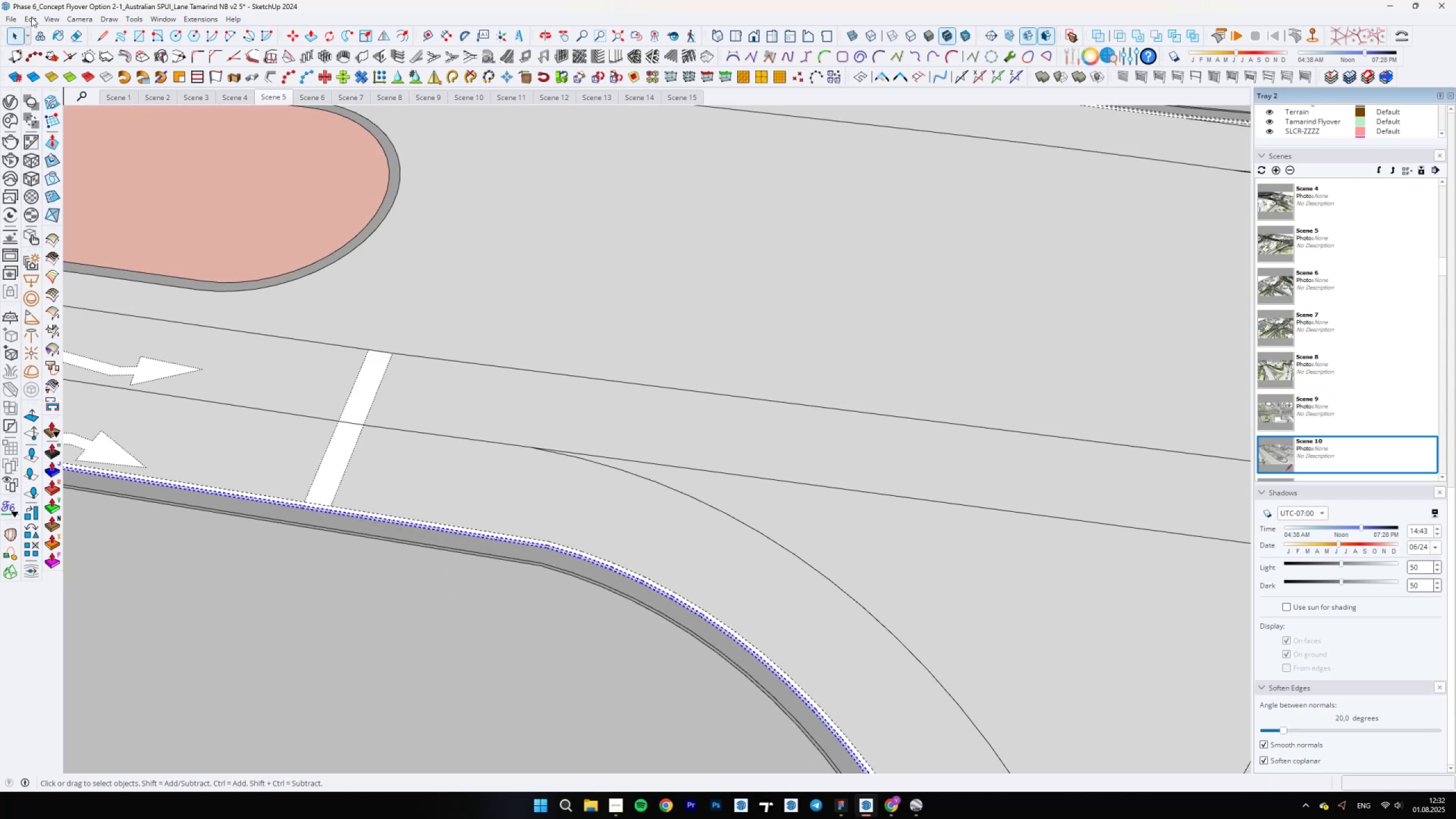 
left_click([41, 18])
 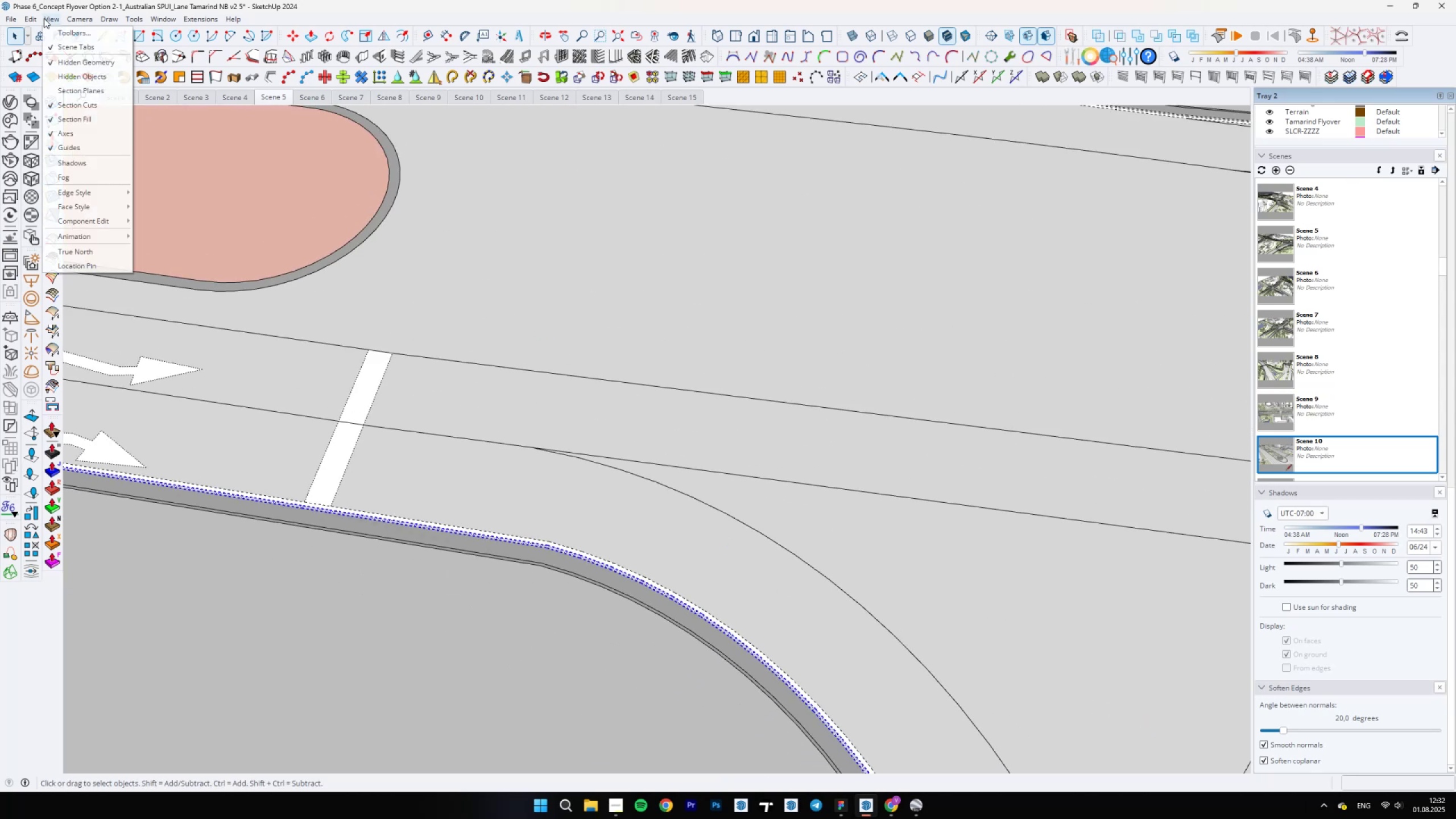 
double_click([67, 56])
 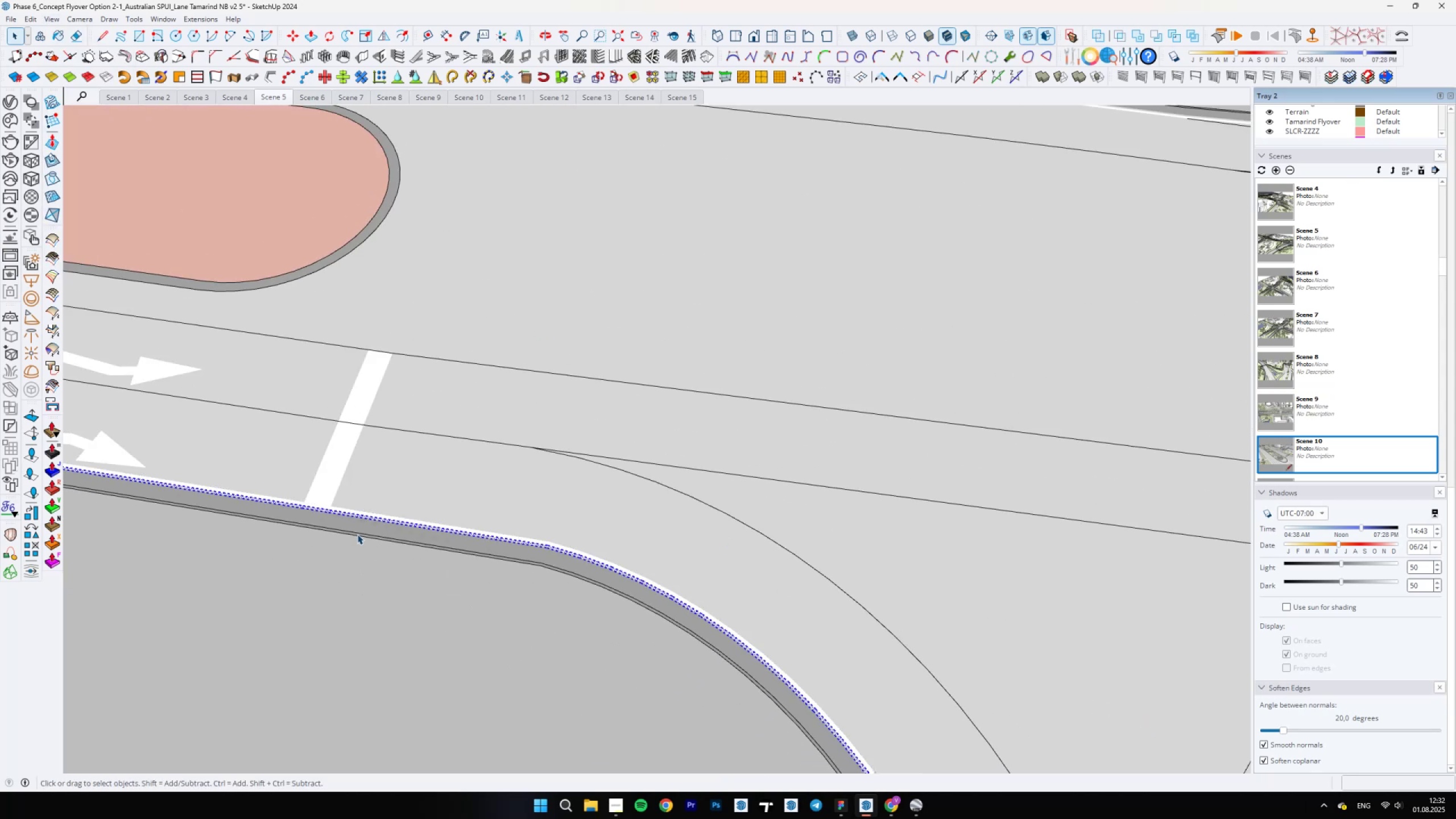 
scroll: coordinate [470, 531], scroll_direction: down, amount: 26.0
 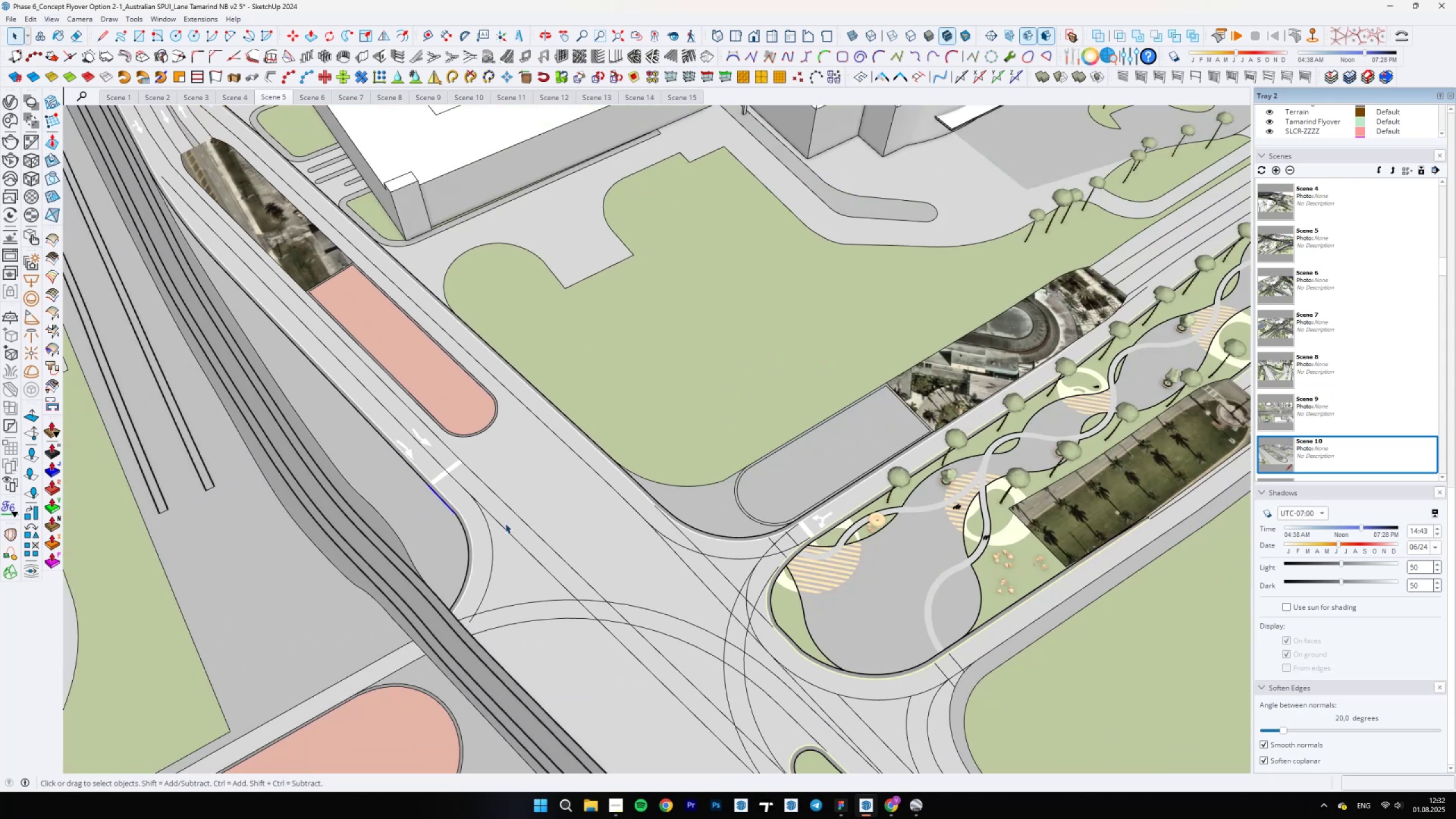 
scroll: coordinate [731, 506], scroll_direction: up, amount: 6.0
 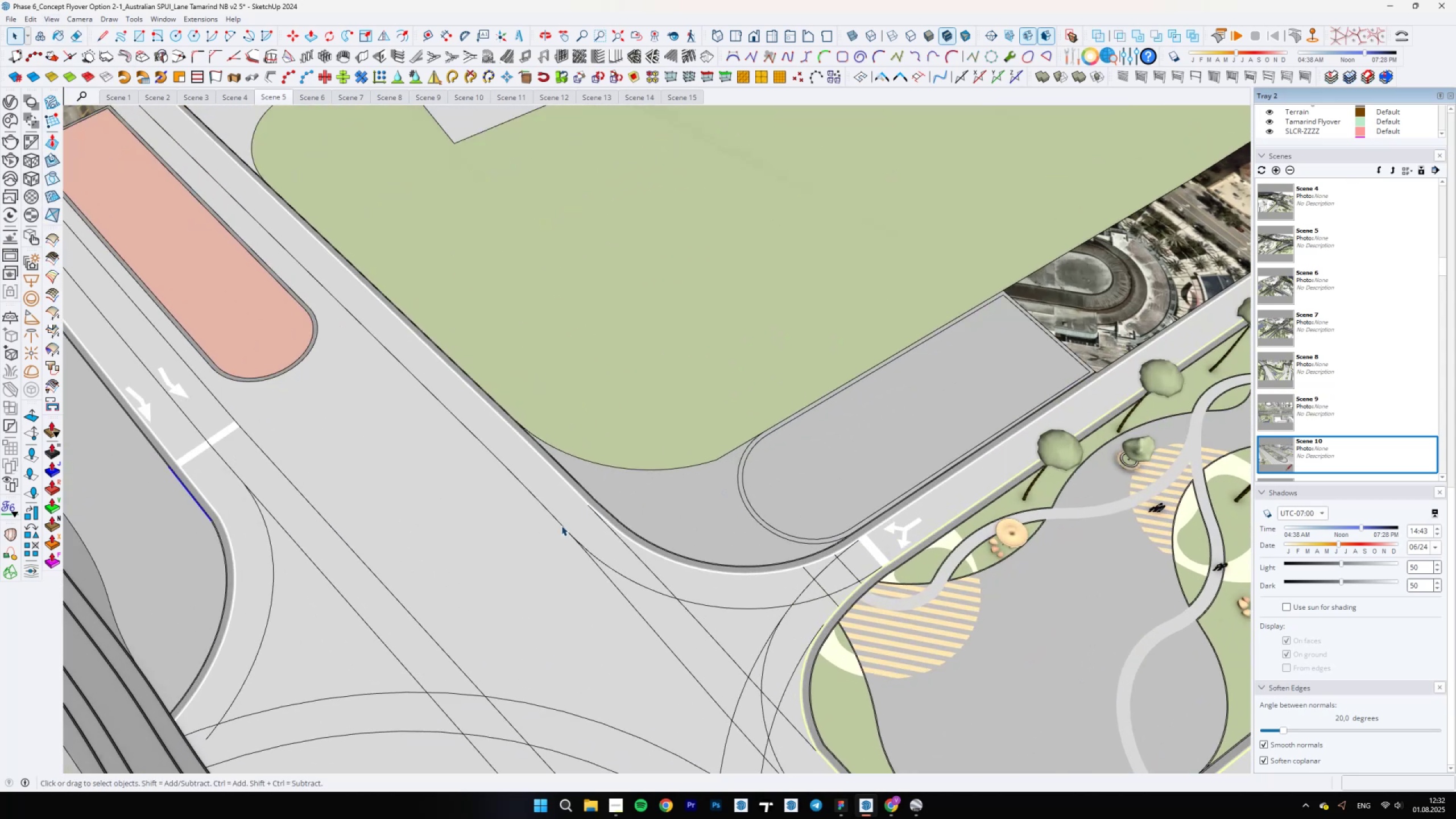 
scroll: coordinate [551, 470], scroll_direction: down, amount: 16.0
 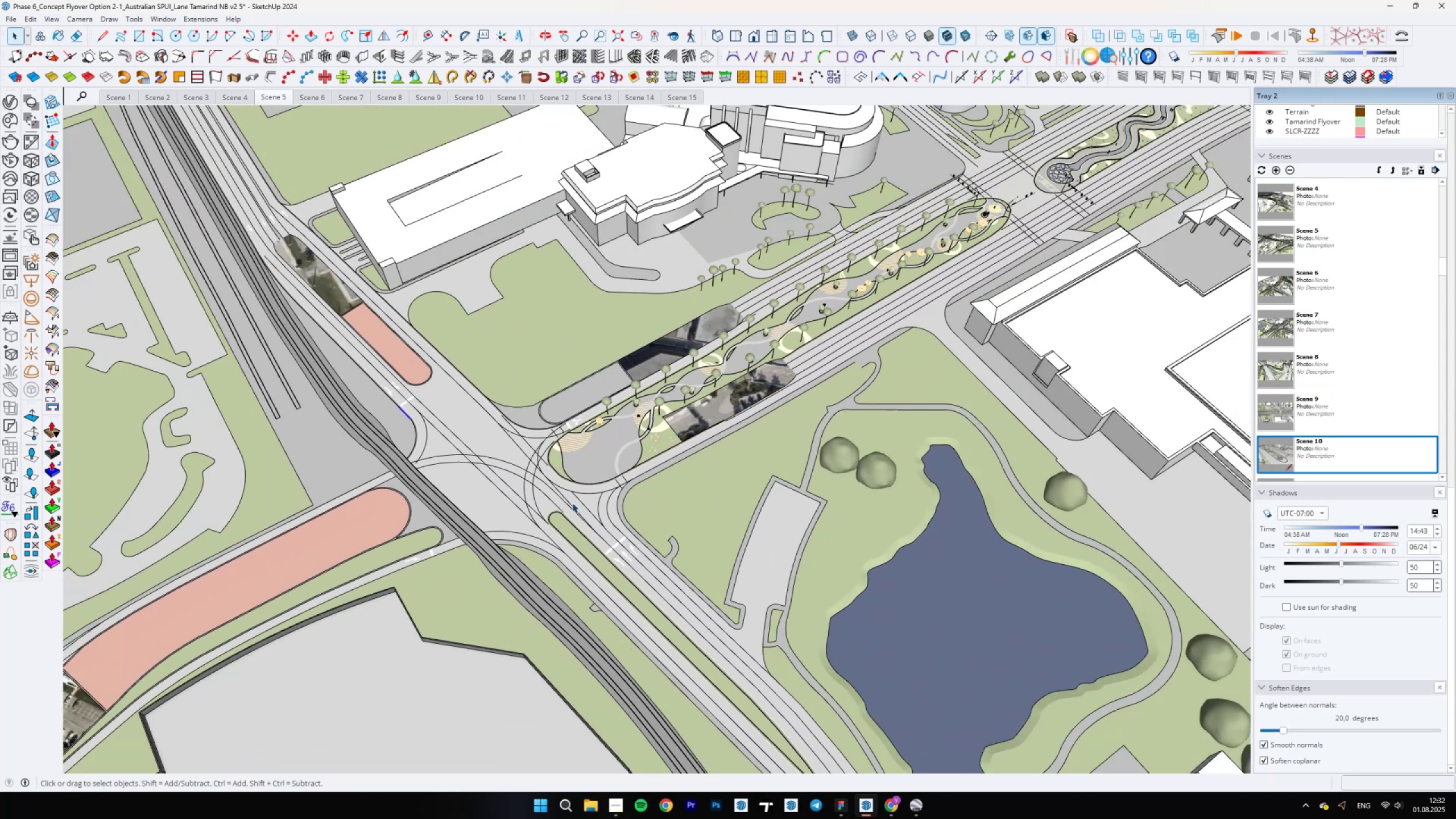 
scroll: coordinate [456, 215], scroll_direction: up, amount: 12.0
 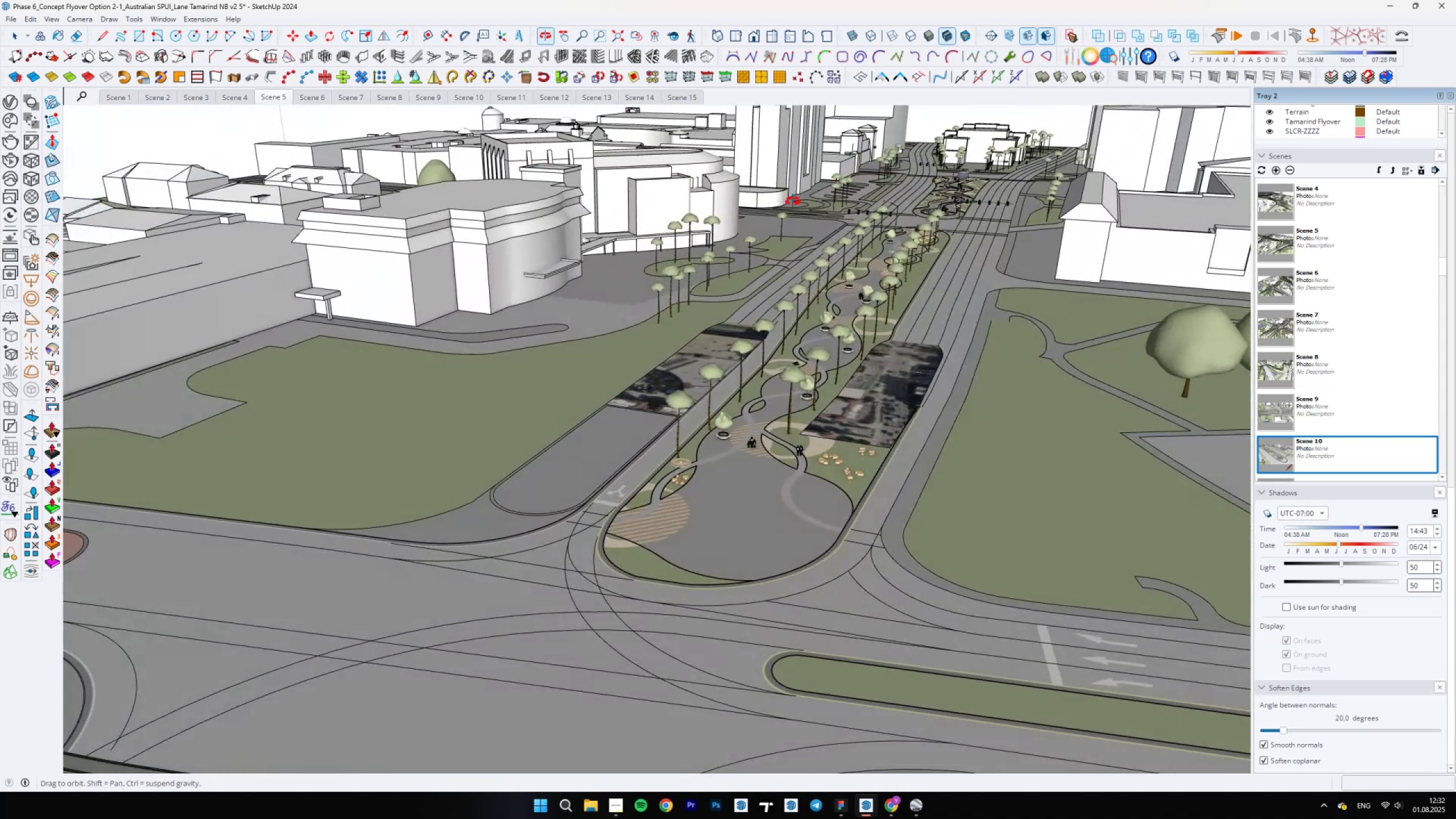 
key(Backslash)
 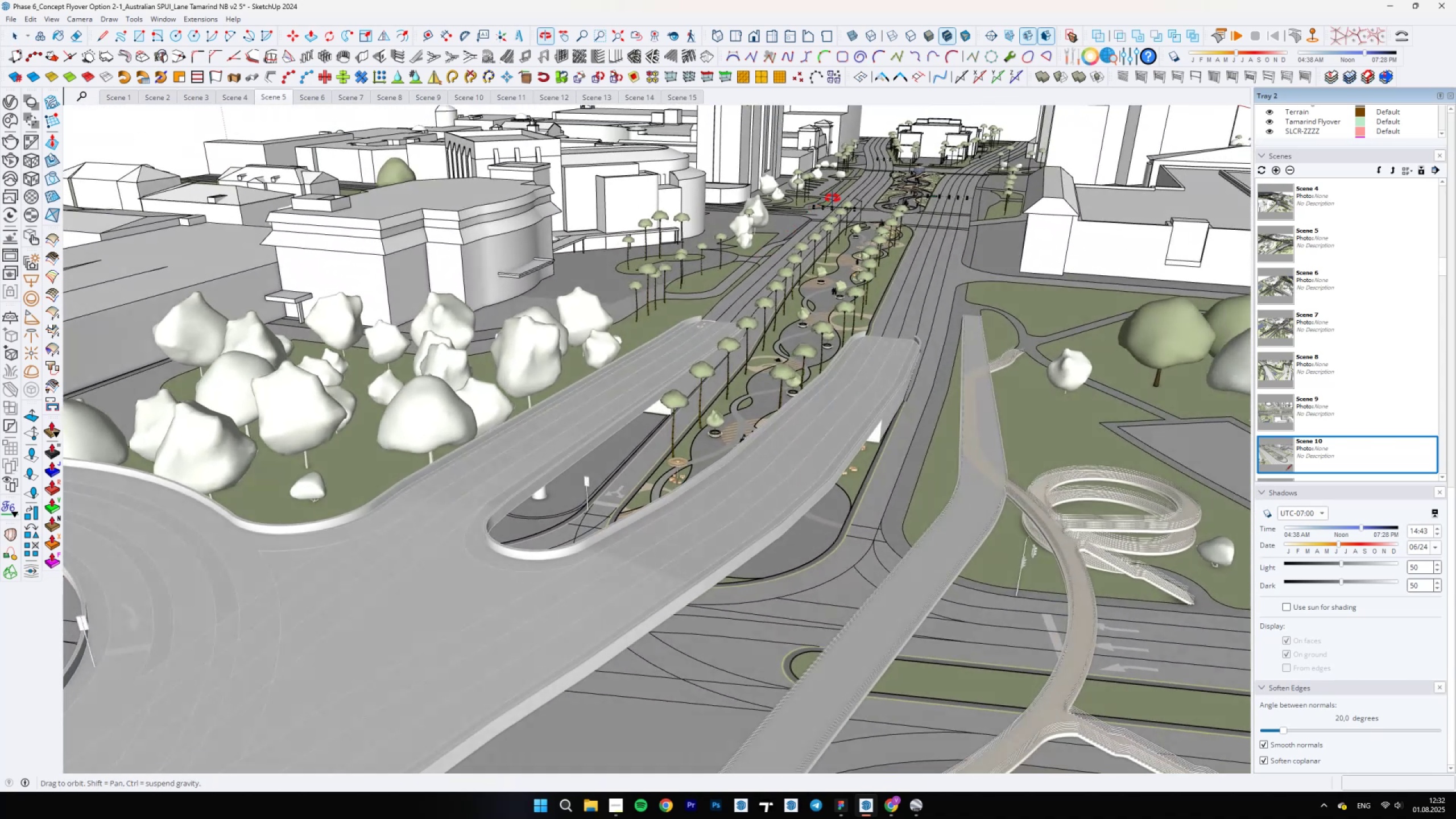 
key(Backslash)
 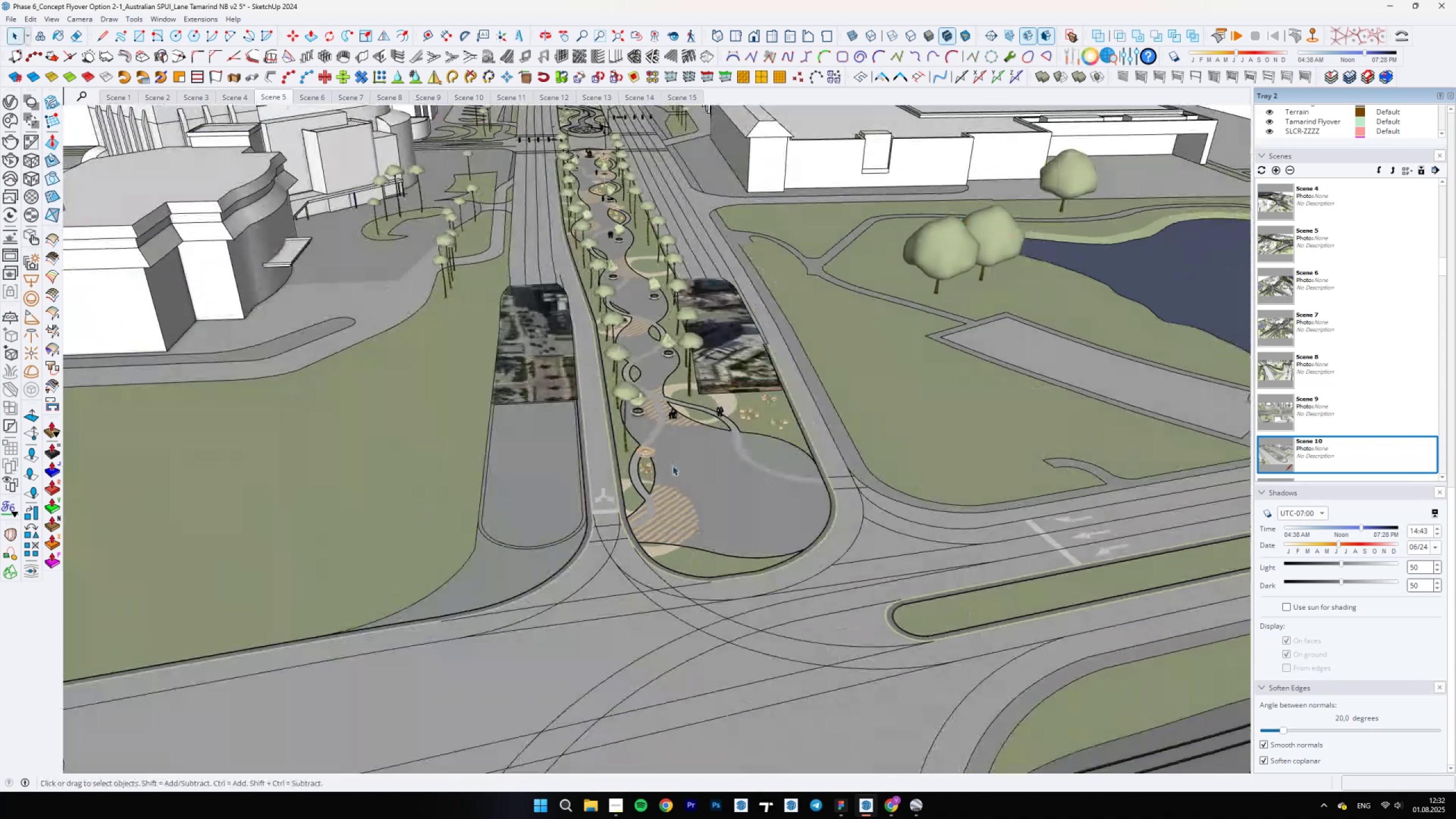 
scroll: coordinate [581, 522], scroll_direction: up, amount: 8.0
 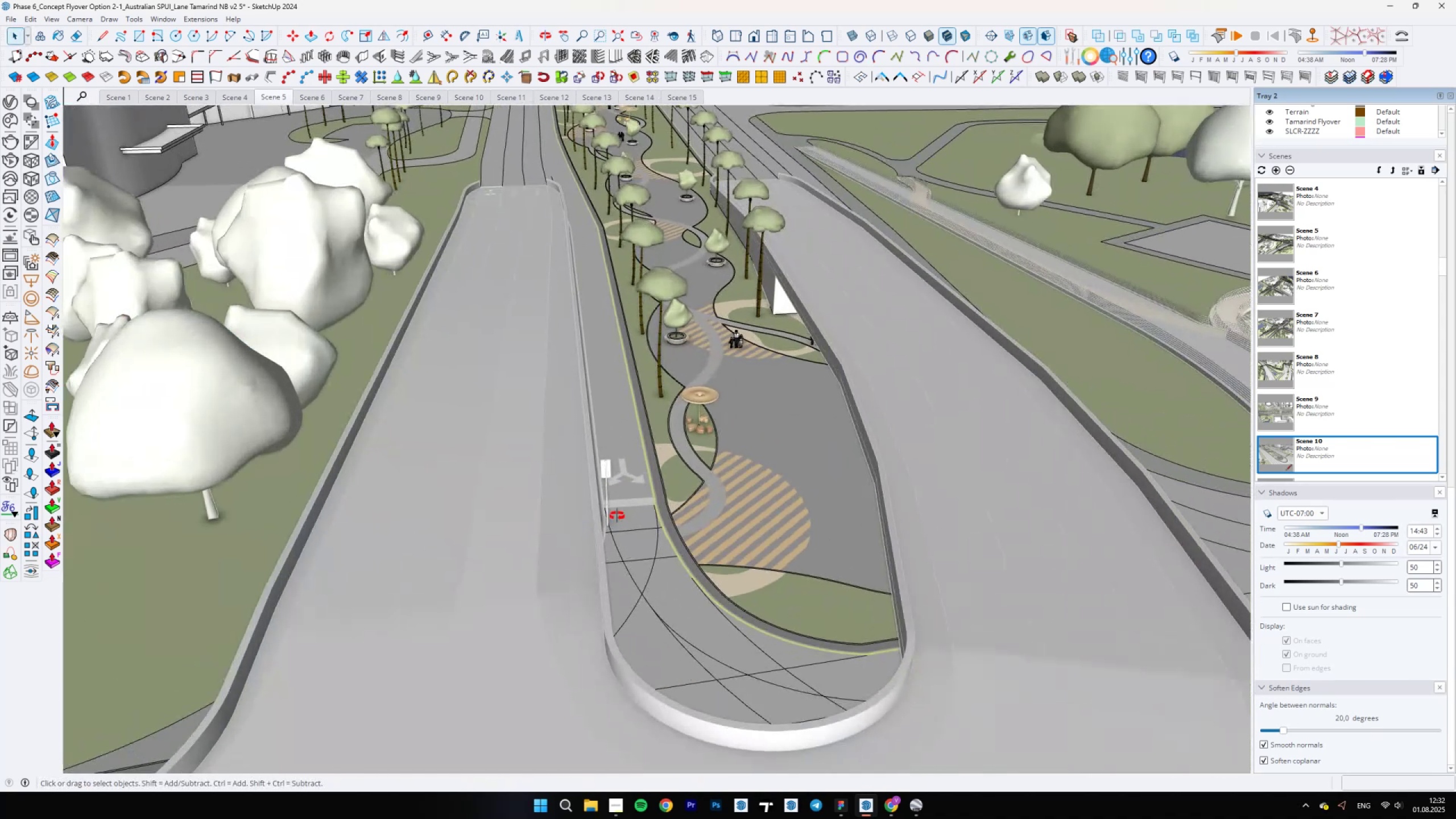 
key(Backslash)
 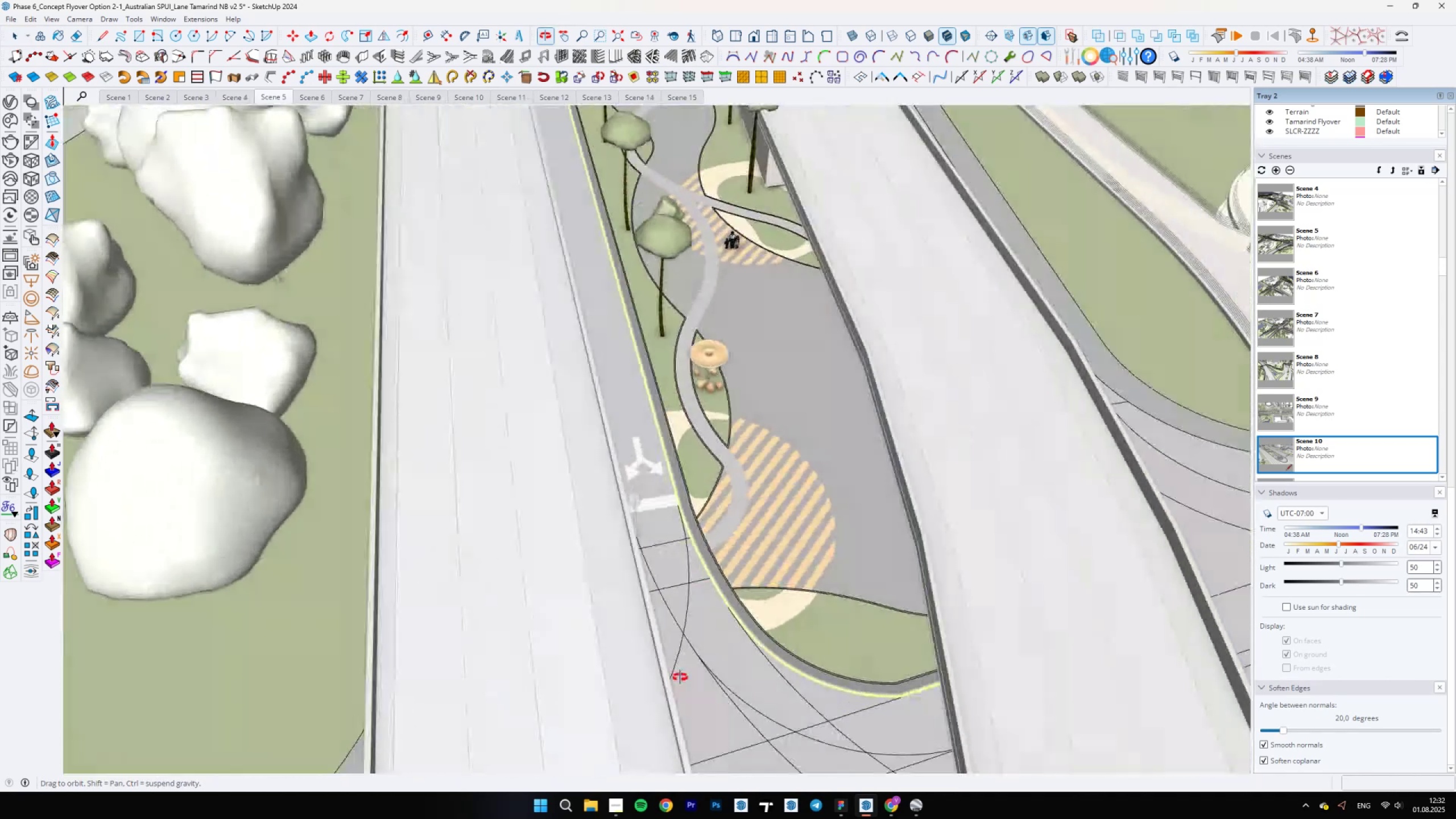 
wait(5.59)
 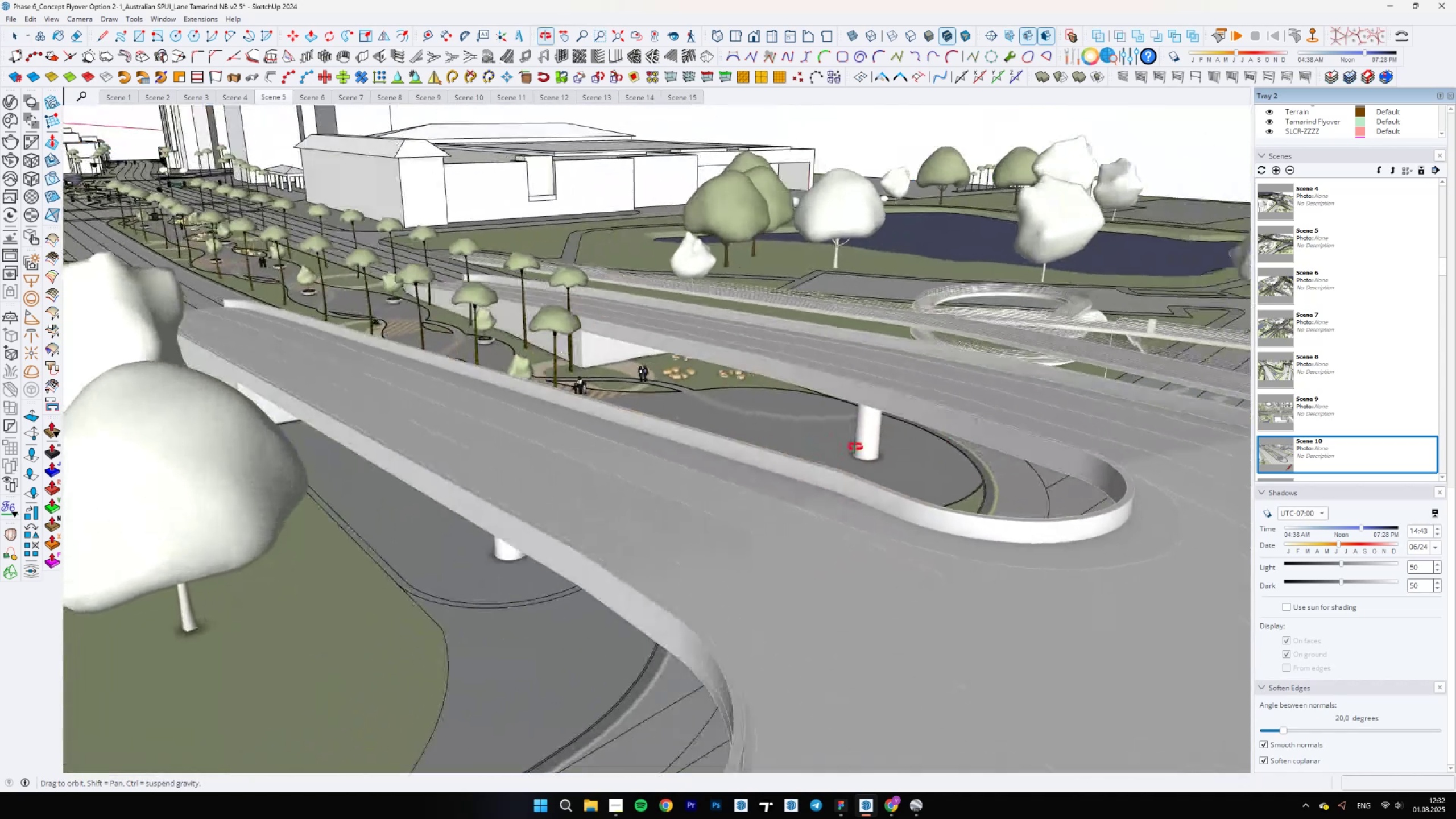 
scroll: coordinate [497, 516], scroll_direction: down, amount: 10.0
 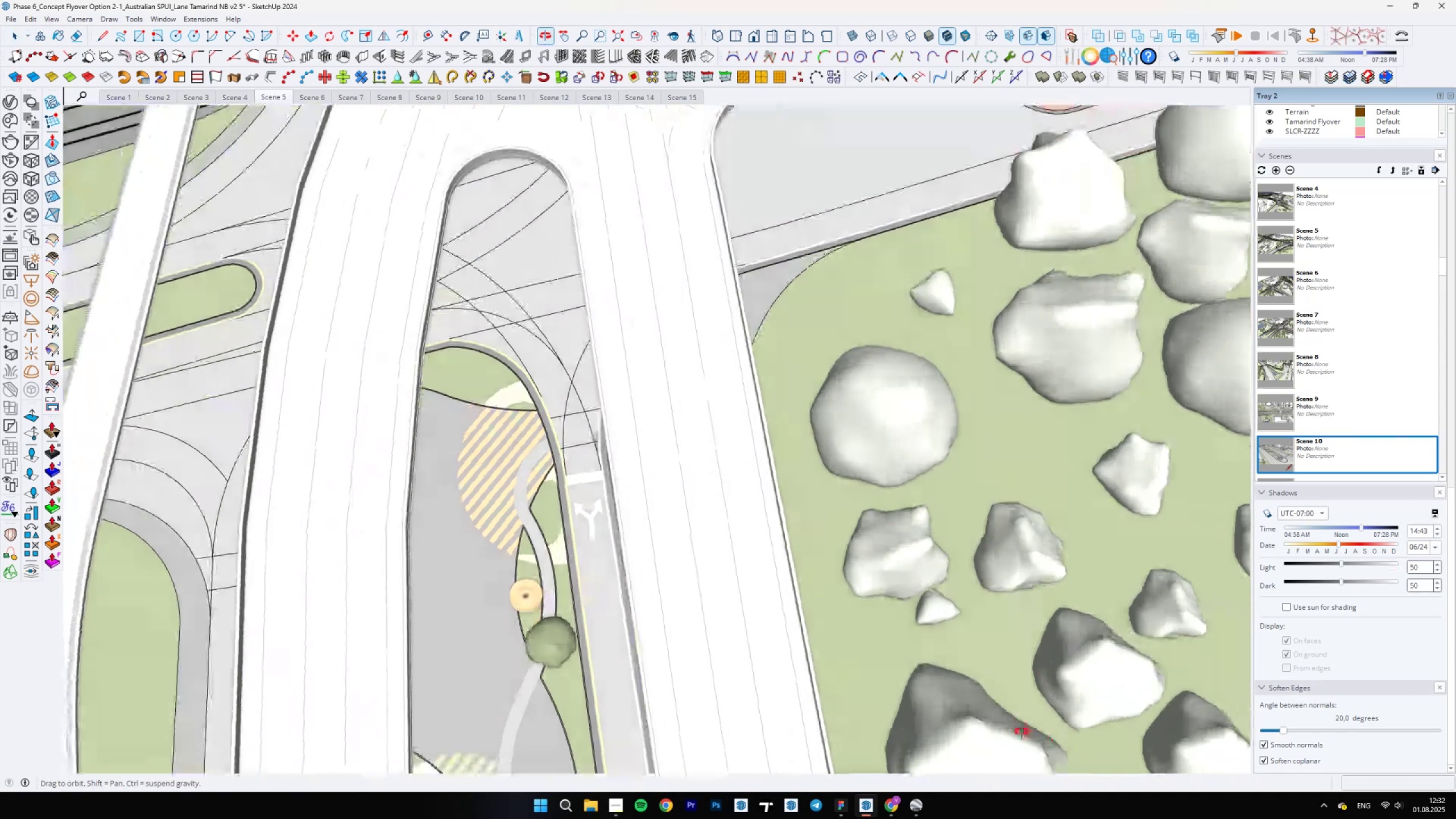 
scroll: coordinate [502, 459], scroll_direction: up, amount: 5.0
 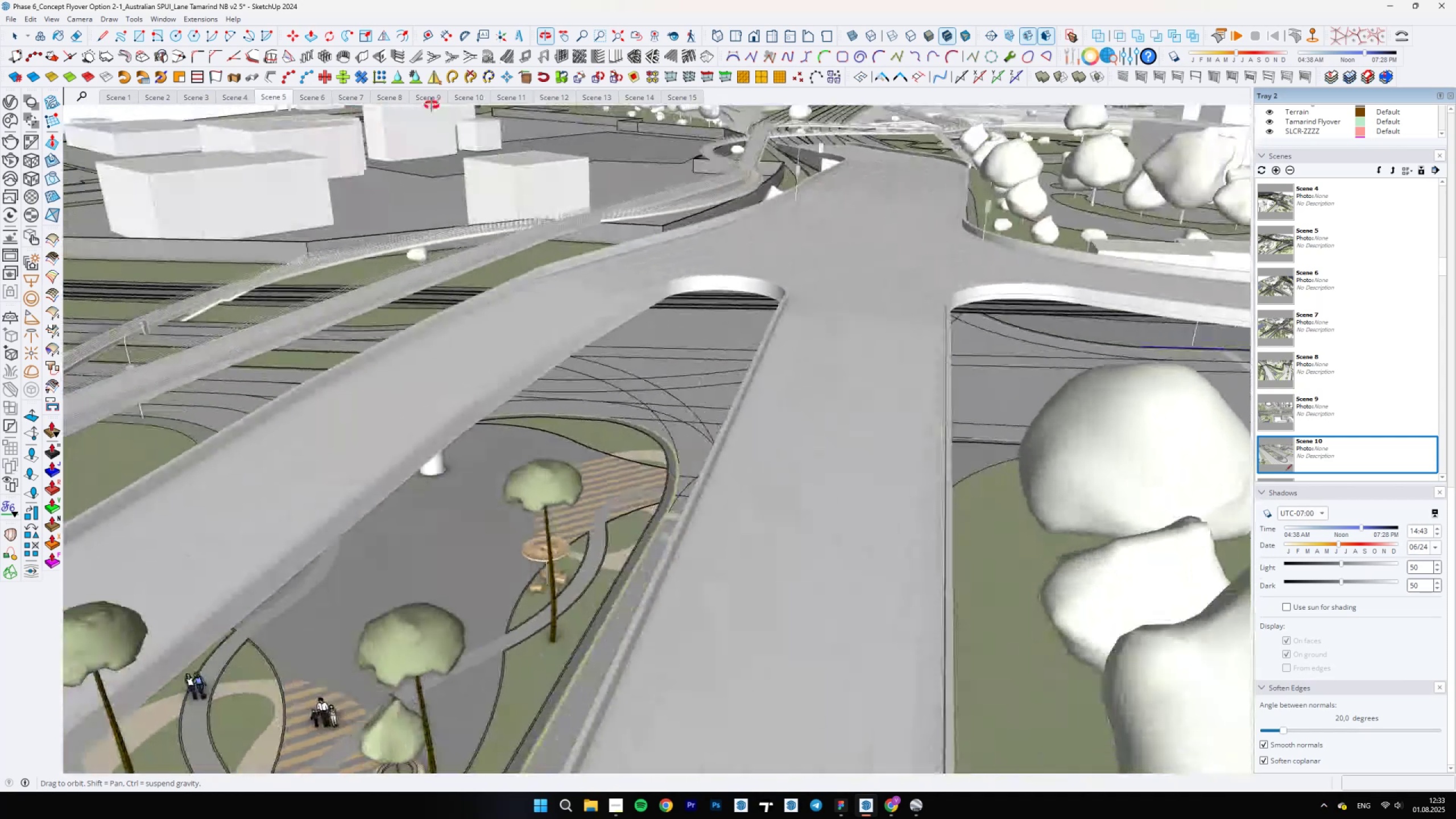 
wait(7.54)
 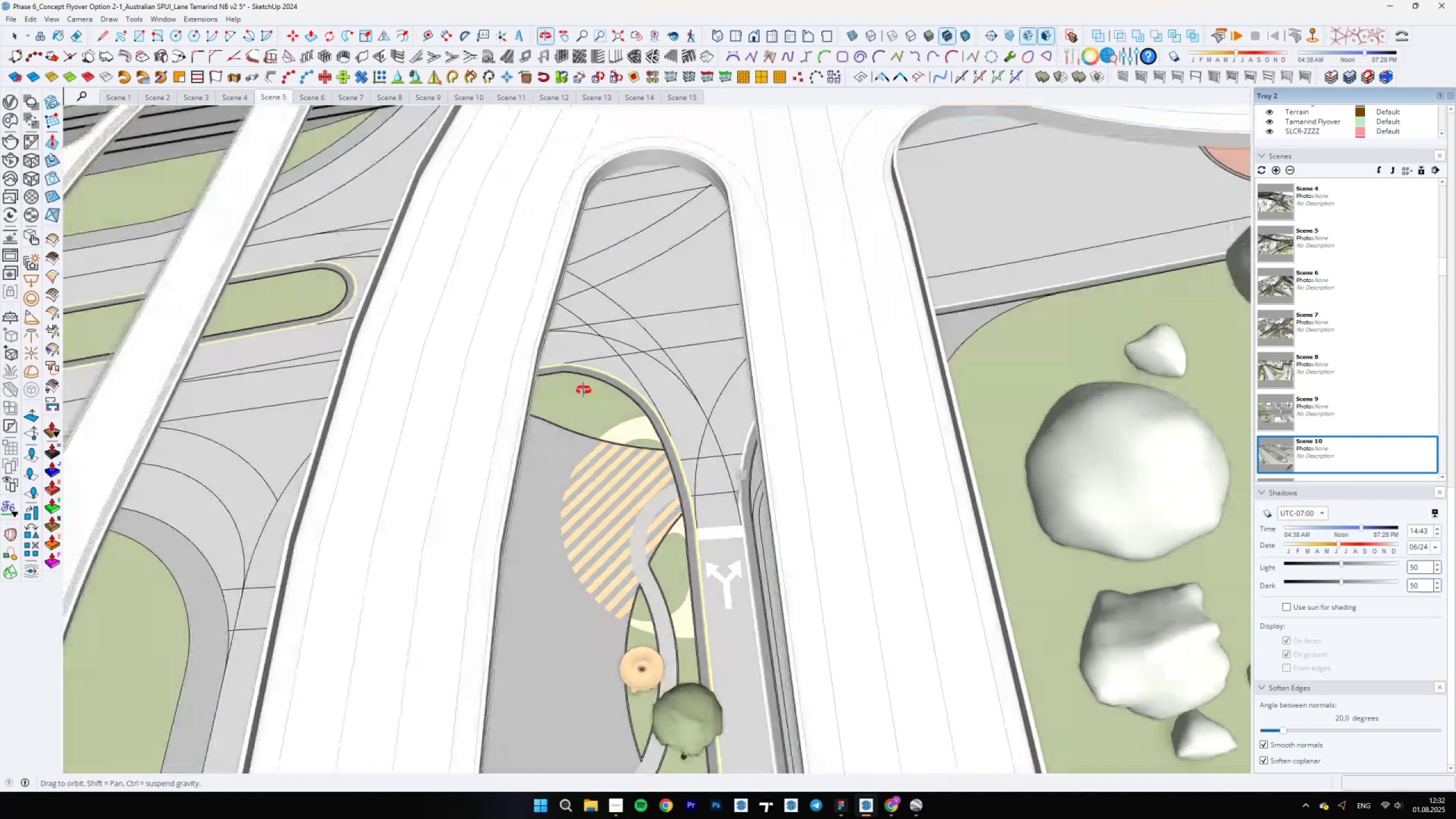 
scroll: coordinate [759, 624], scroll_direction: down, amount: 21.0
 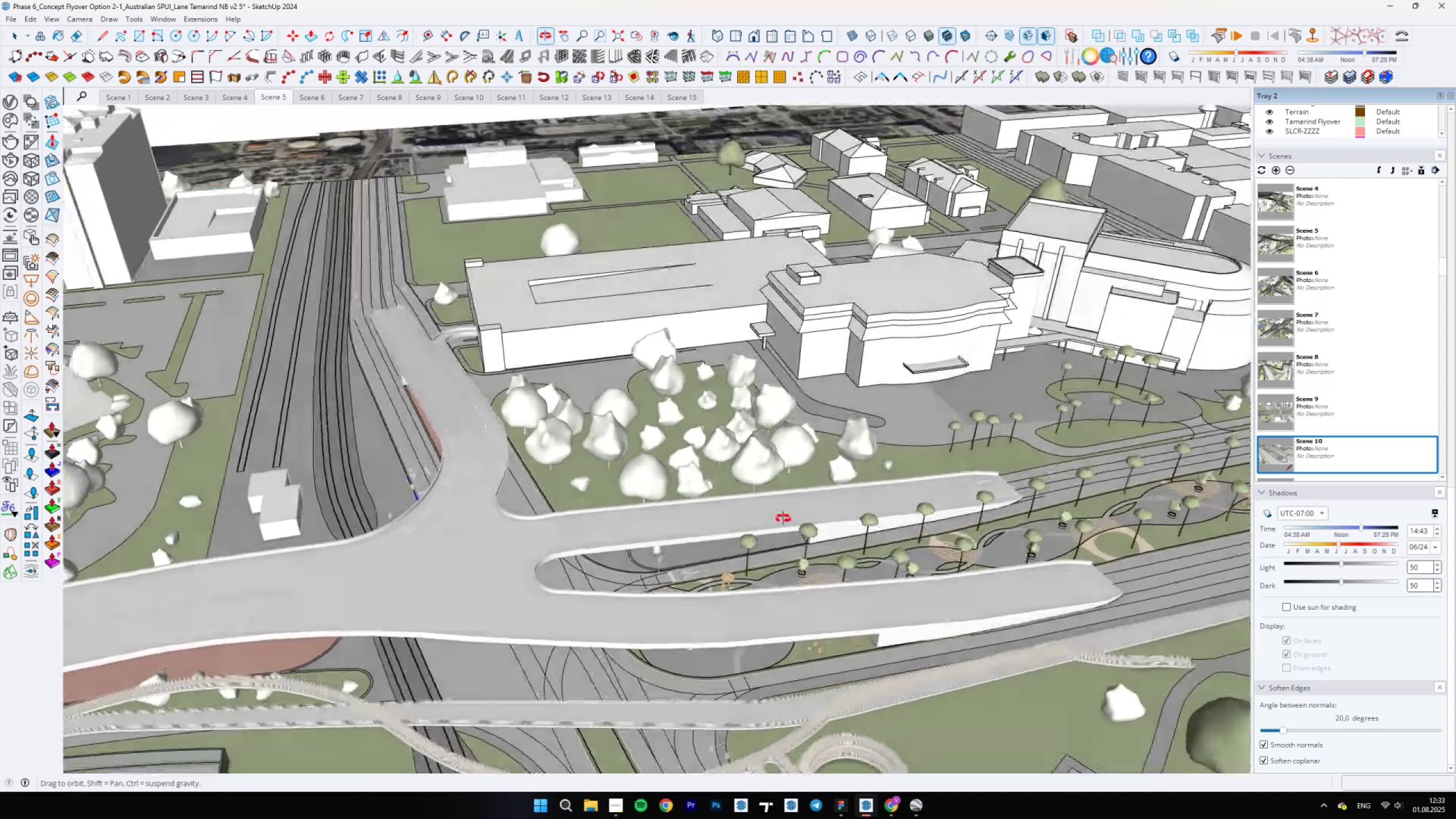 
key(Backslash)
 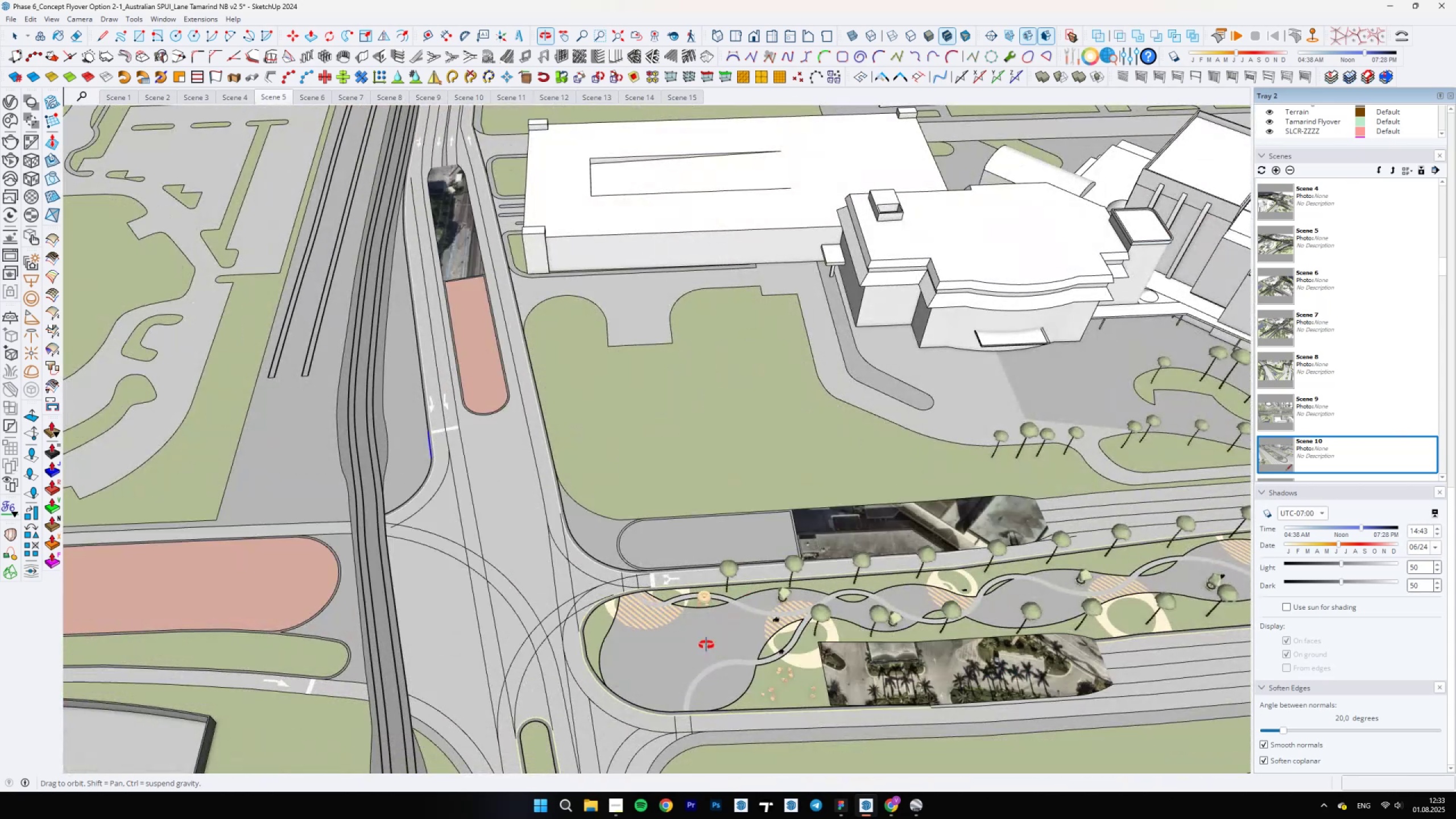 
key(Backslash)
 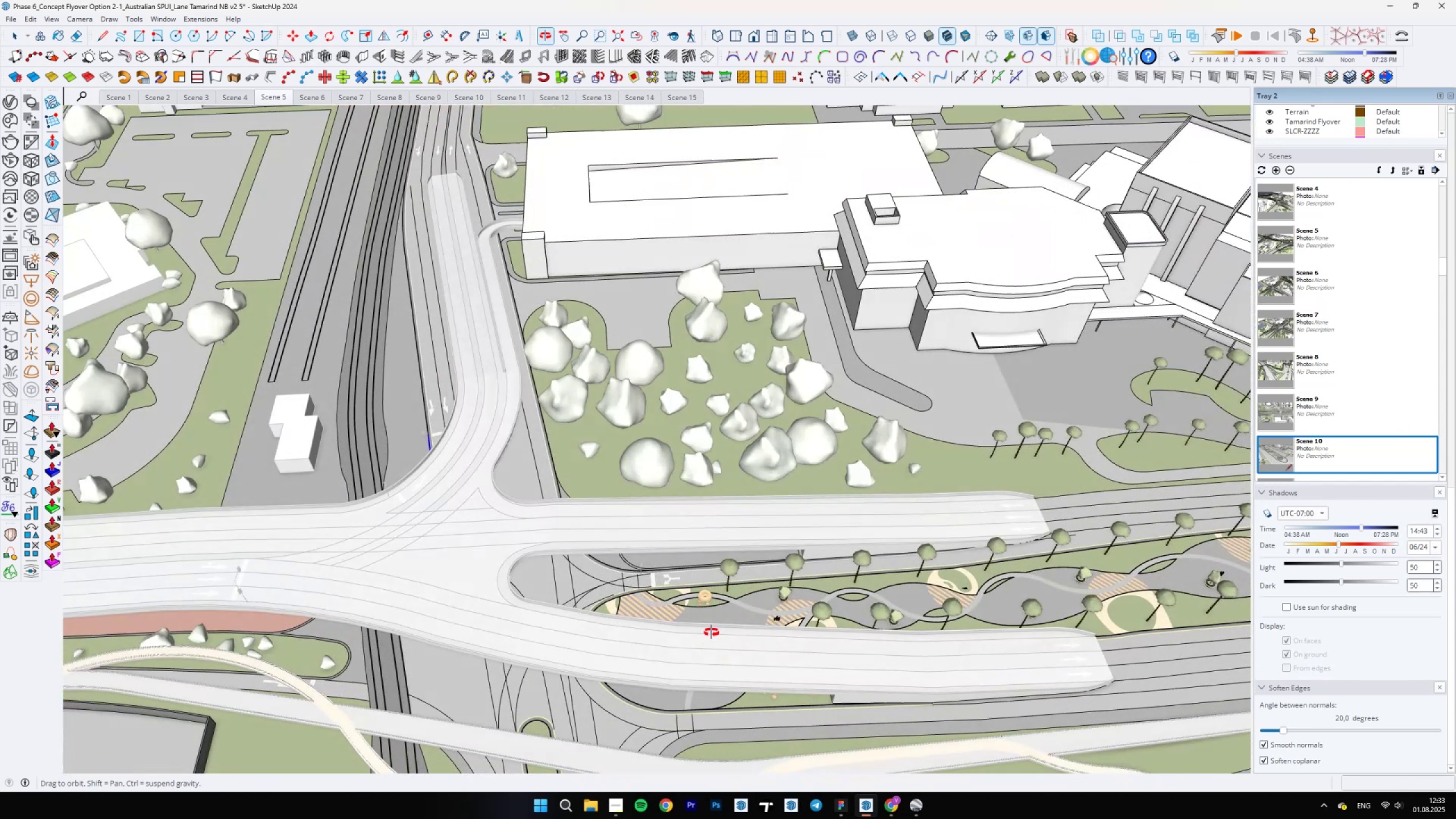 
key(Backslash)
 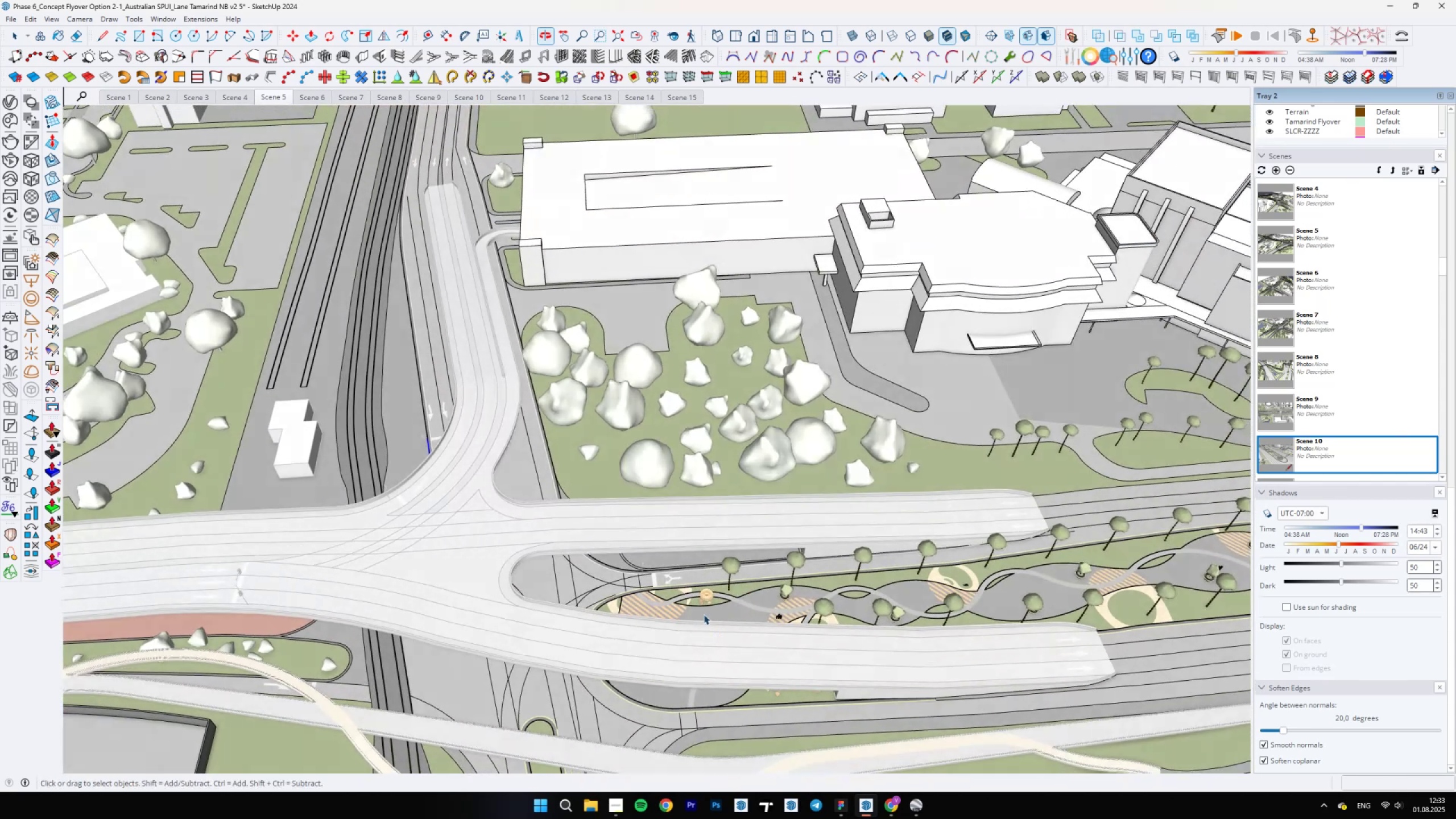 
scroll: coordinate [598, 617], scroll_direction: down, amount: 5.0
 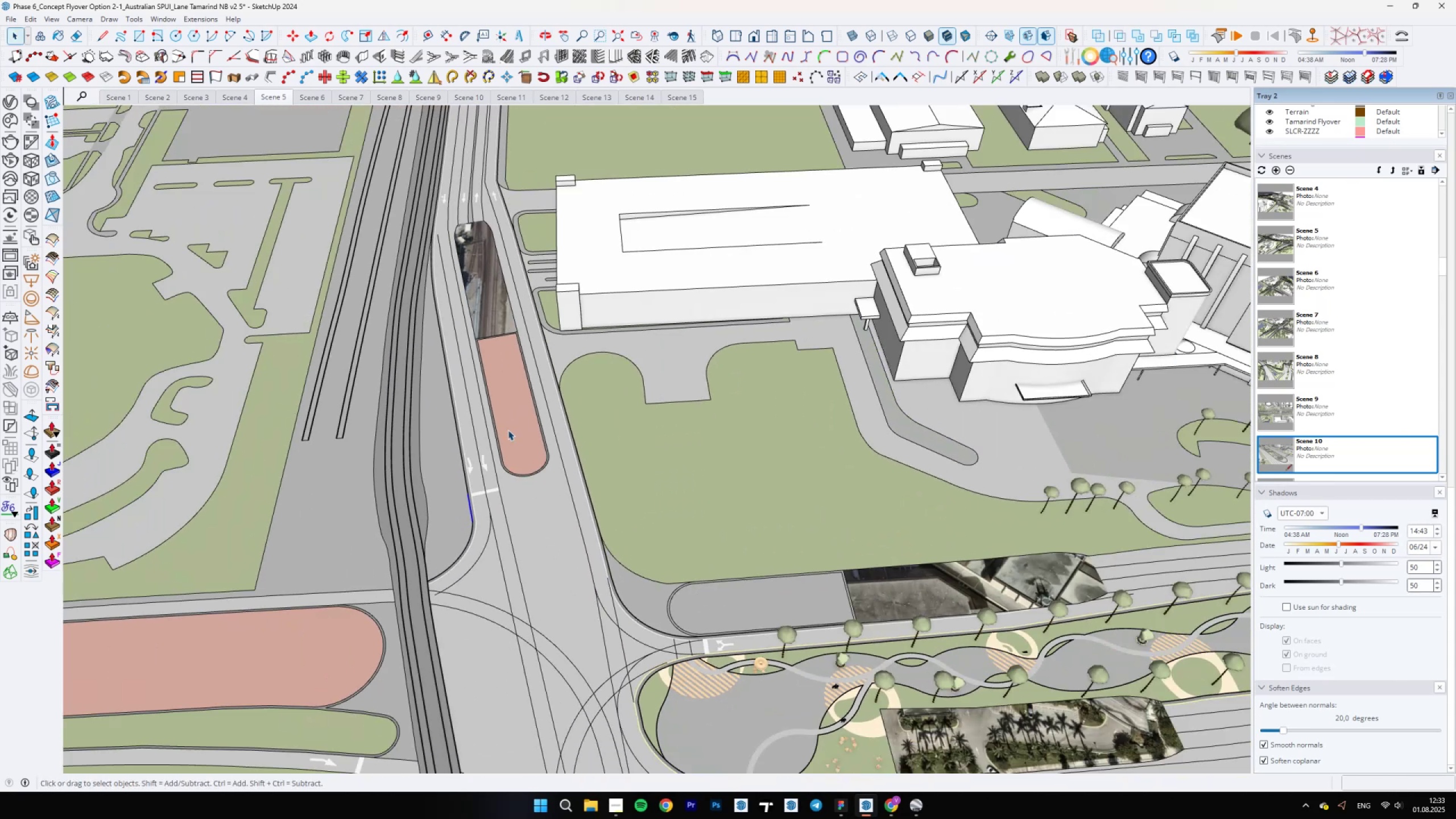 
scroll: coordinate [545, 527], scroll_direction: up, amount: 27.0
 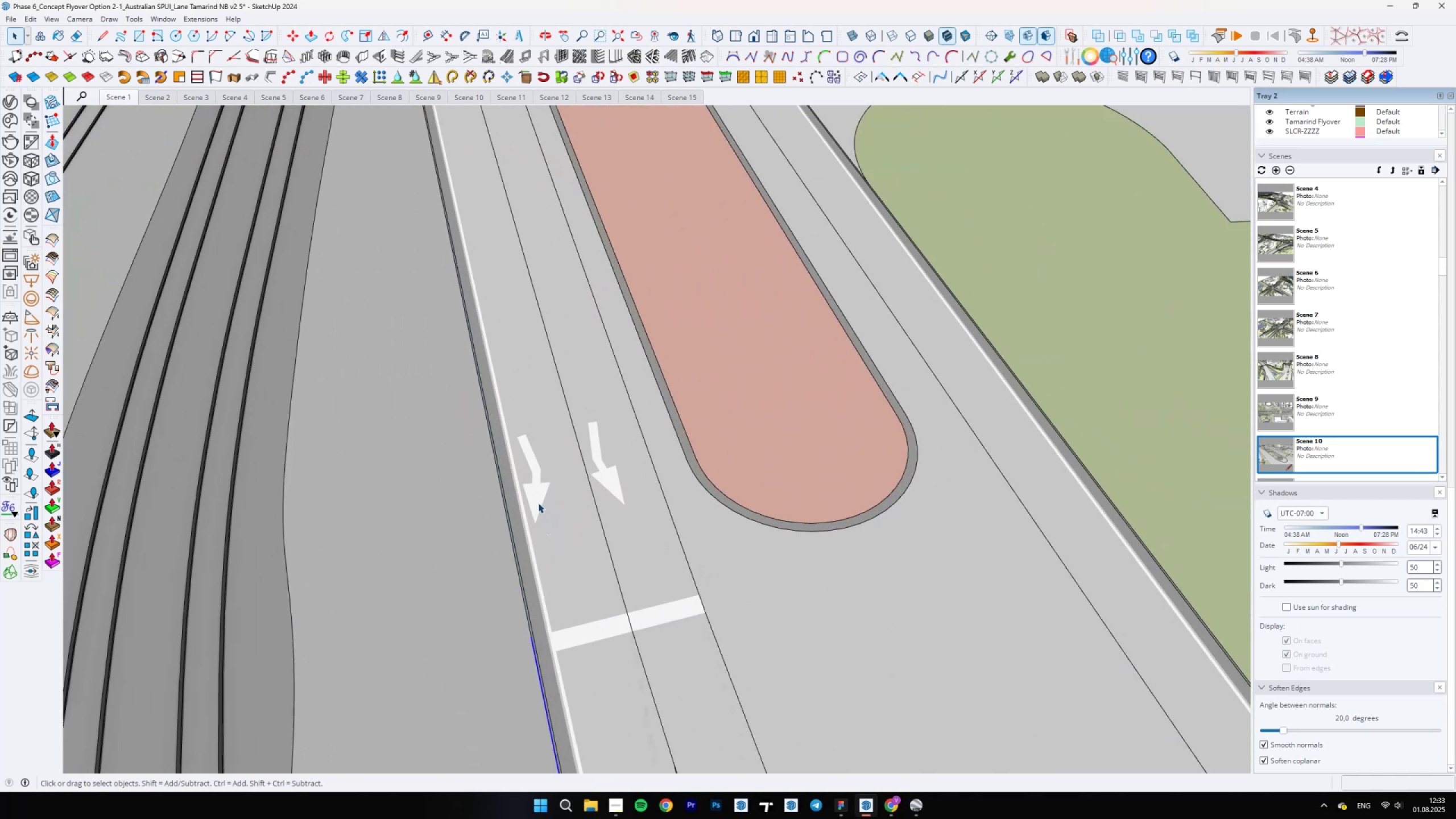 
double_click([538, 503])
 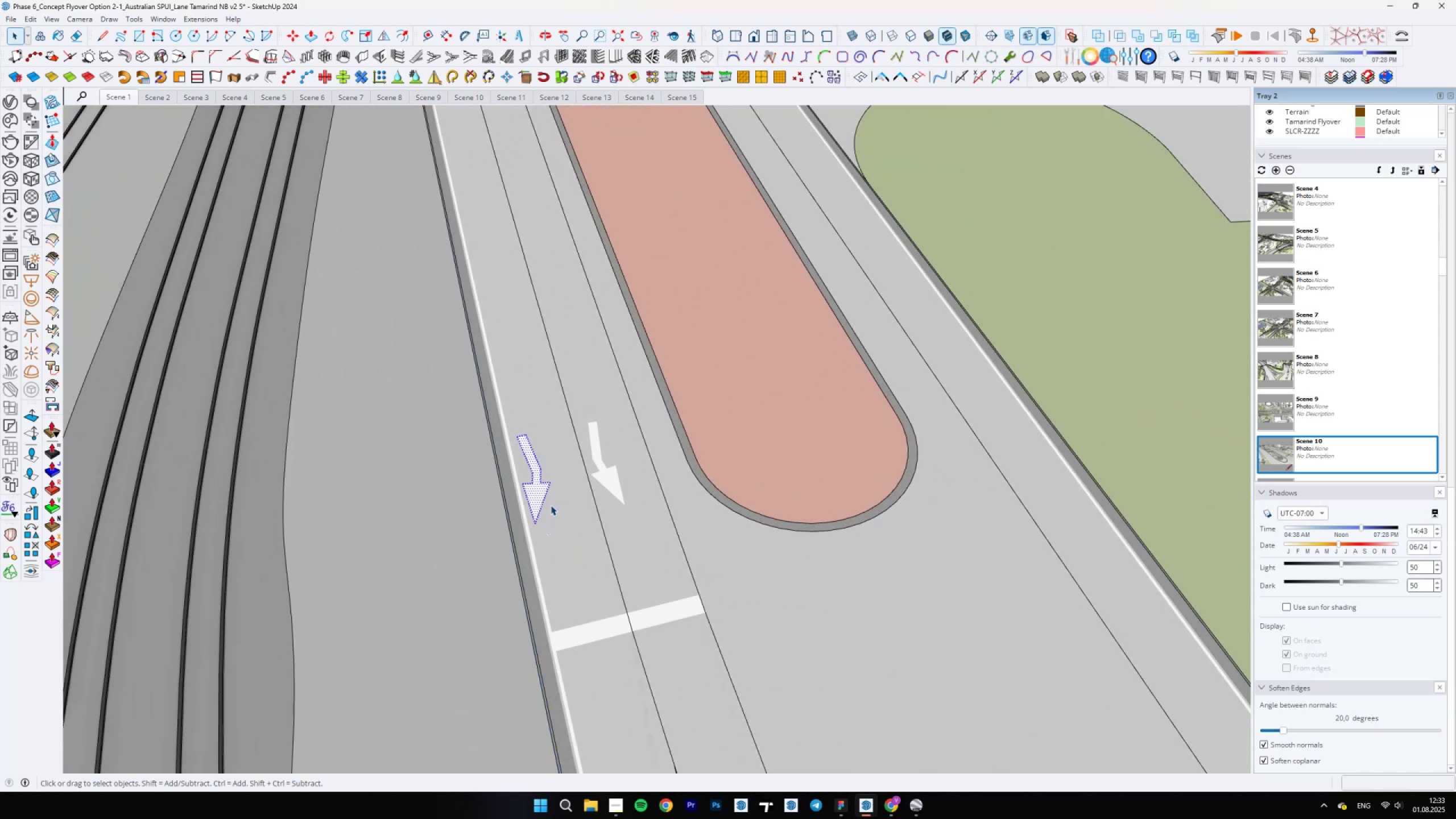 
scroll: coordinate [591, 491], scroll_direction: up, amount: 5.0
 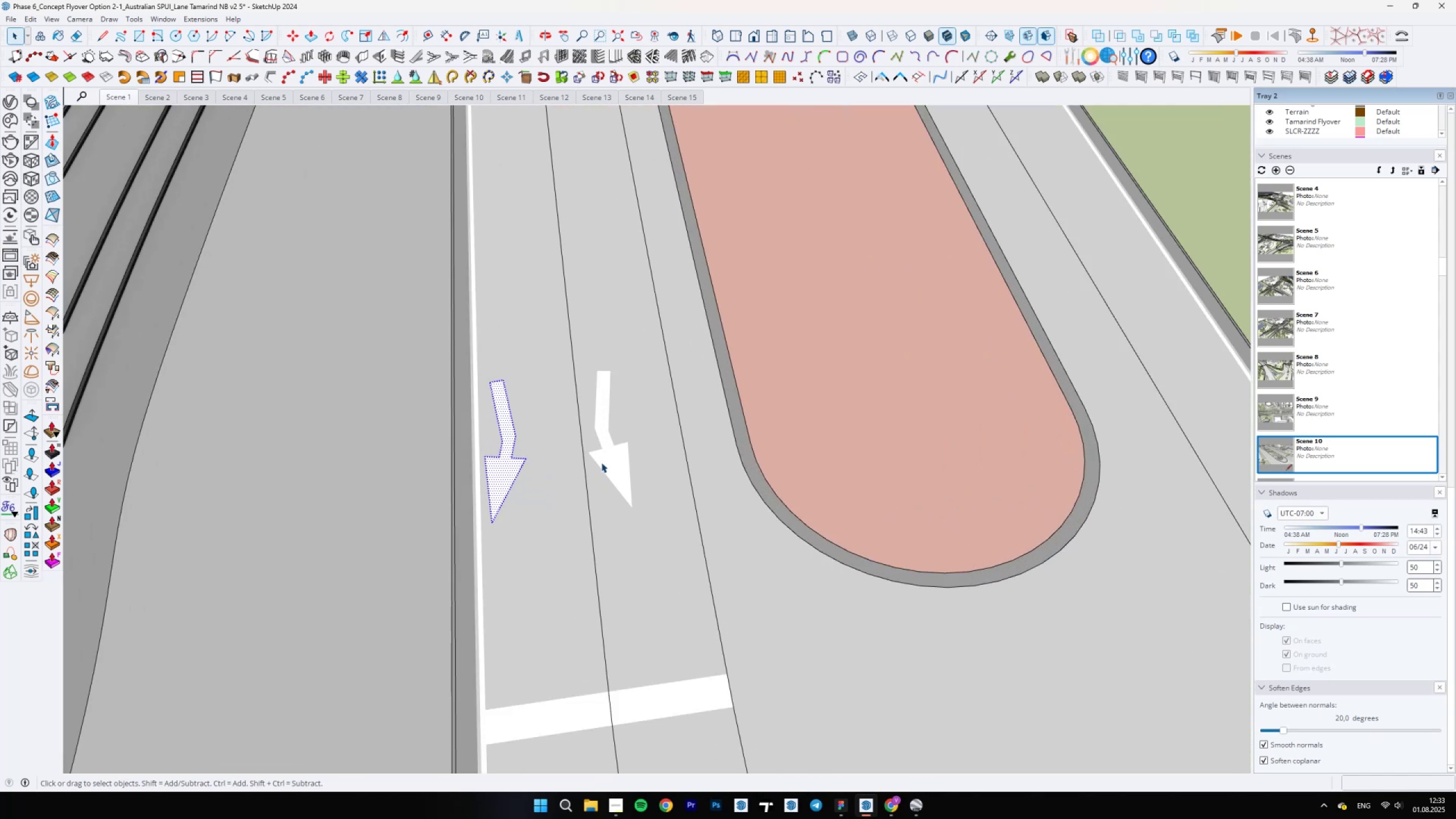 
hold_key(key=ControlLeft, duration=0.59)
double_click([604, 462])
 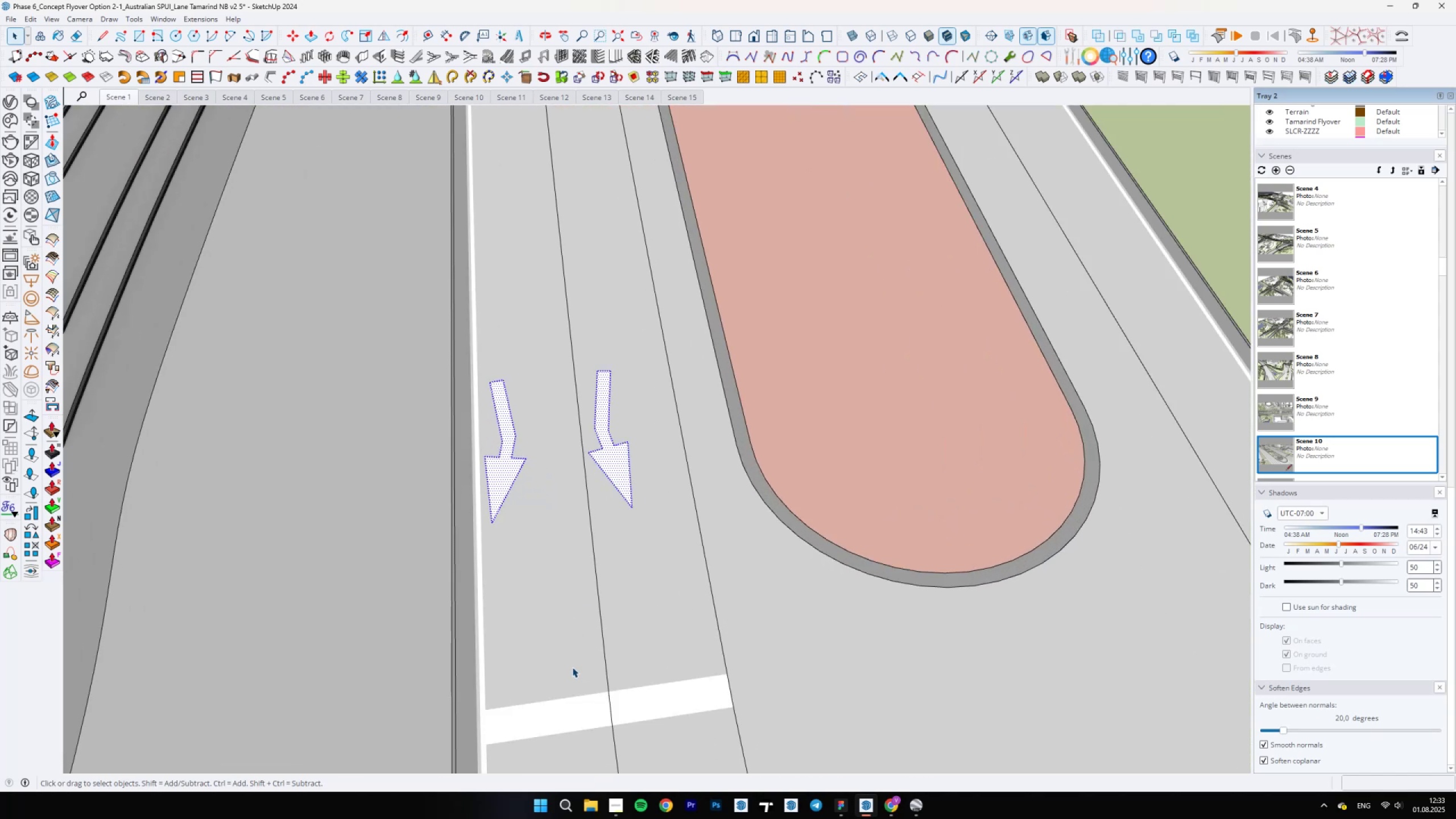 
scroll: coordinate [551, 703], scroll_direction: up, amount: 2.0
 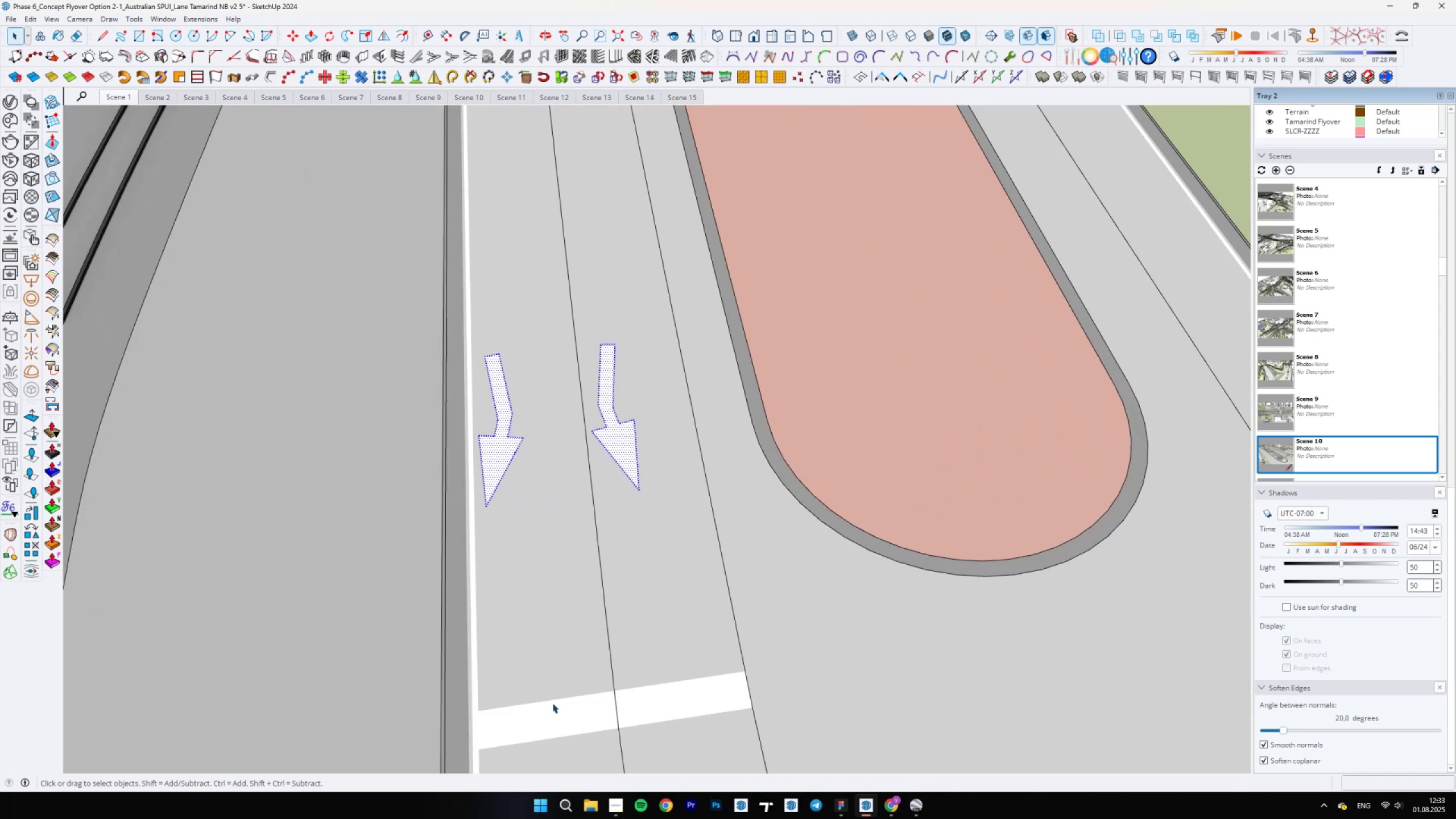 
type(mn)
 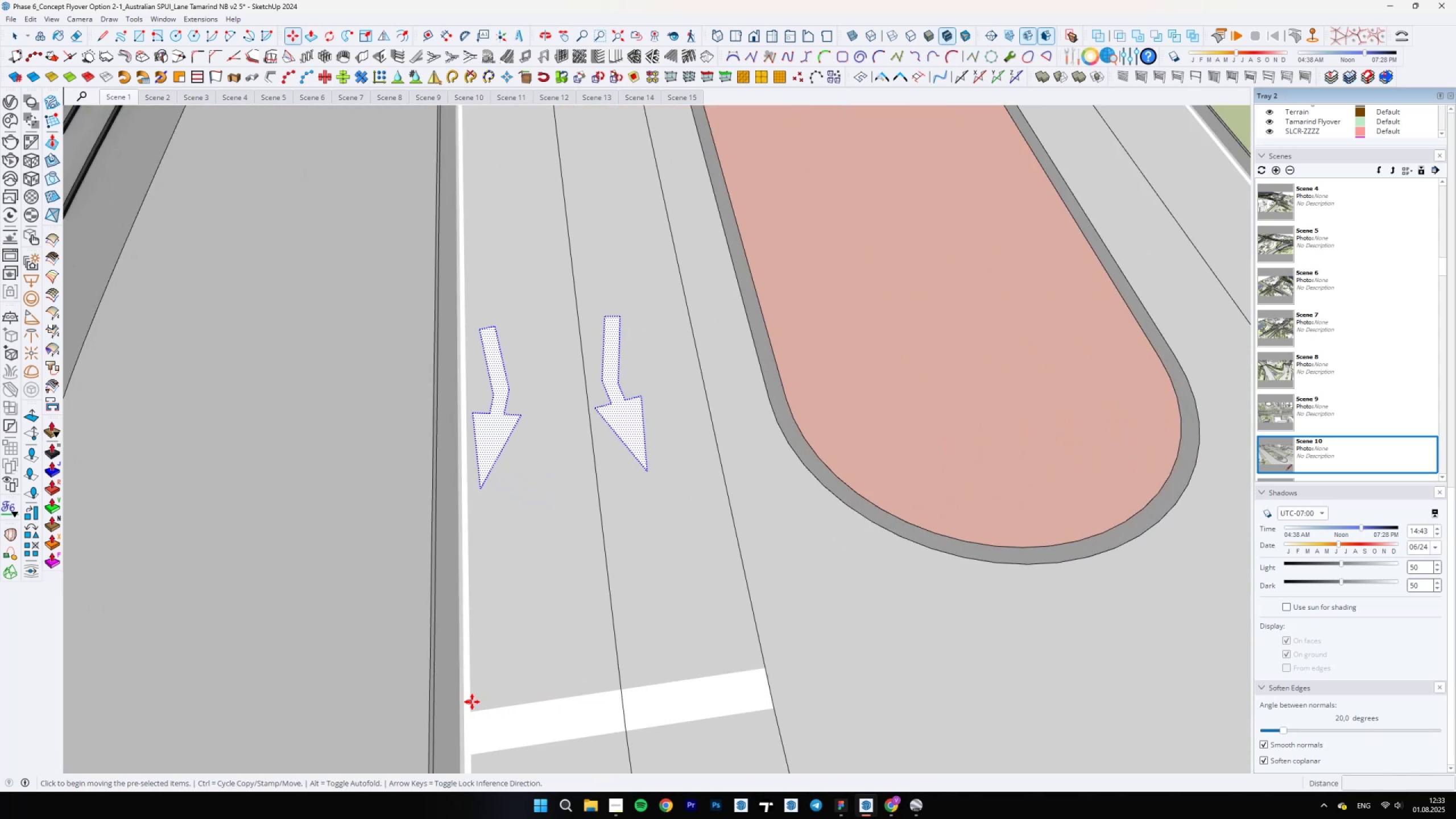 
left_click([471, 709])
 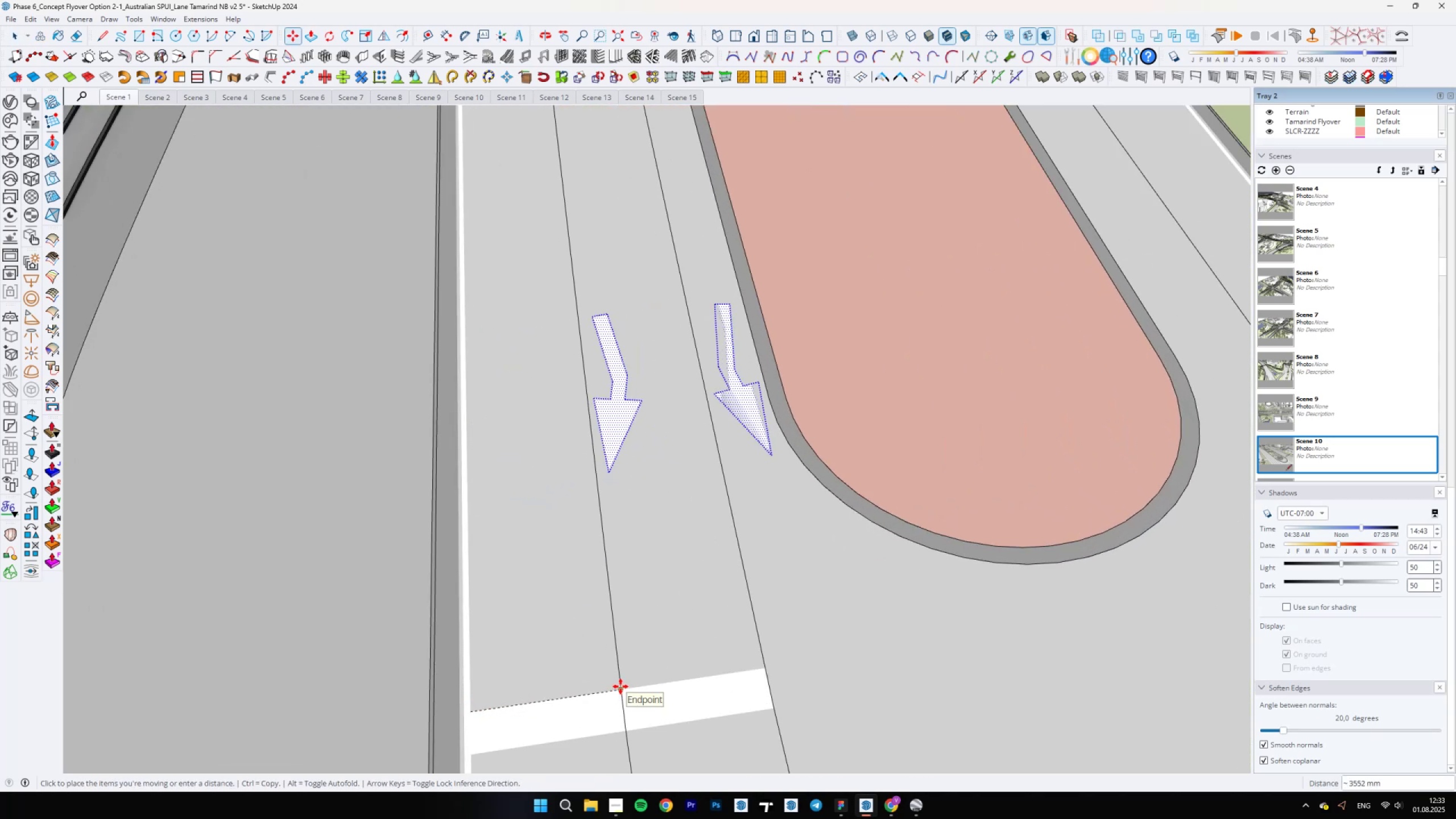 
type(2000)
 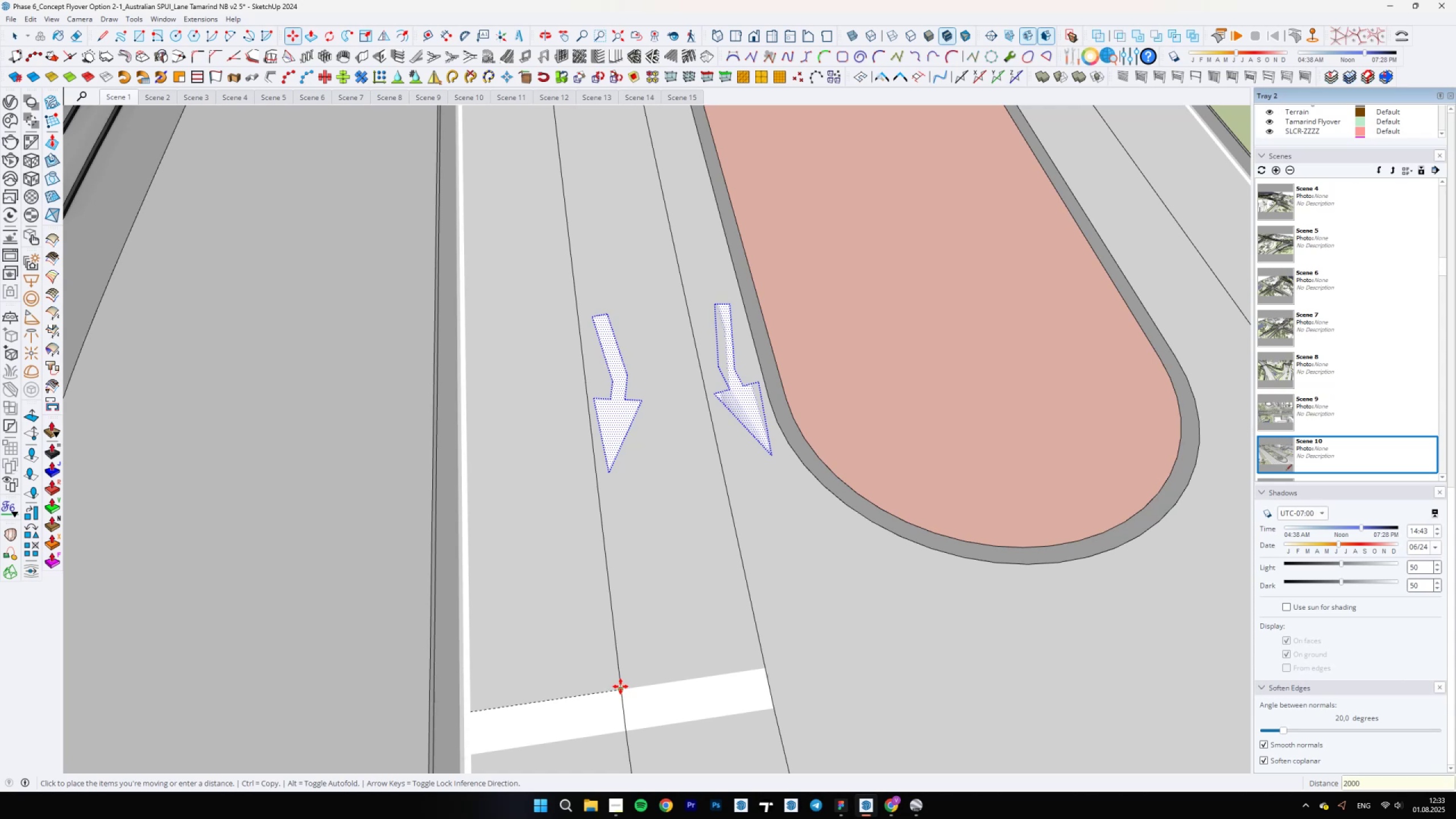 
key(Enter)
 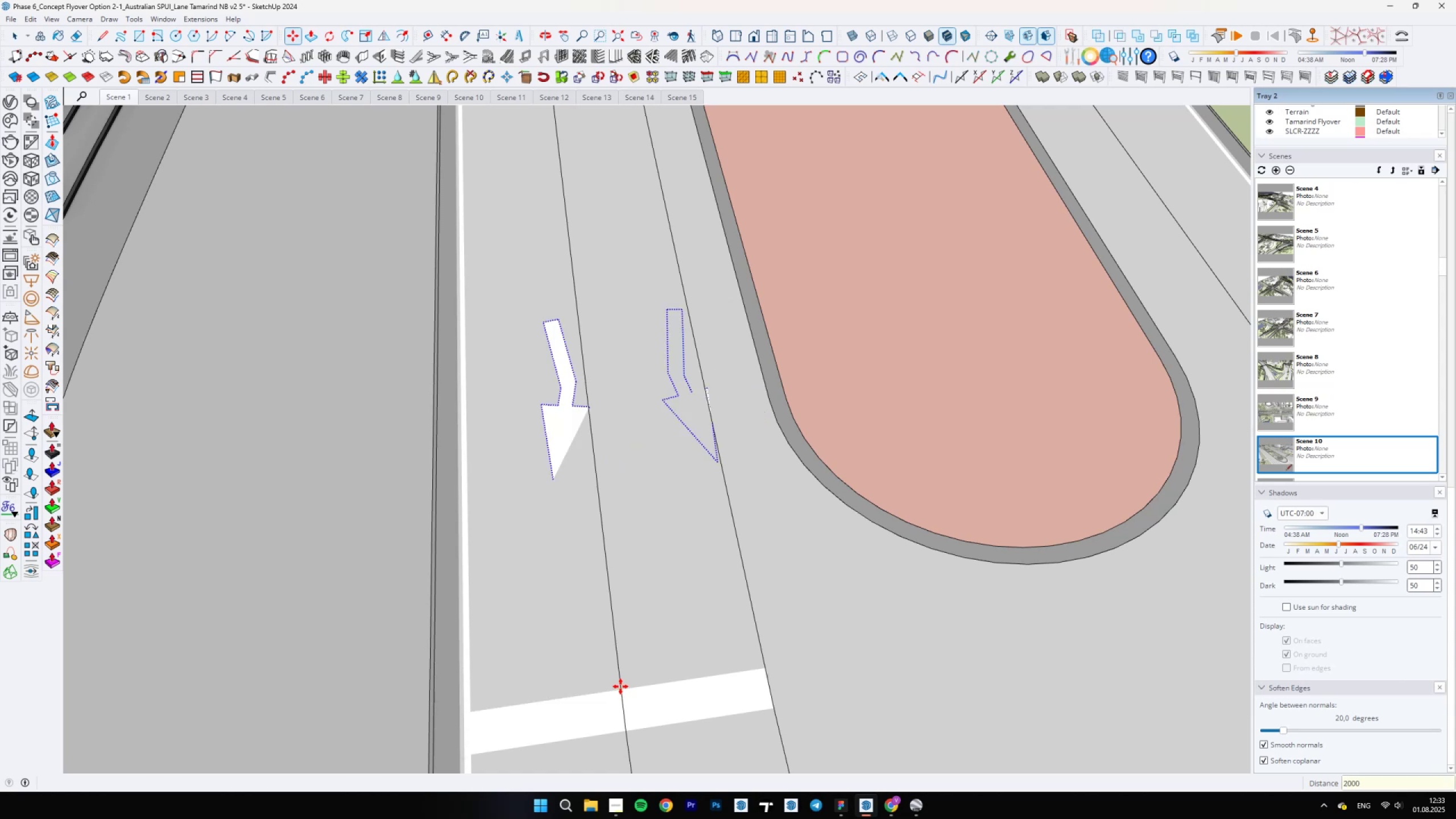 
type(2[Home])
key(Backspace)
type(1500)
 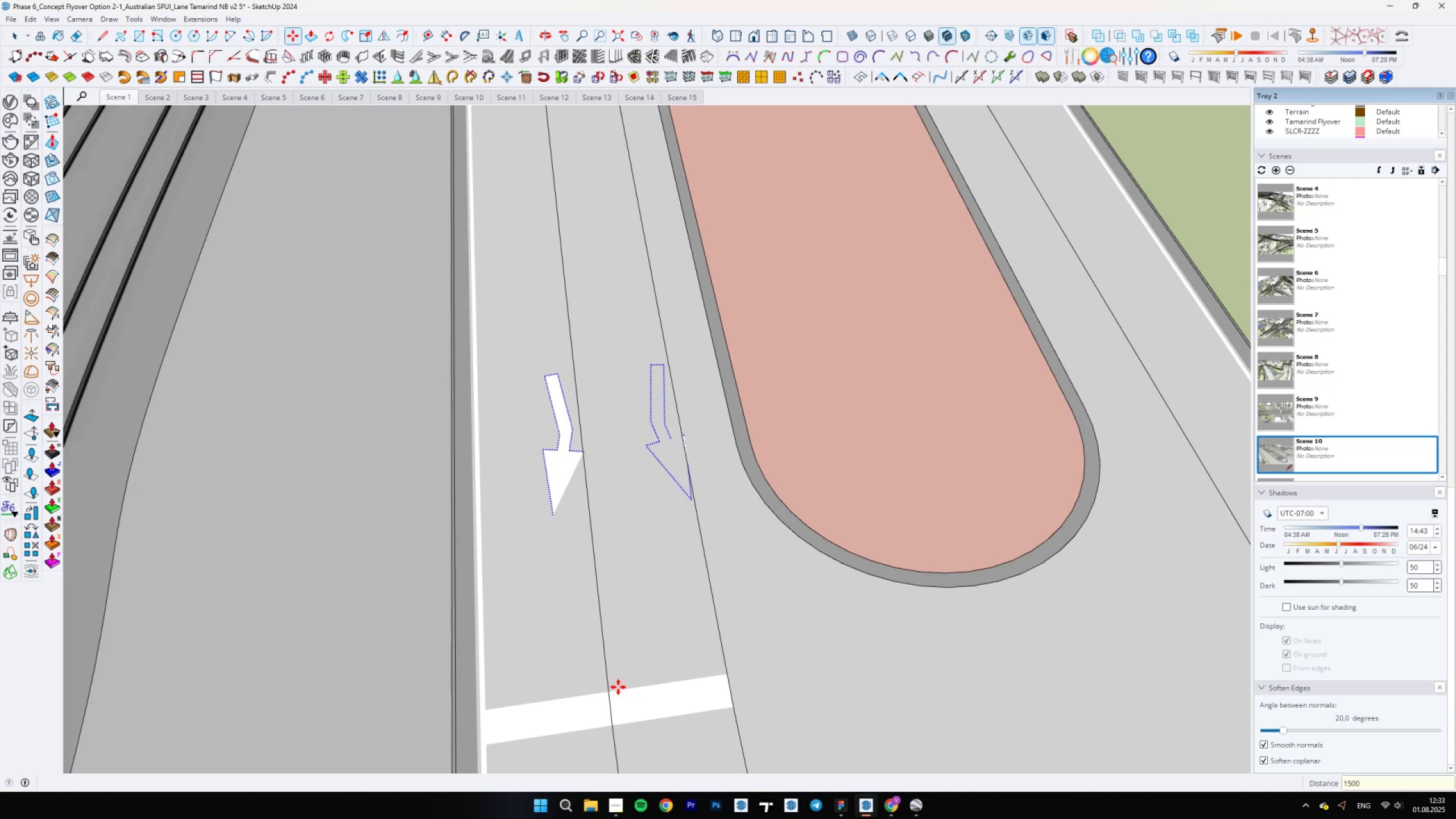 
key(Enter)
 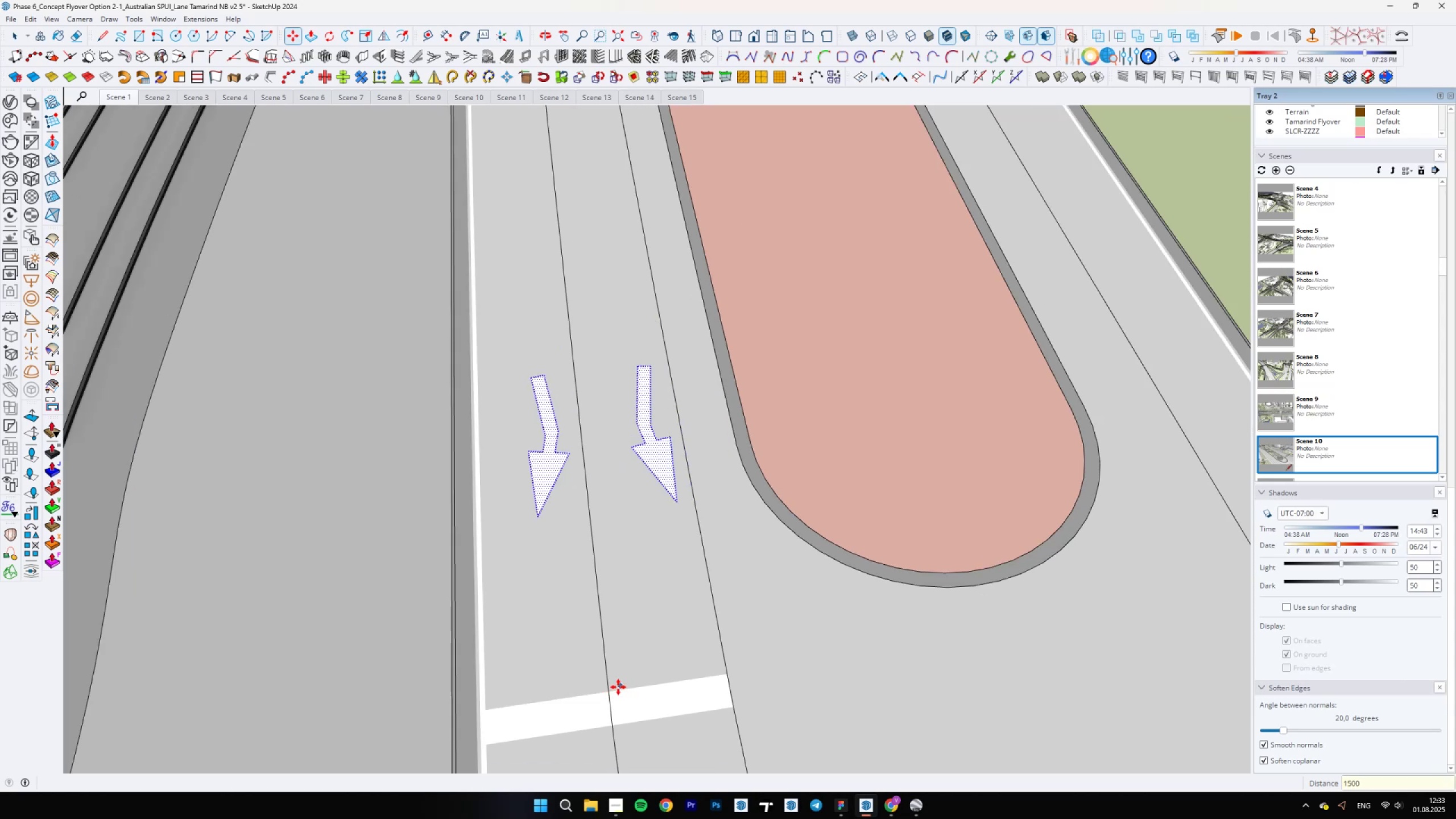 
type(1000)
 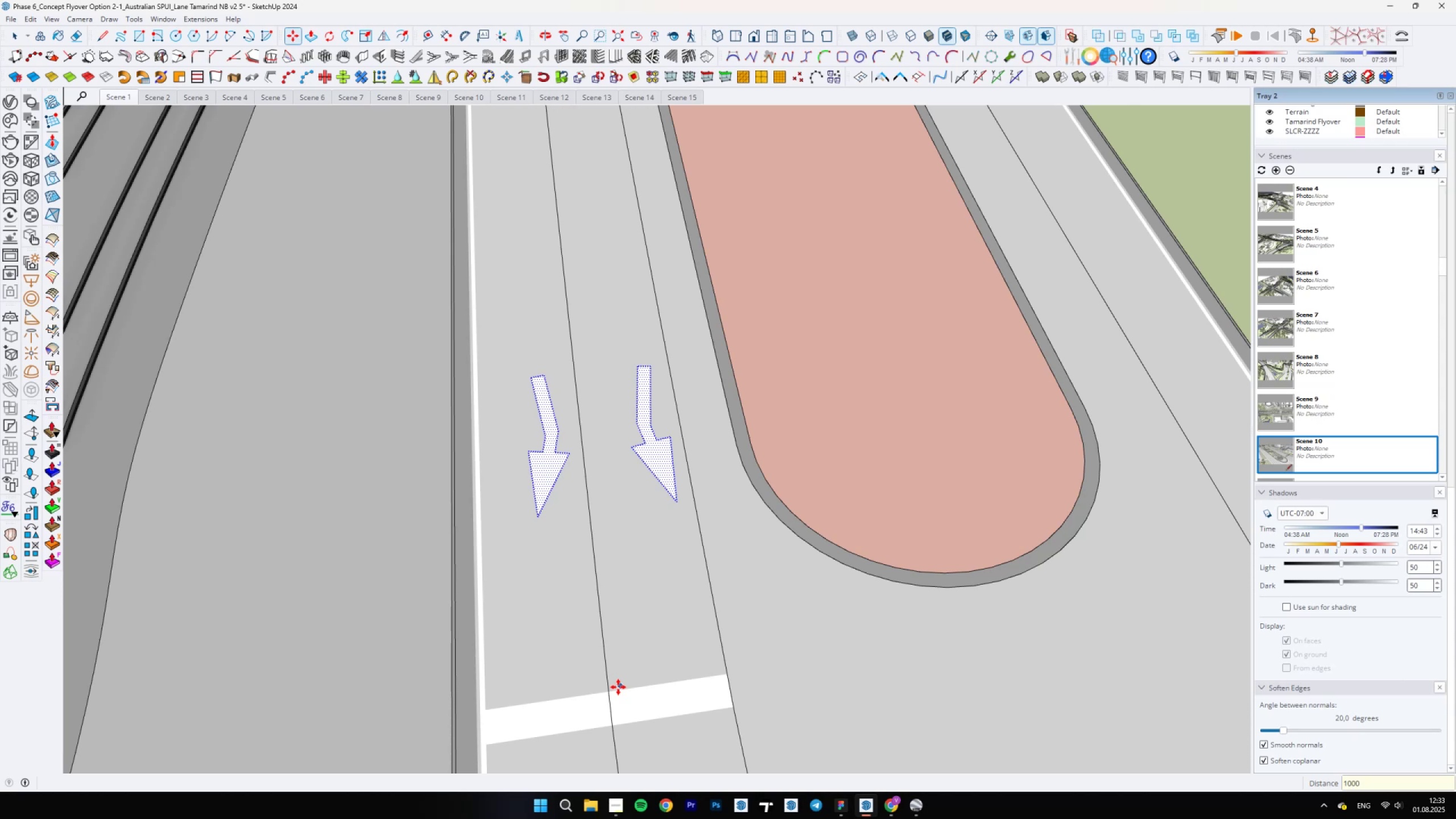 
key(Enter)
 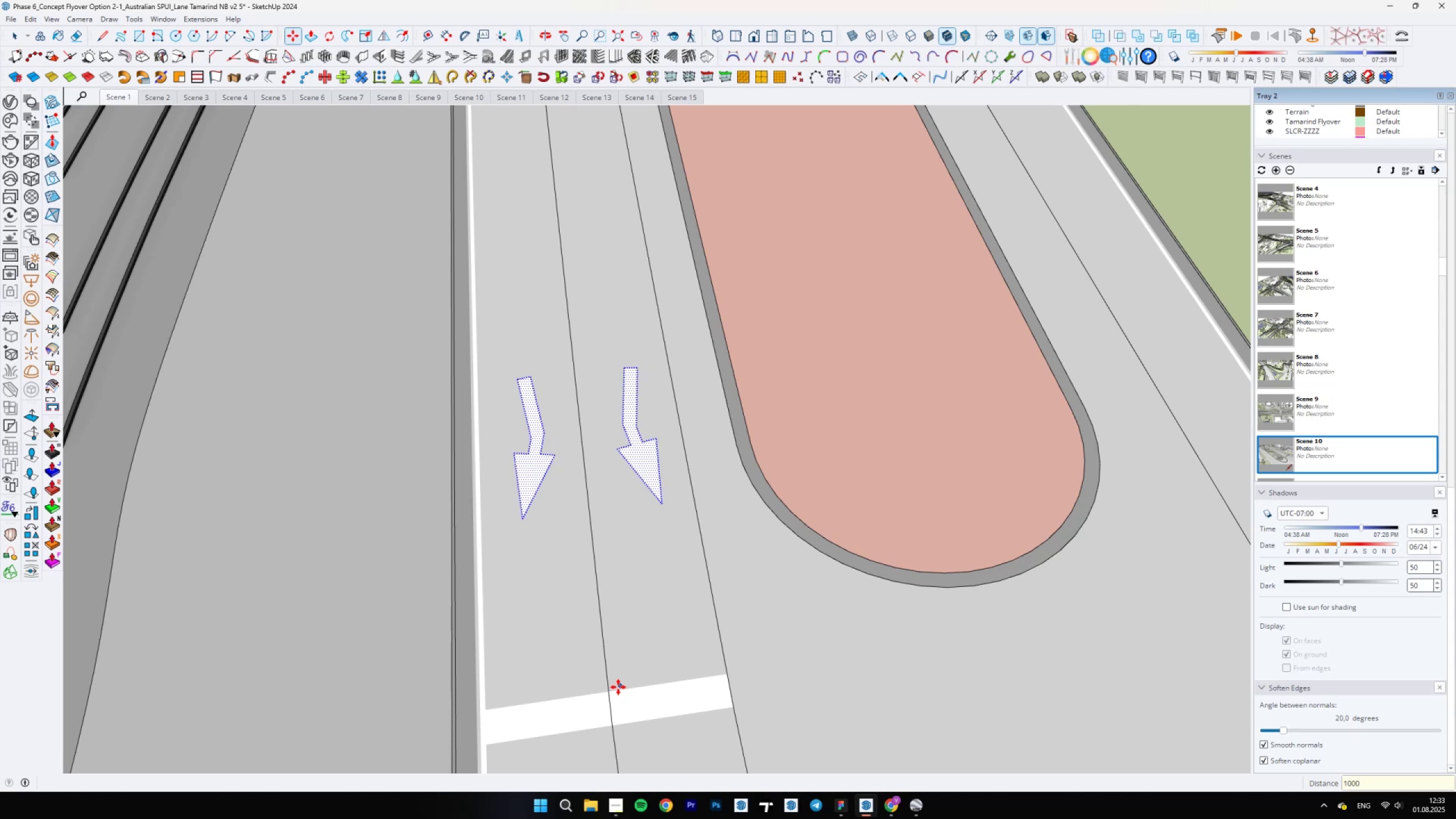 
type(900)
 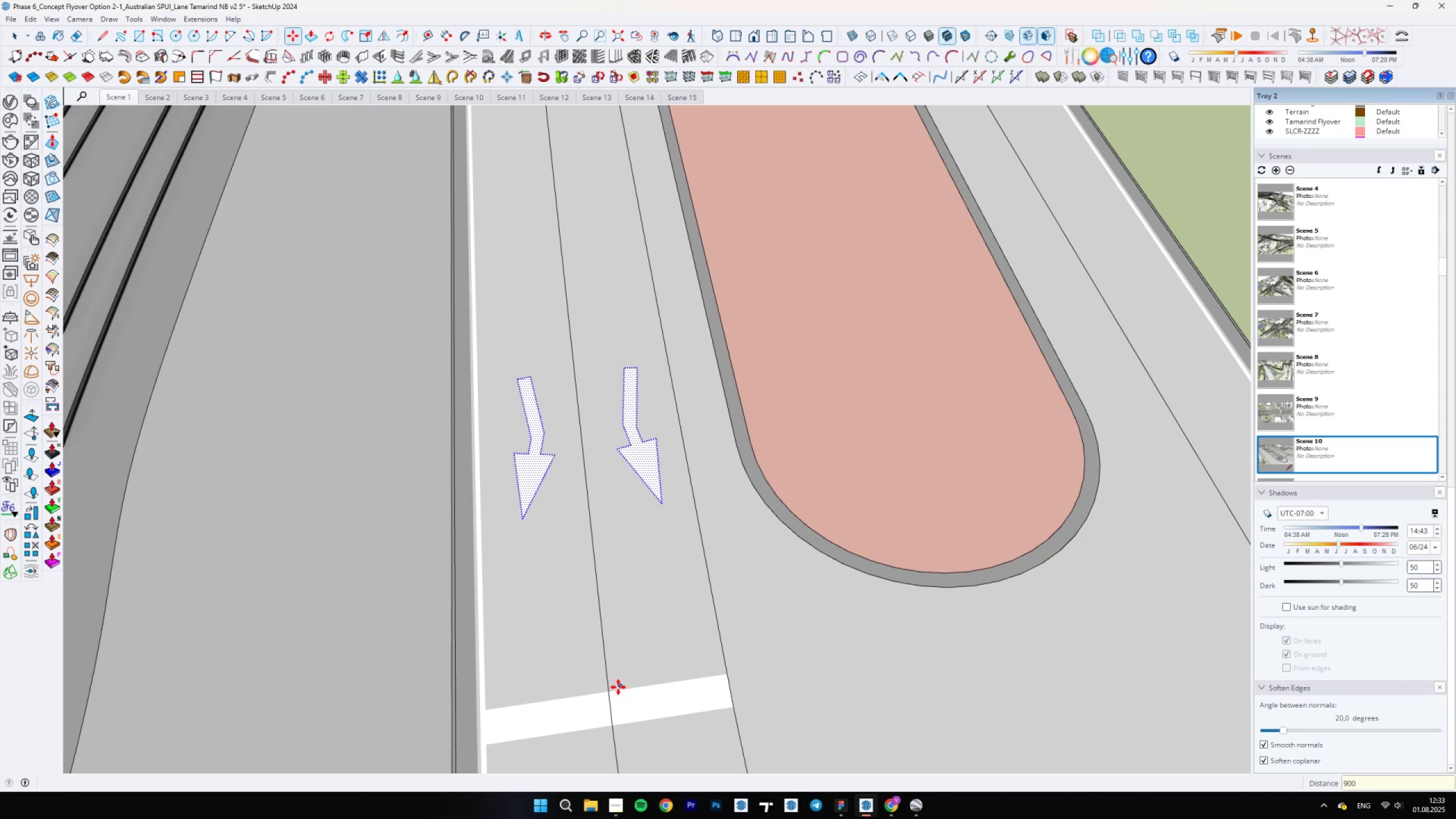 
key(Enter)
 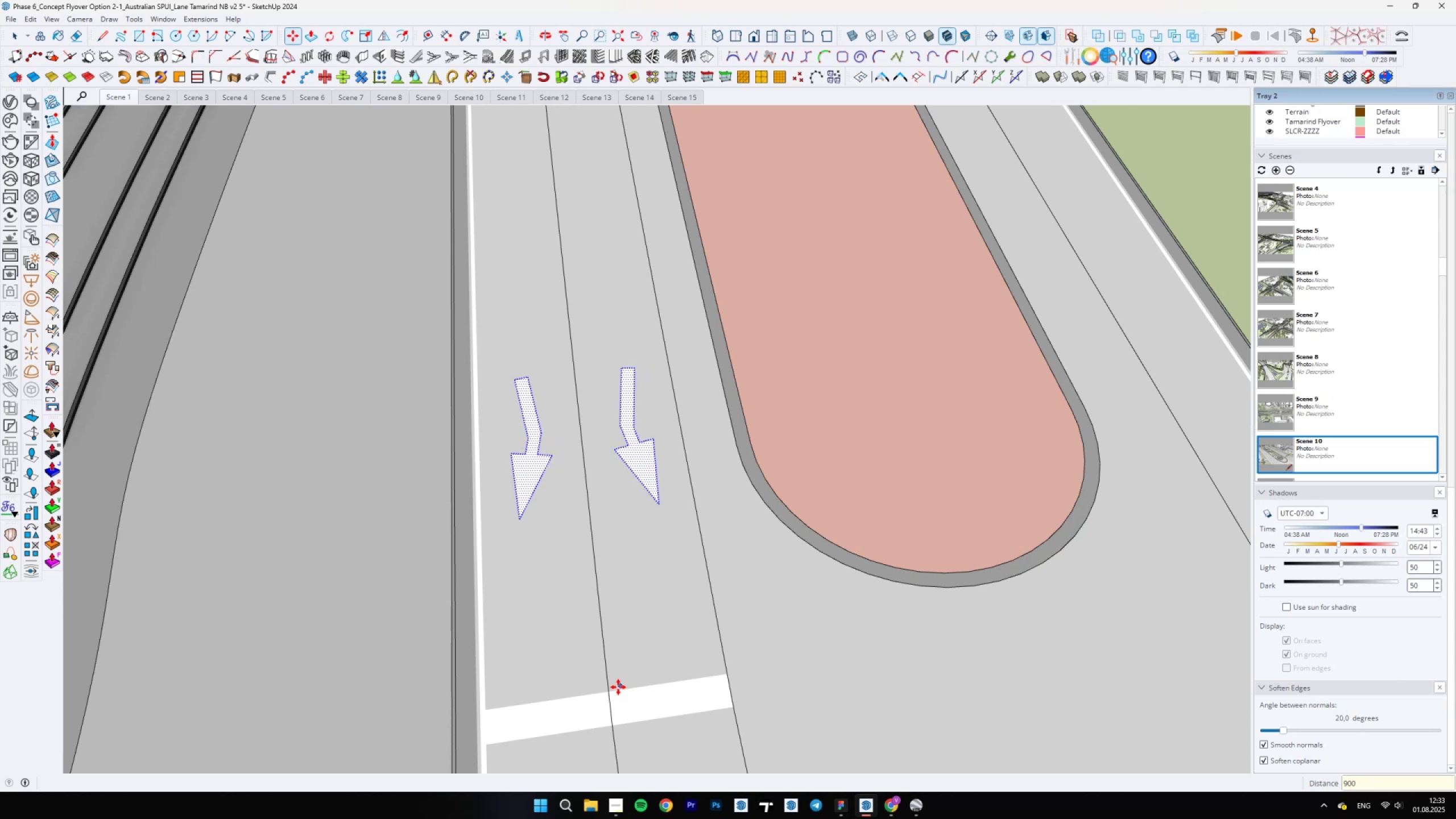 
key(Space)
 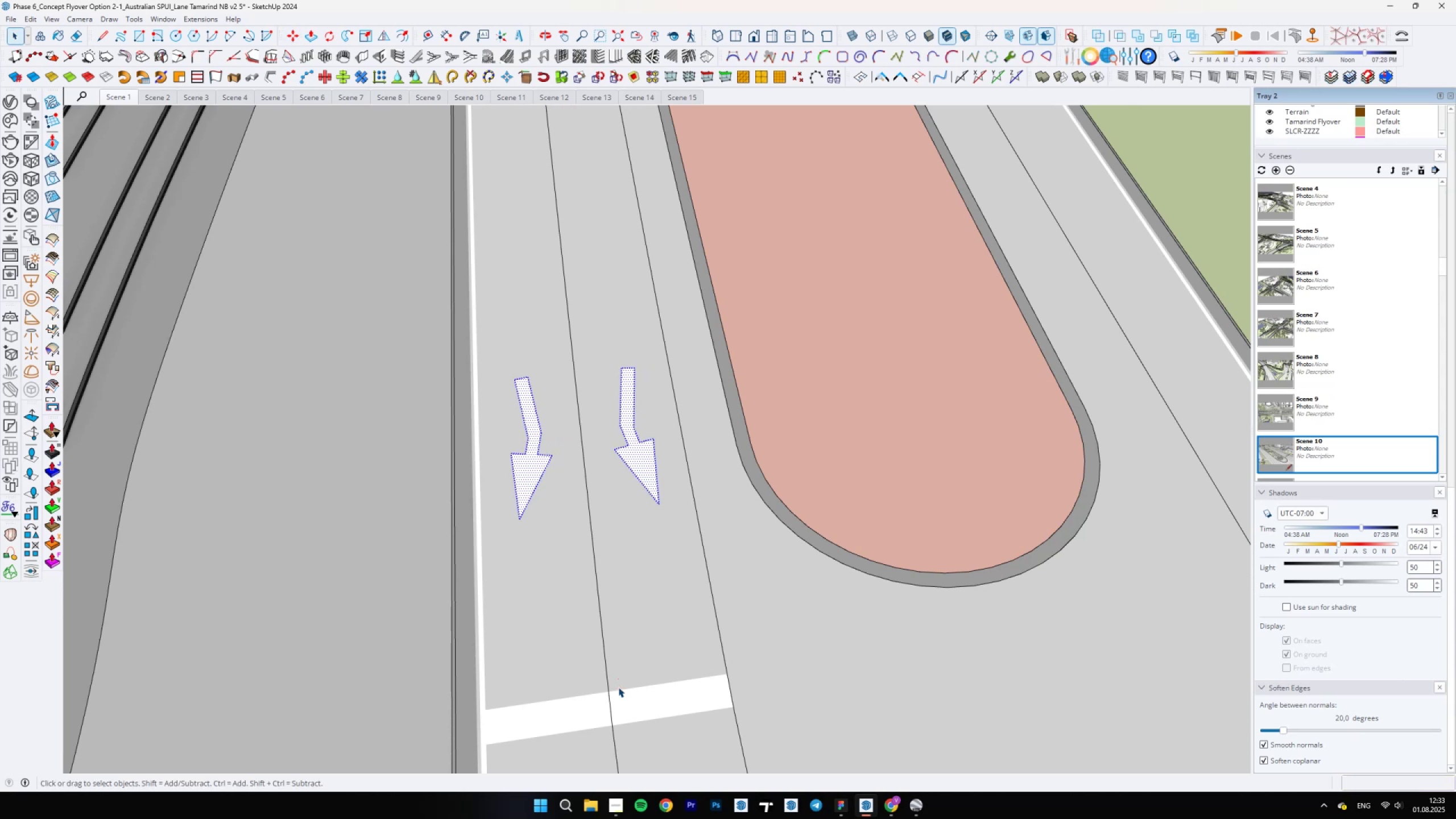 
scroll: coordinate [605, 615], scroll_direction: down, amount: 25.0
 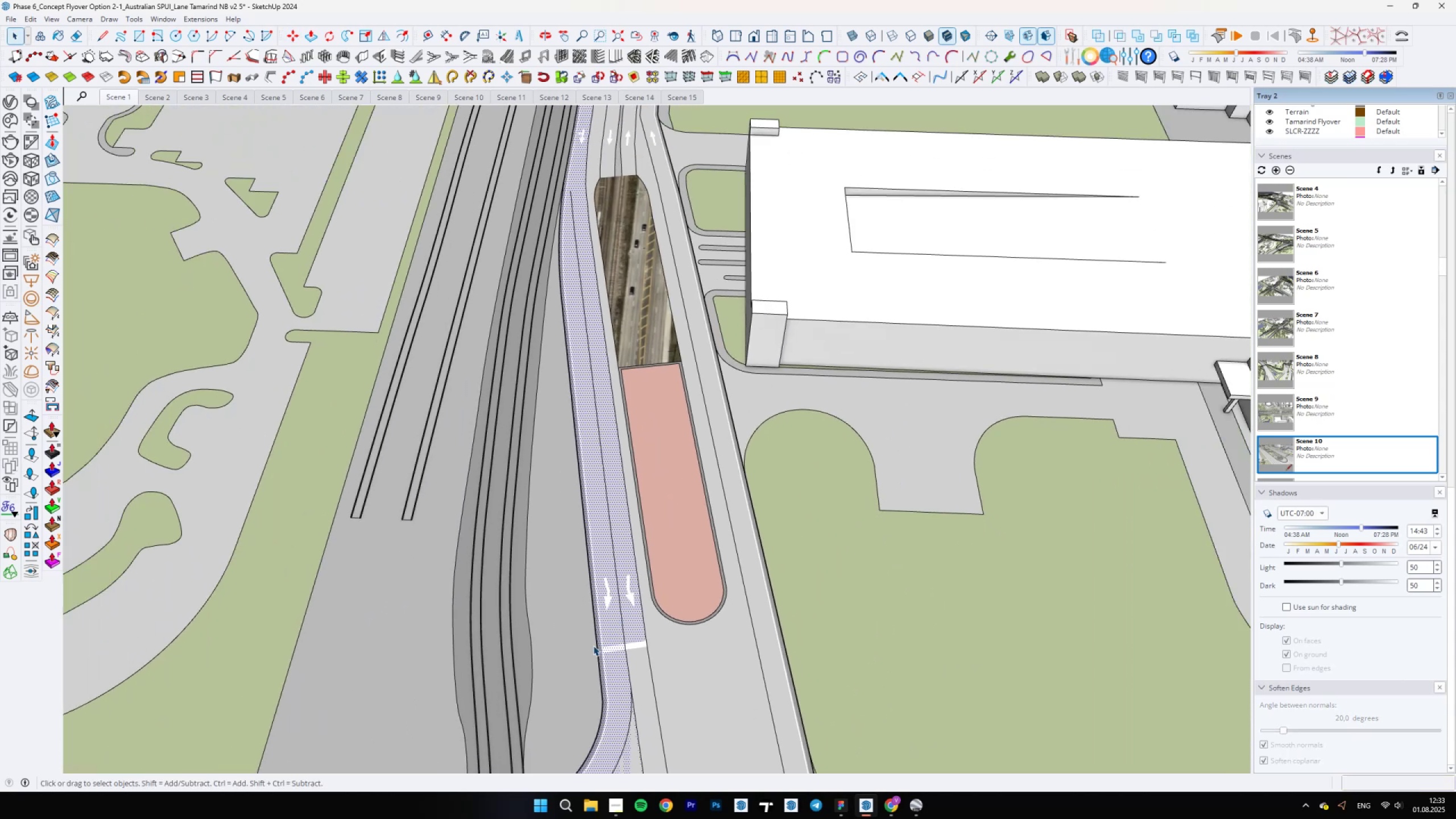 
left_click([623, 621])
 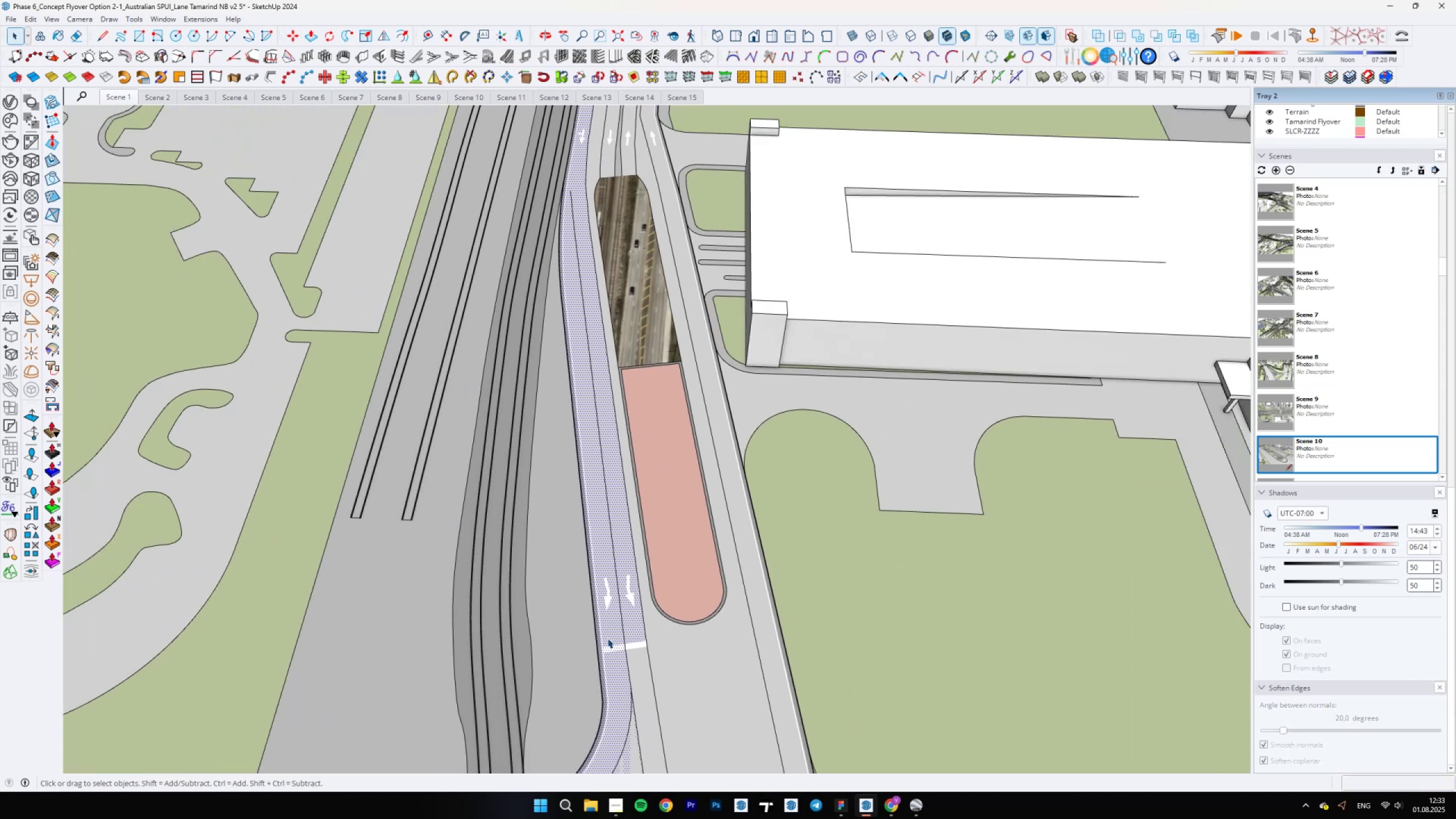 
scroll: coordinate [557, 597], scroll_direction: up, amount: 7.0
 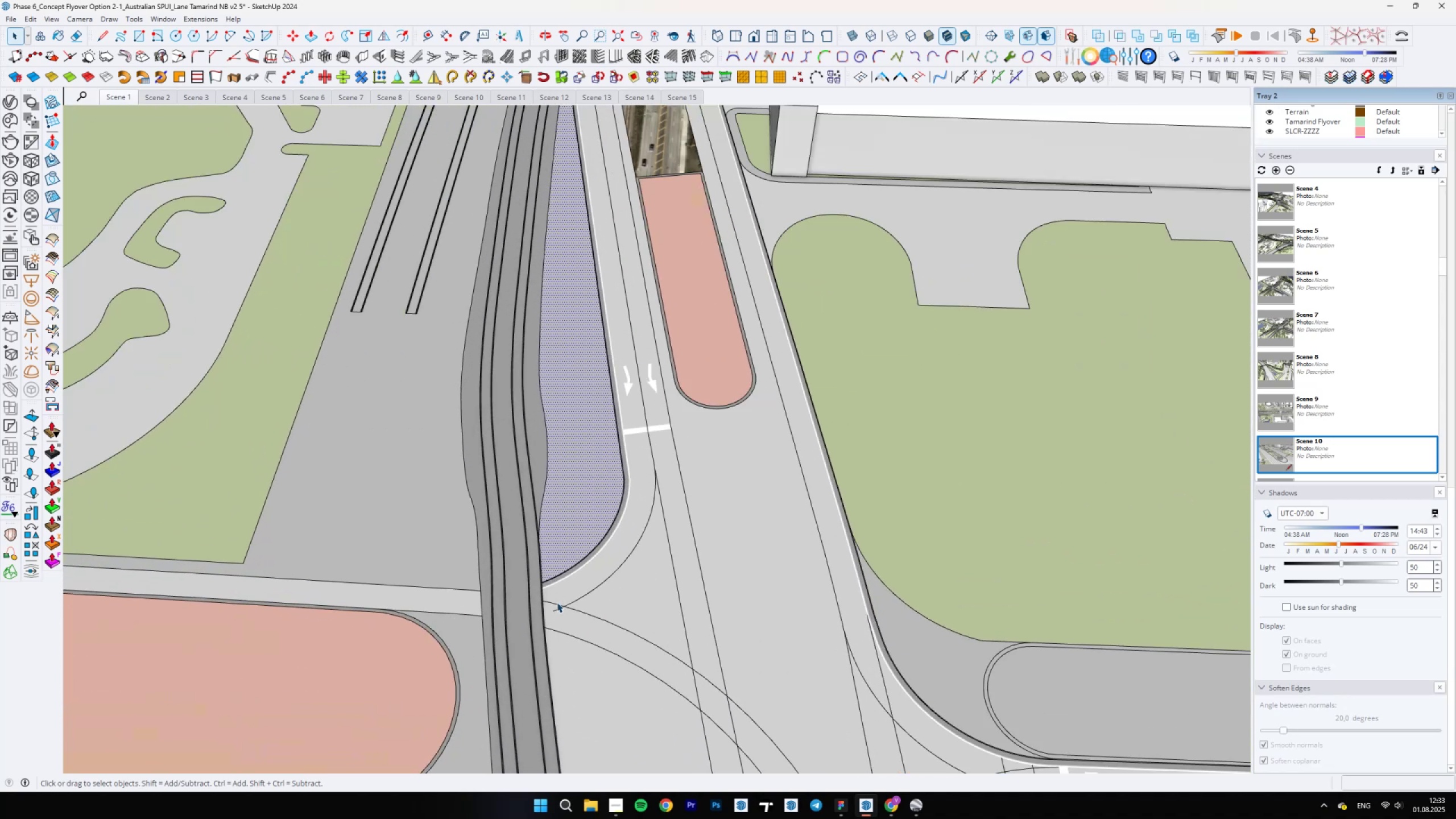 
key(E)
 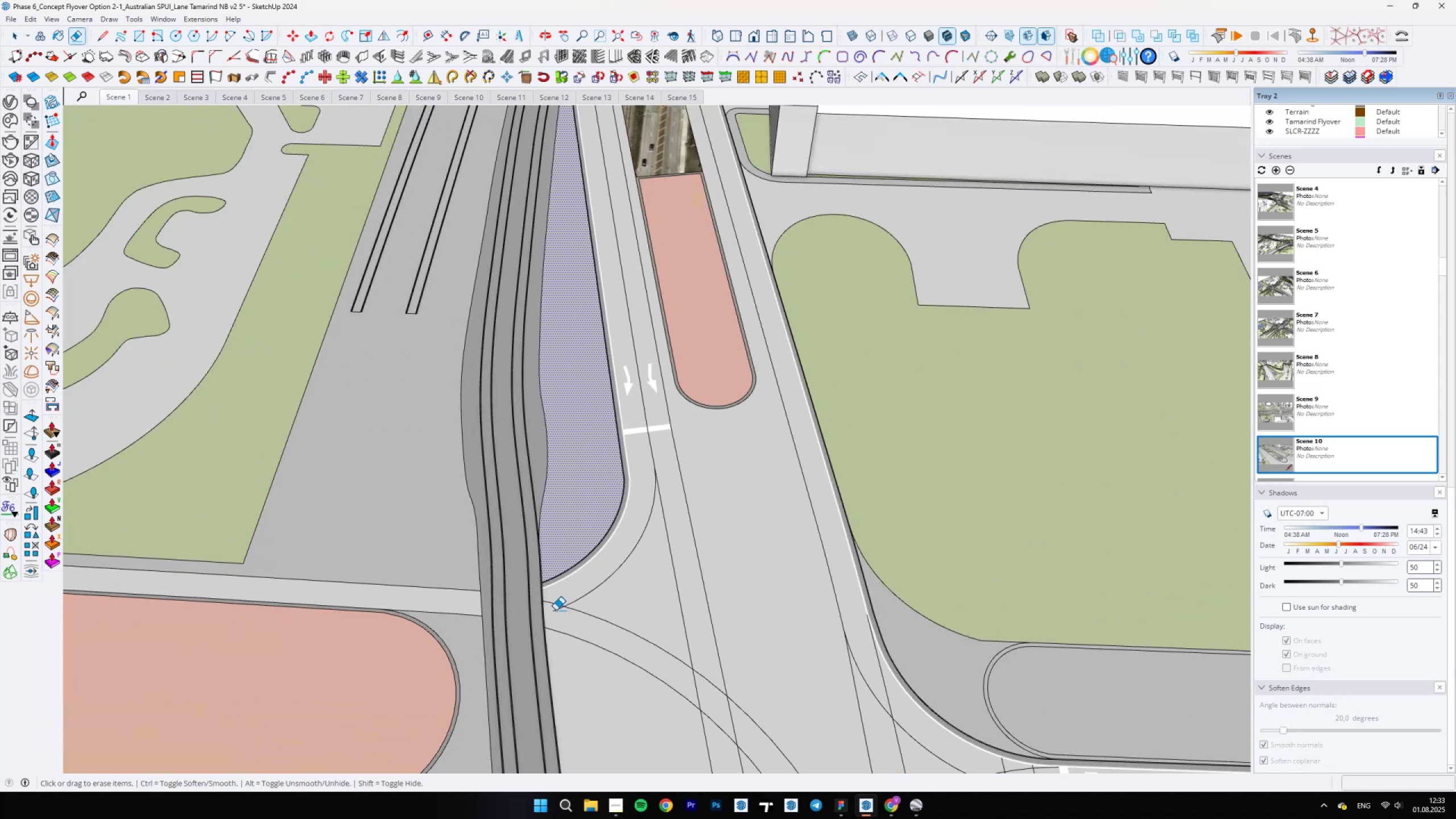 
left_click([556, 610])
 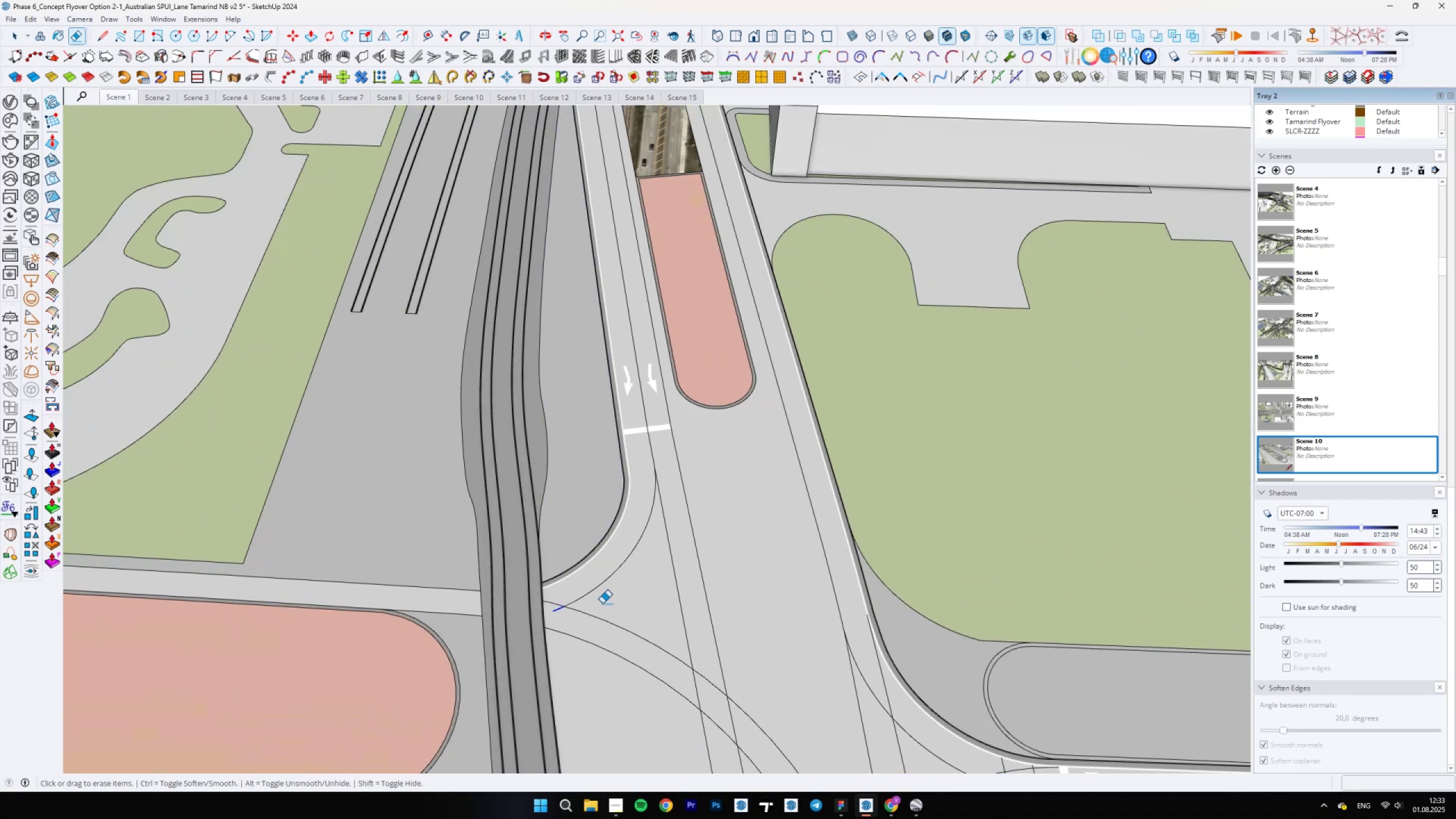 
scroll: coordinate [698, 523], scroll_direction: down, amount: 17.0
 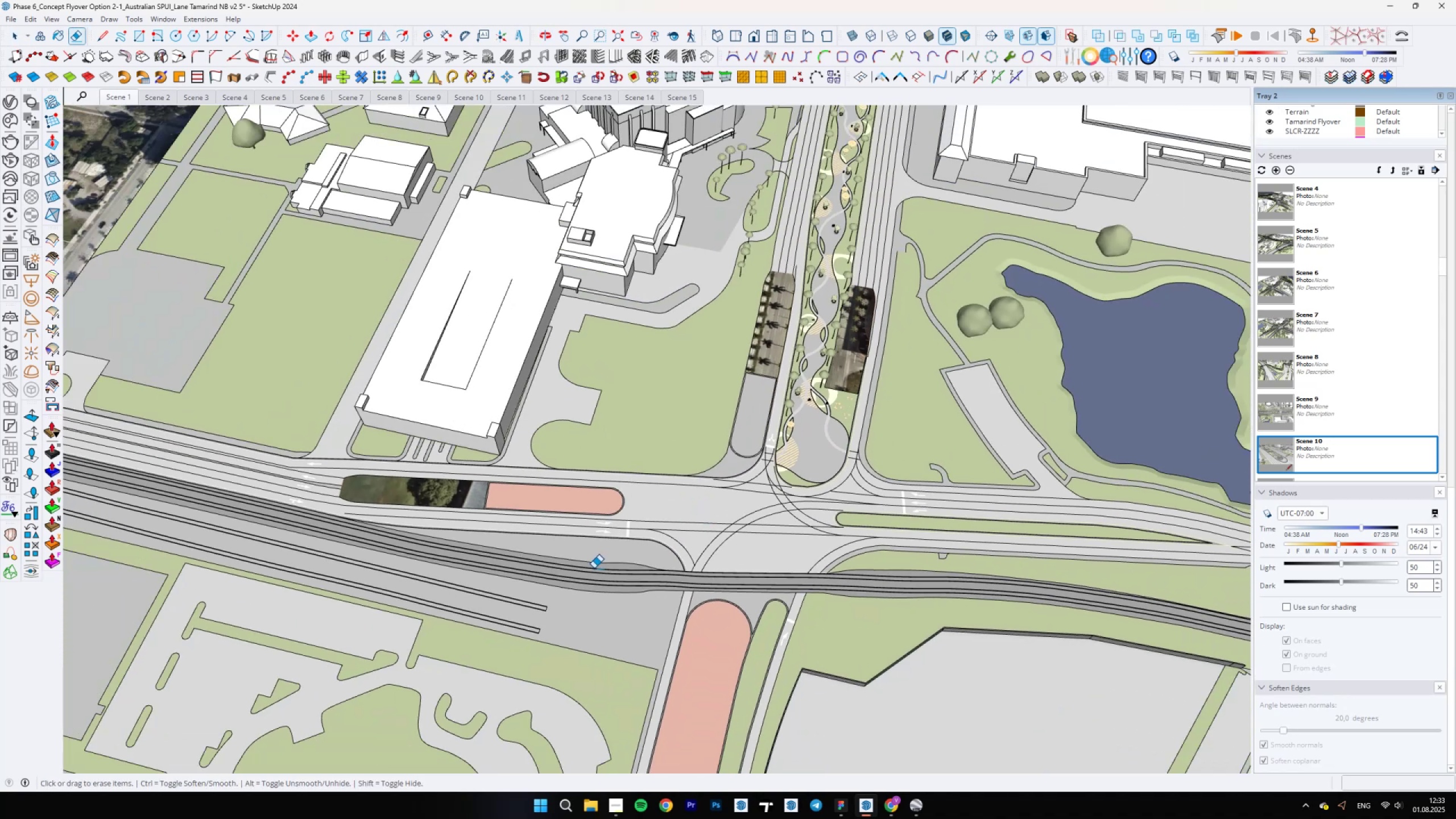 
scroll: coordinate [971, 592], scroll_direction: up, amount: 13.0
 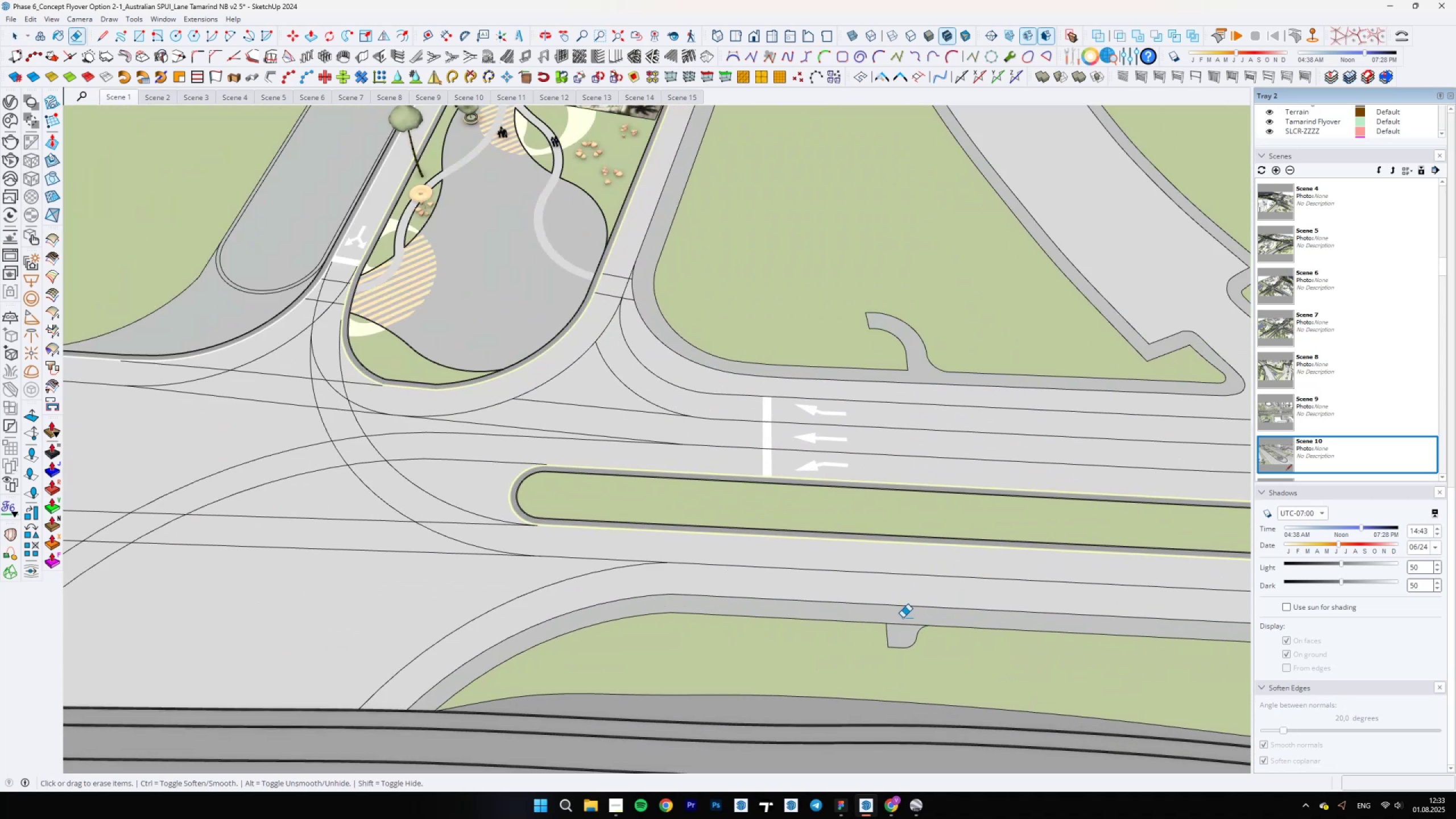 
left_click_drag(start_coordinate=[895, 628], to_coordinate=[897, 618])
 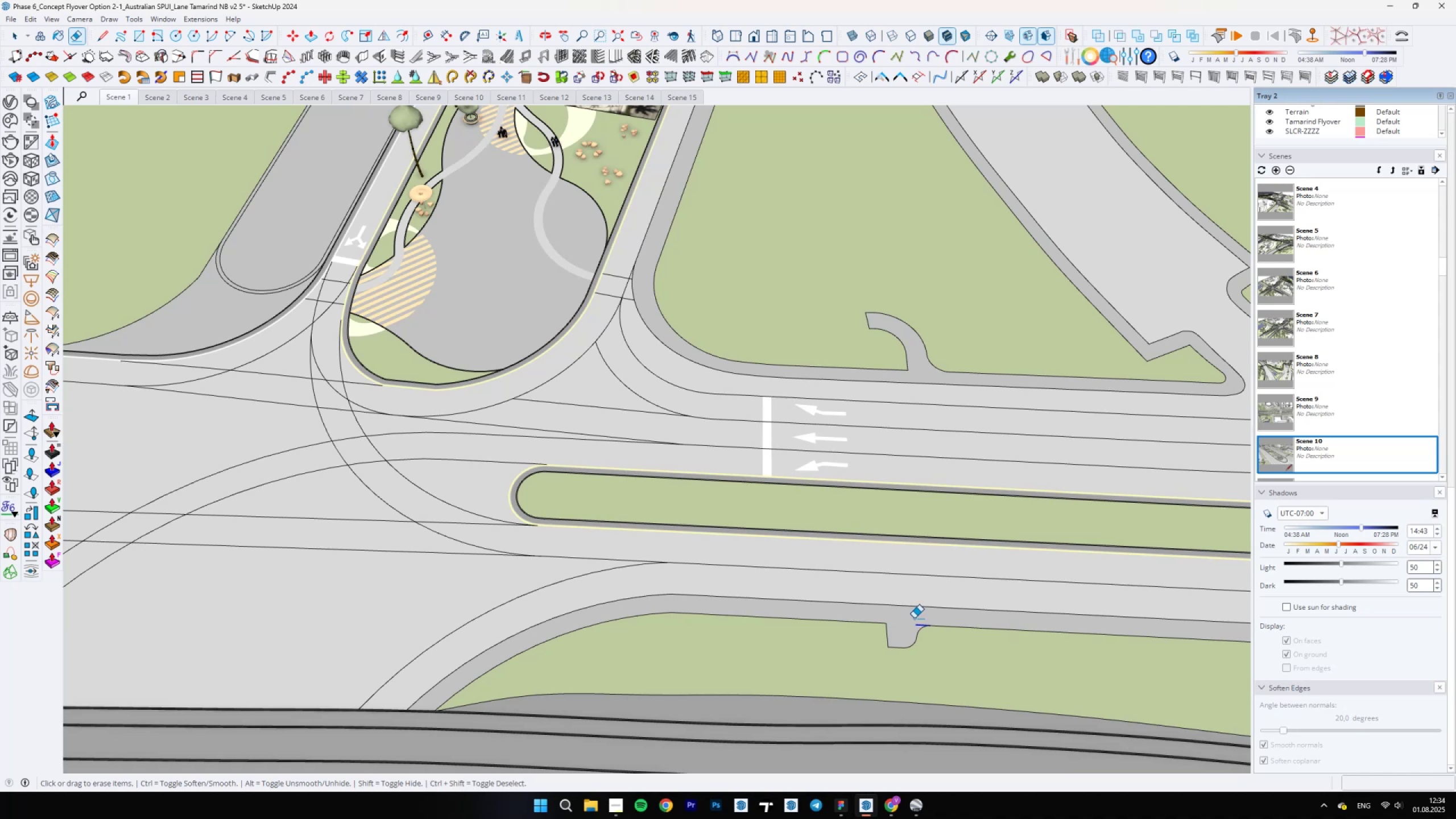 
scroll: coordinate [1090, 584], scroll_direction: down, amount: 14.0
 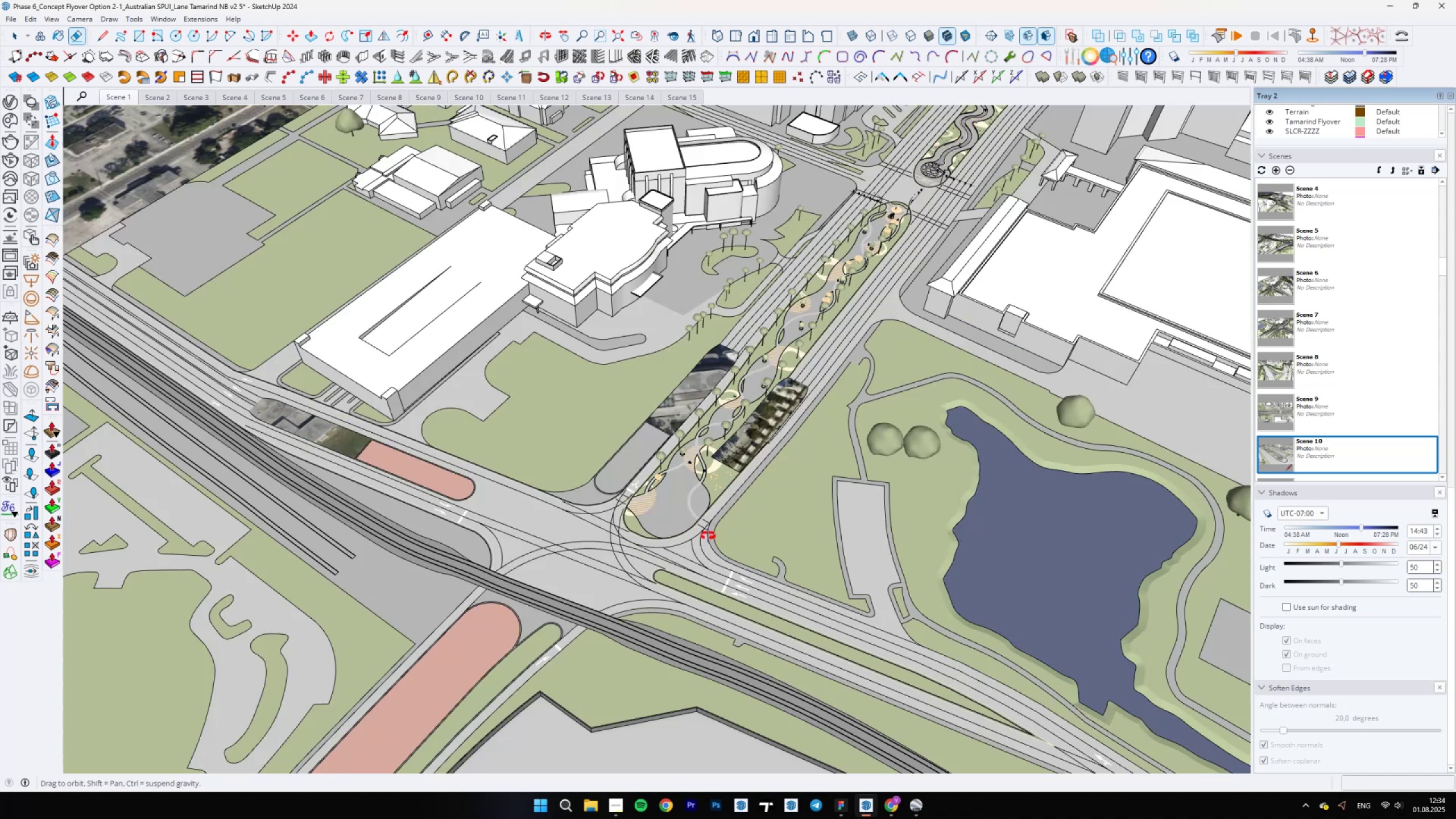 
scroll: coordinate [656, 467], scroll_direction: up, amount: 7.0
 